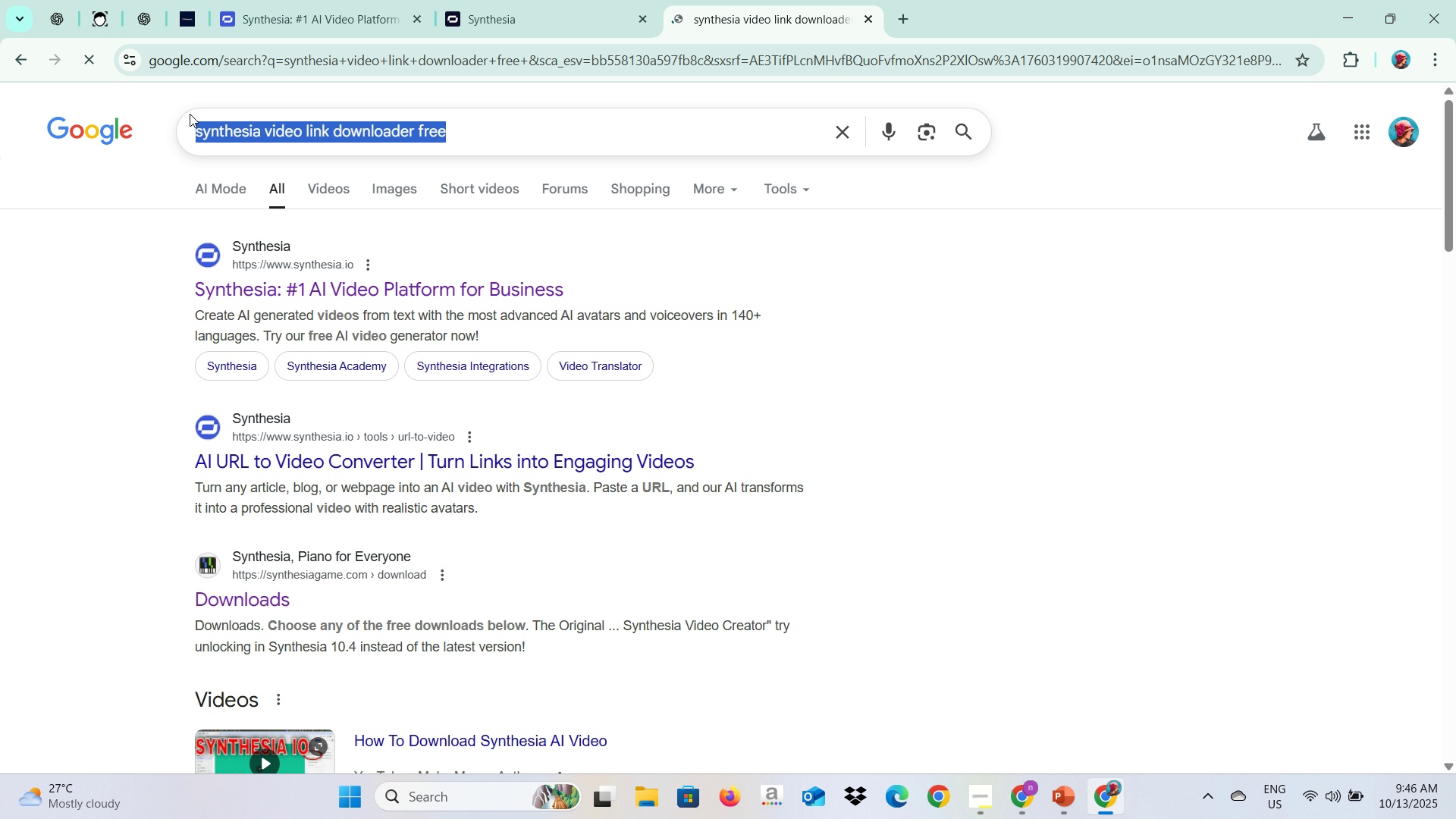 
type(video downlo)
 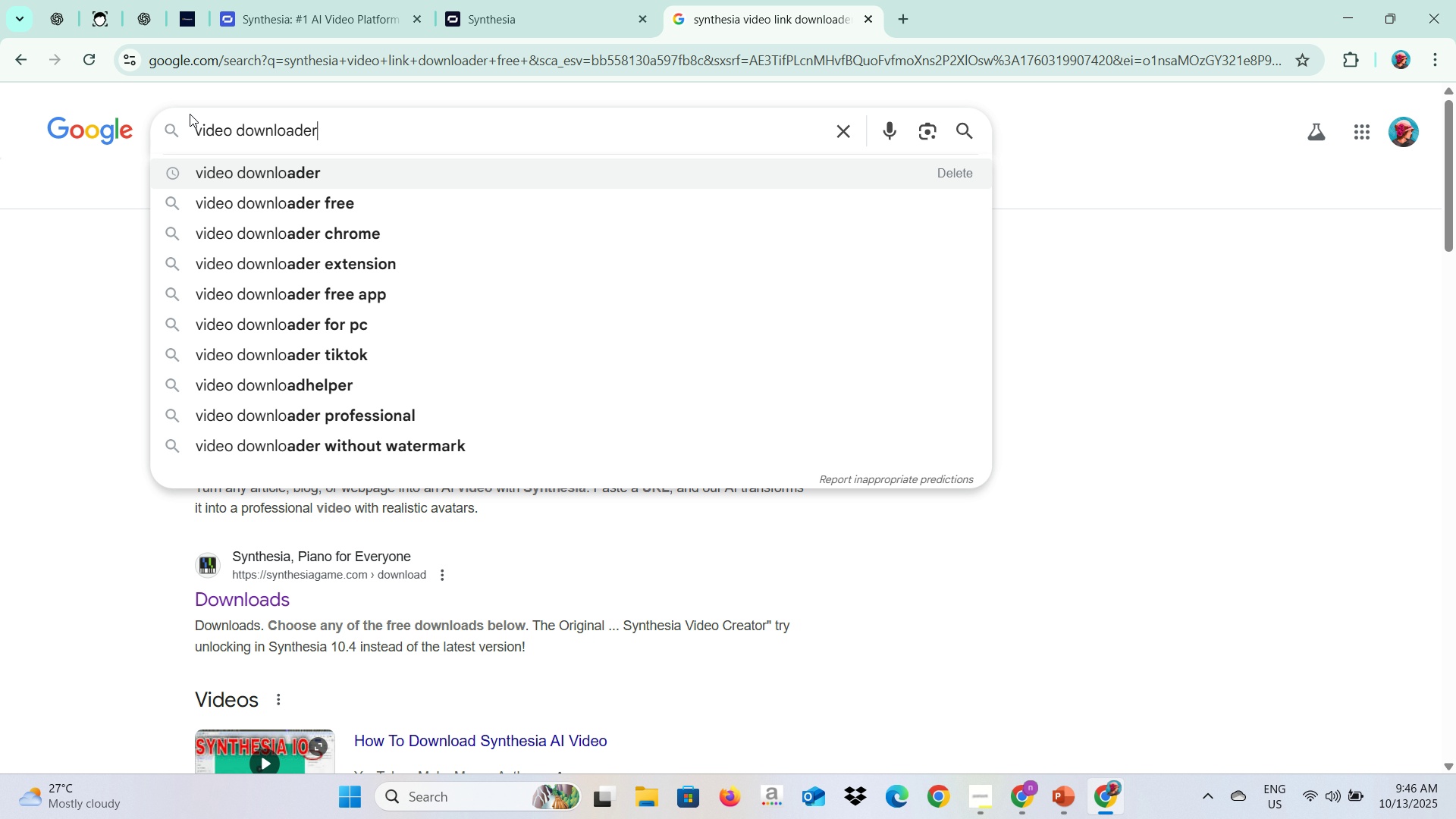 
key(ArrowDown)
 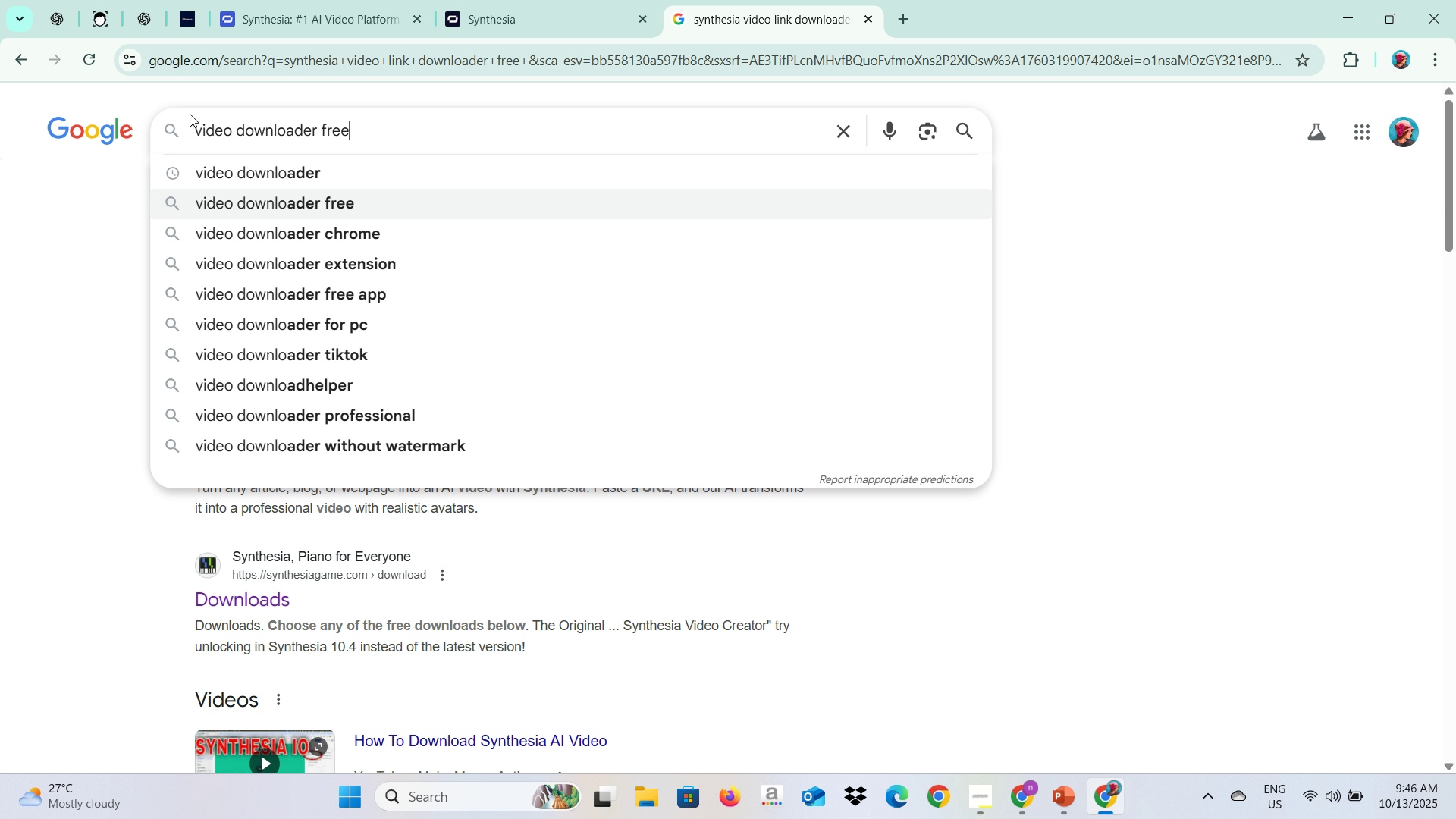 
key(ArrowDown)
 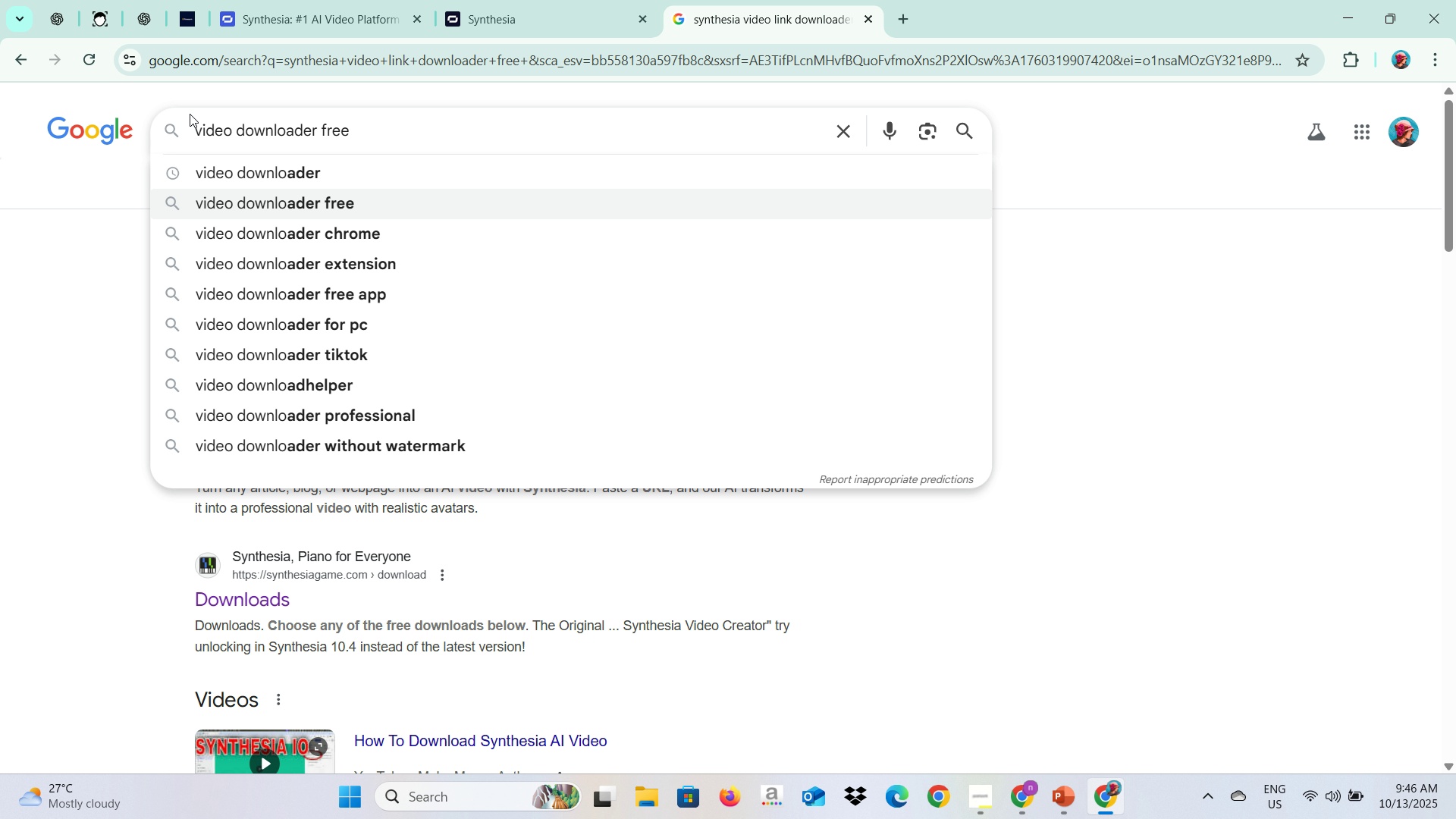 
key(Enter)
 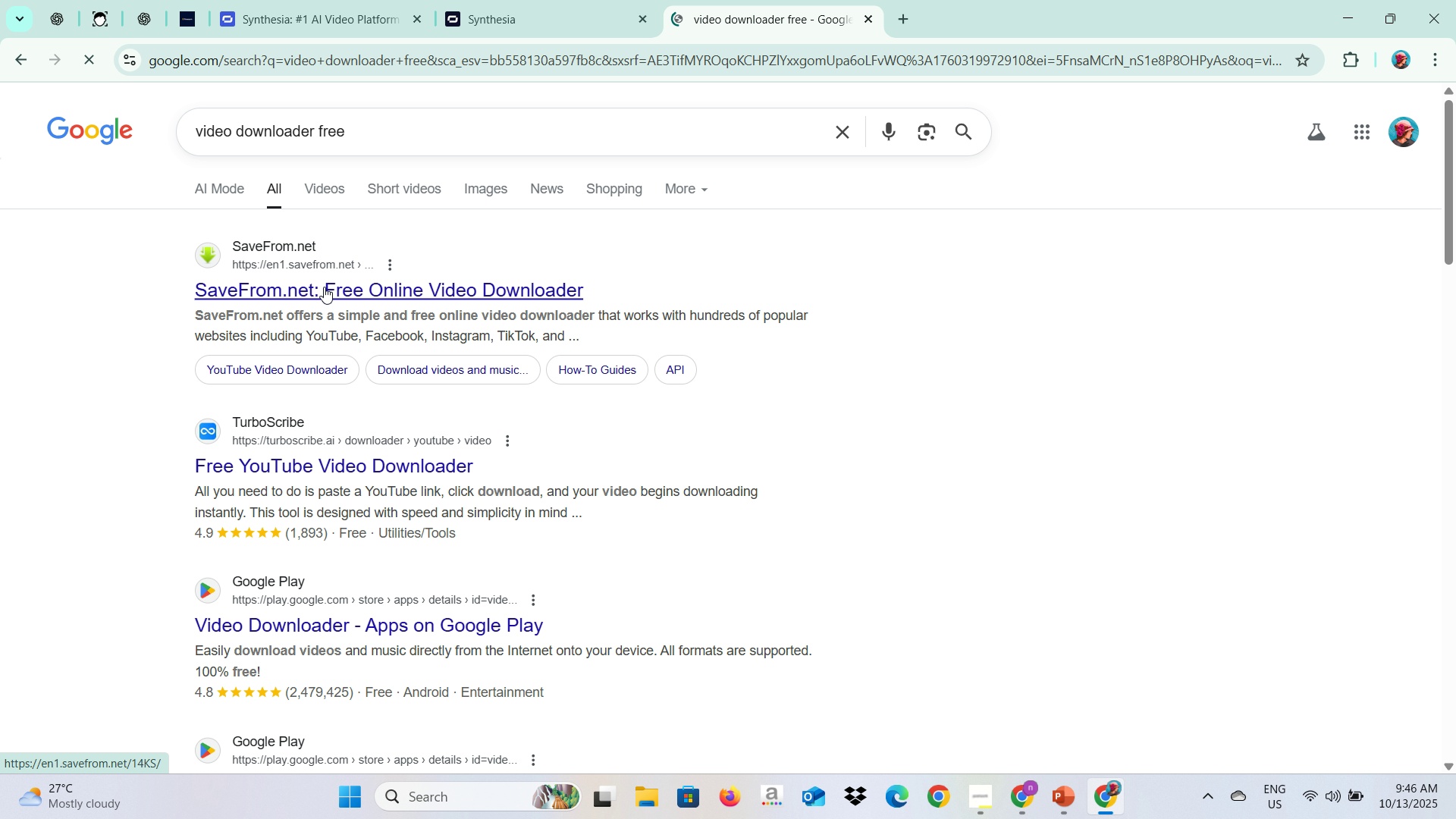 
left_click([324, 287])
 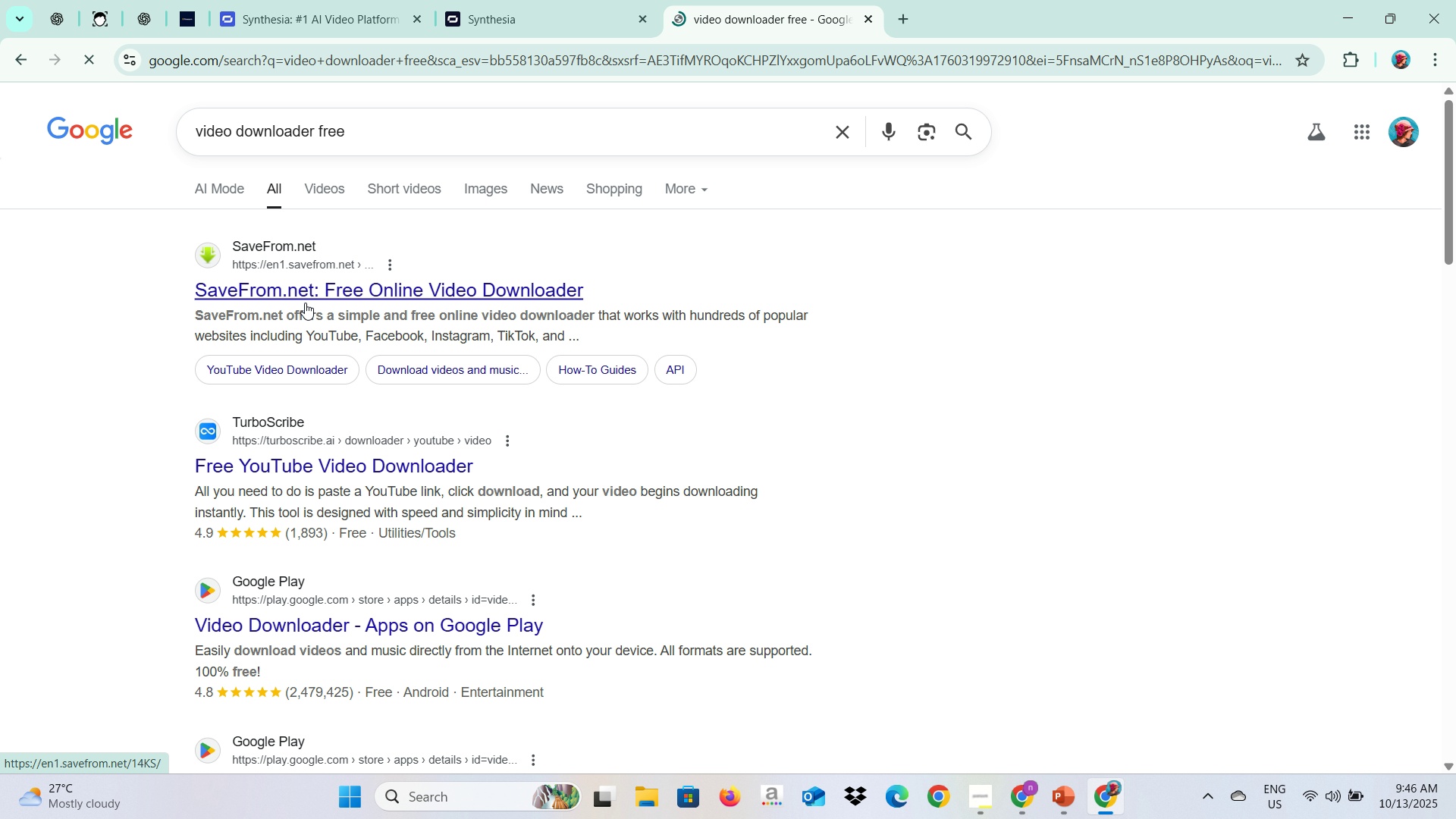 
scroll: coordinate [484, 451], scroll_direction: down, amount: 1.0
 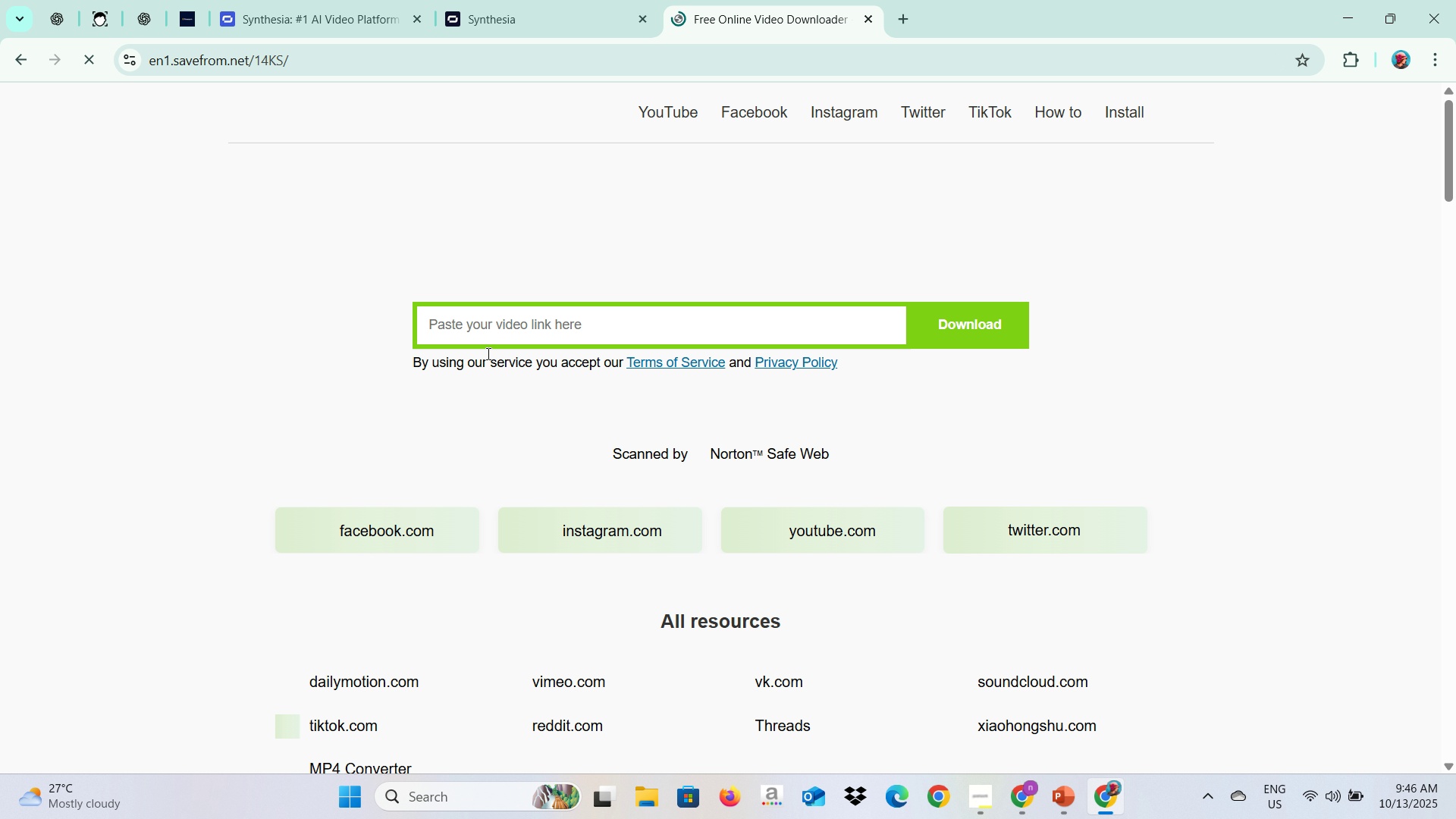 
left_click([494, 328])
 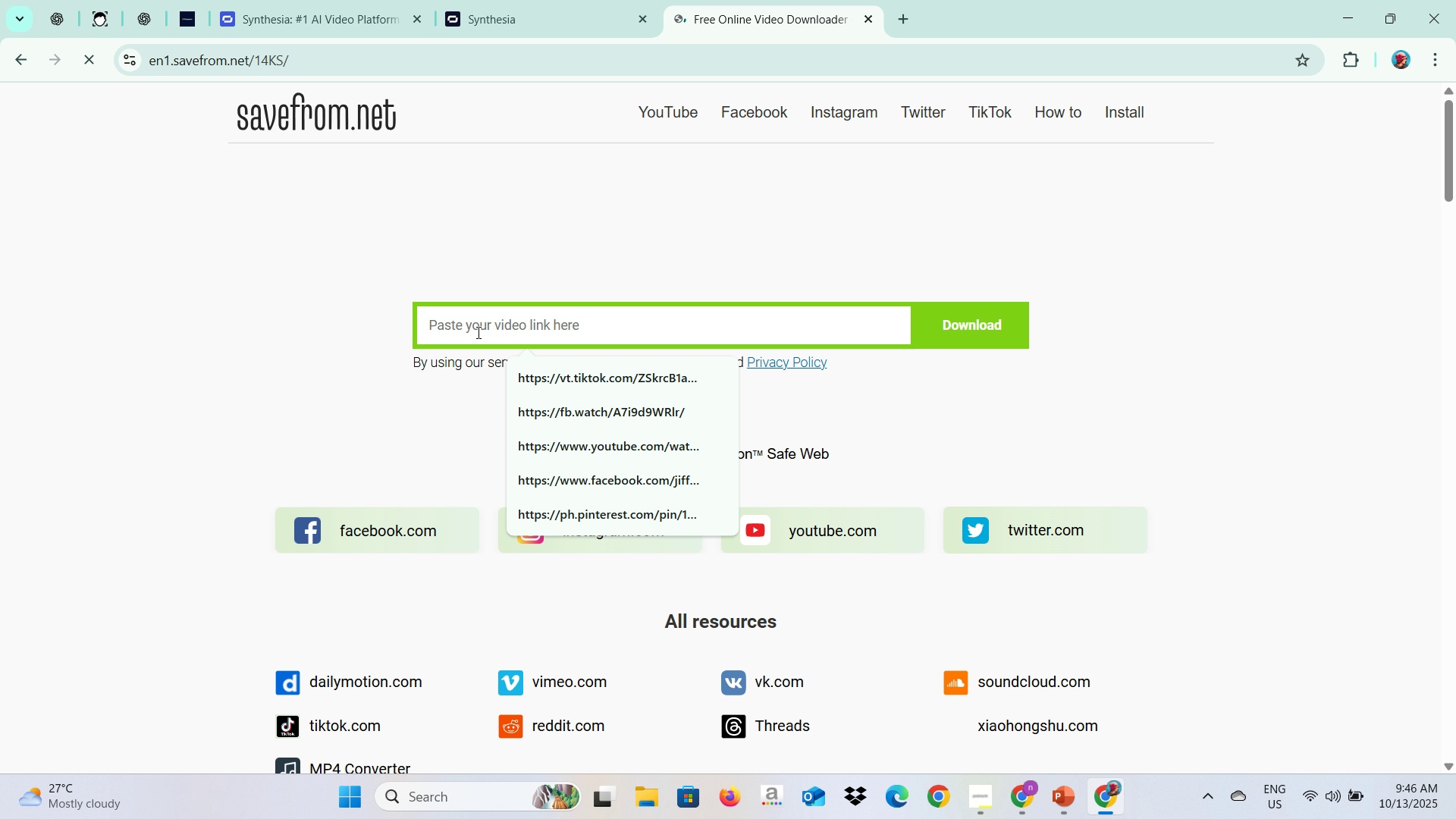 
key(Control+V)
 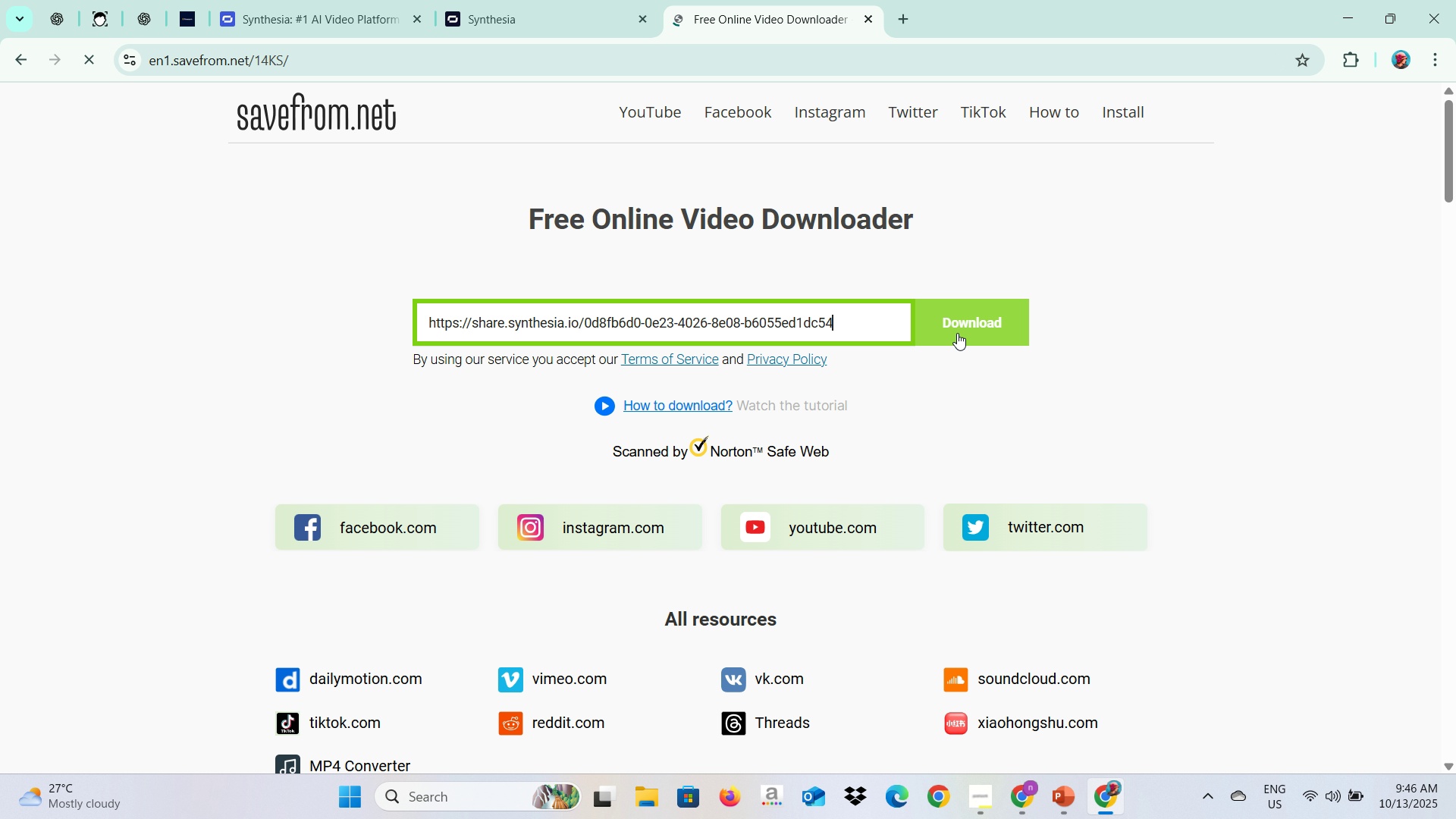 
left_click([957, 333])
 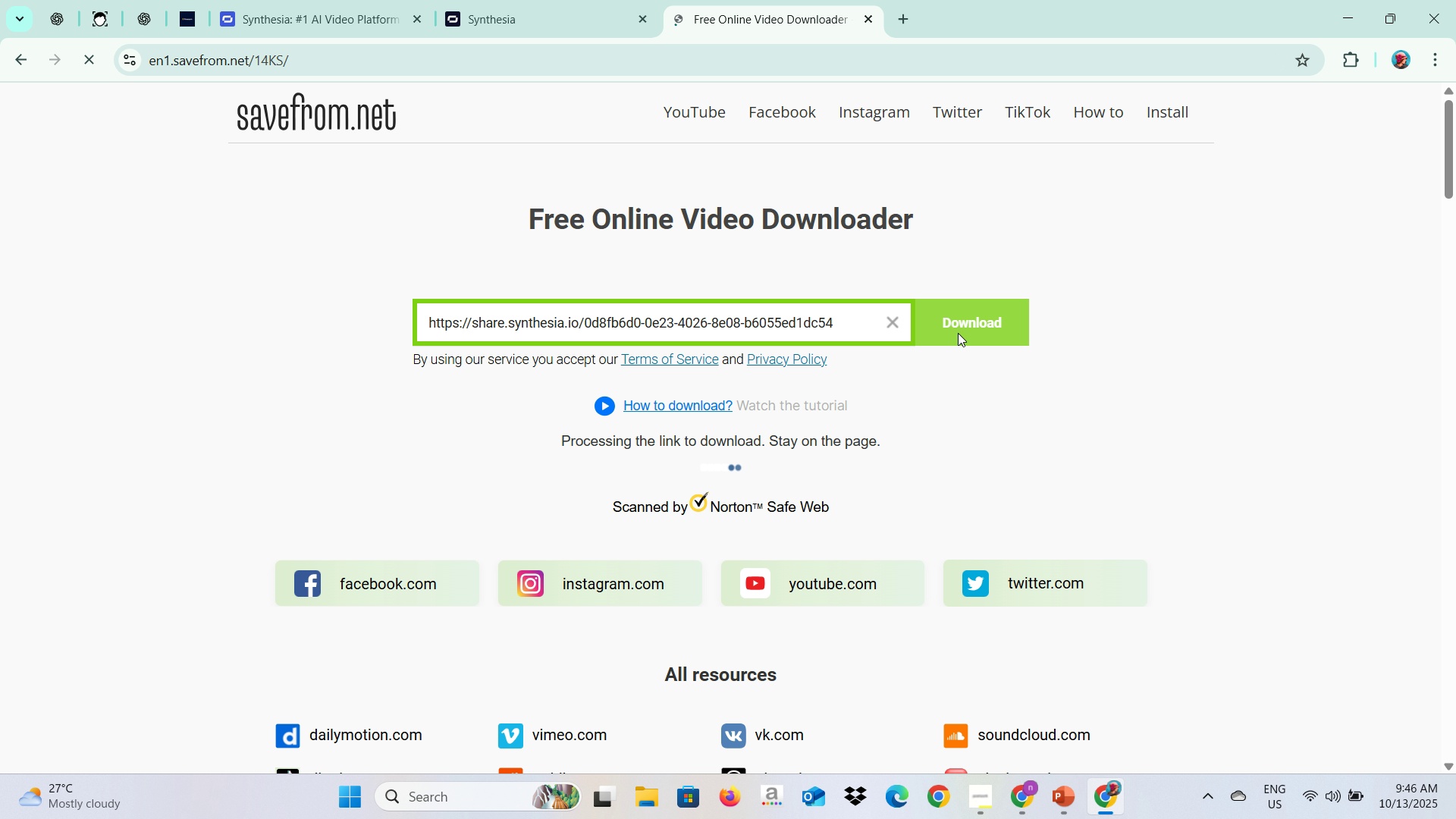 
scroll: coordinate [947, 435], scroll_direction: down, amount: 2.0
 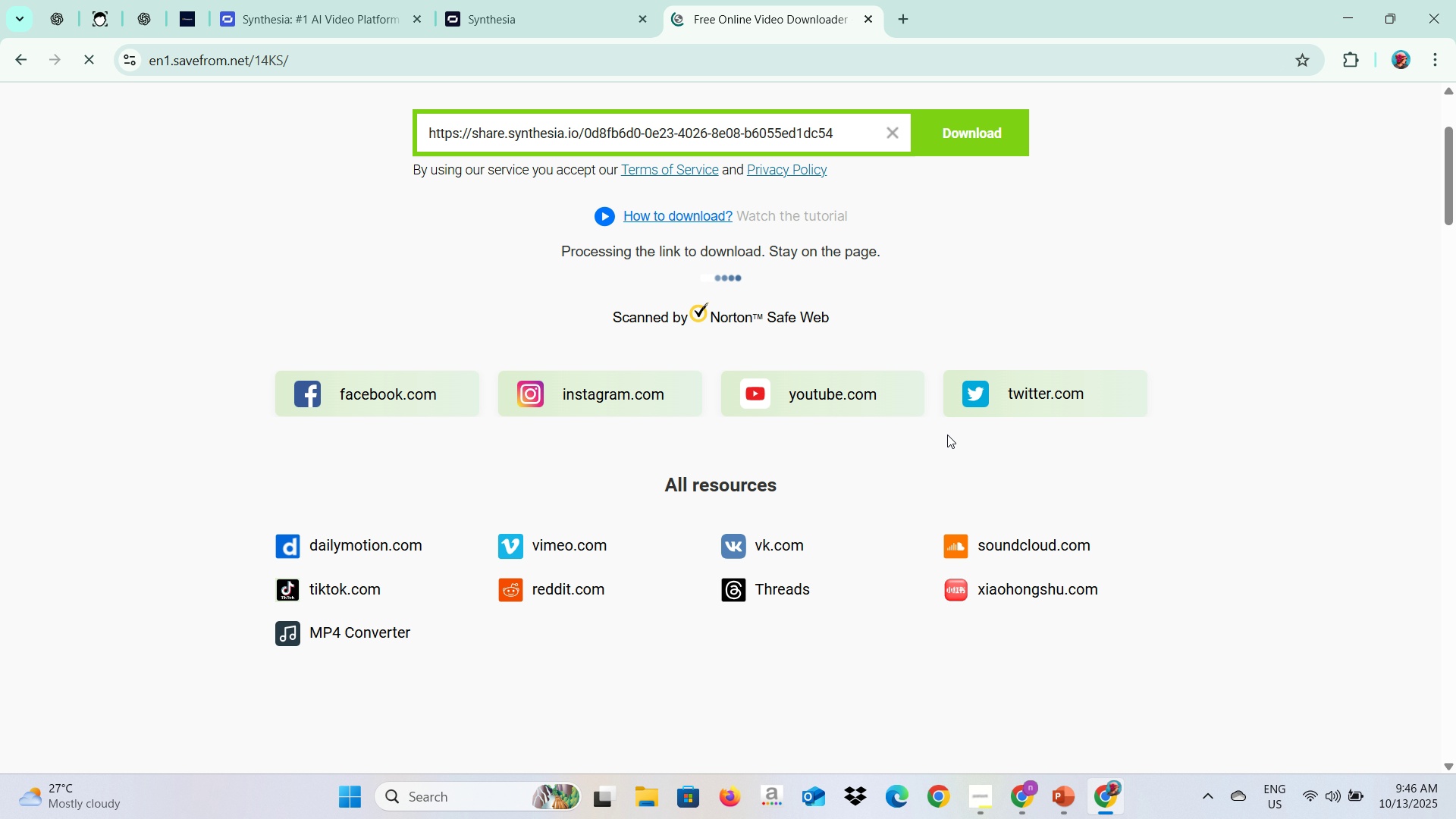 
scroll: coordinate [947, 435], scroll_direction: up, amount: 3.0
 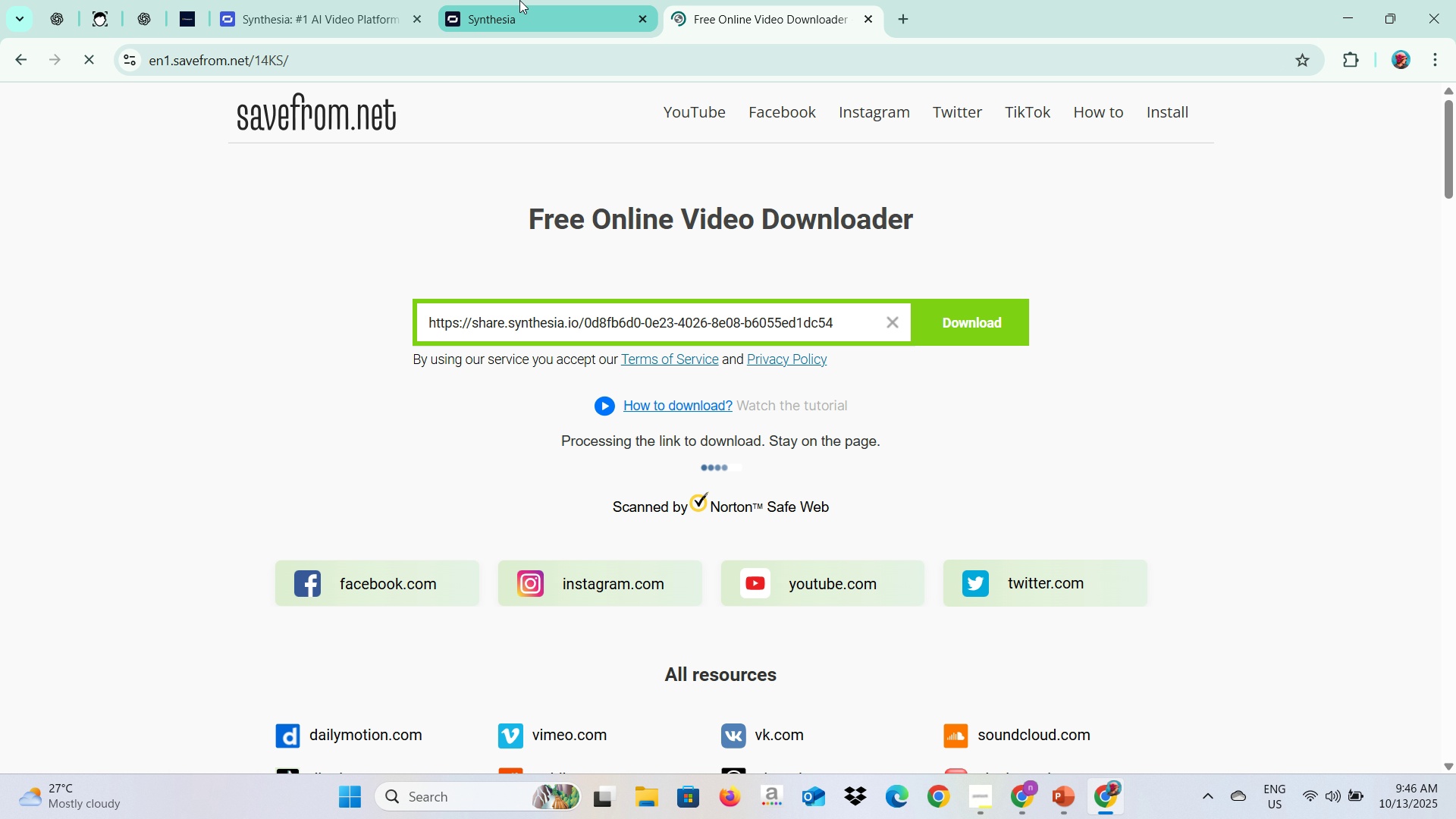 
mouse_move([526, 46])
 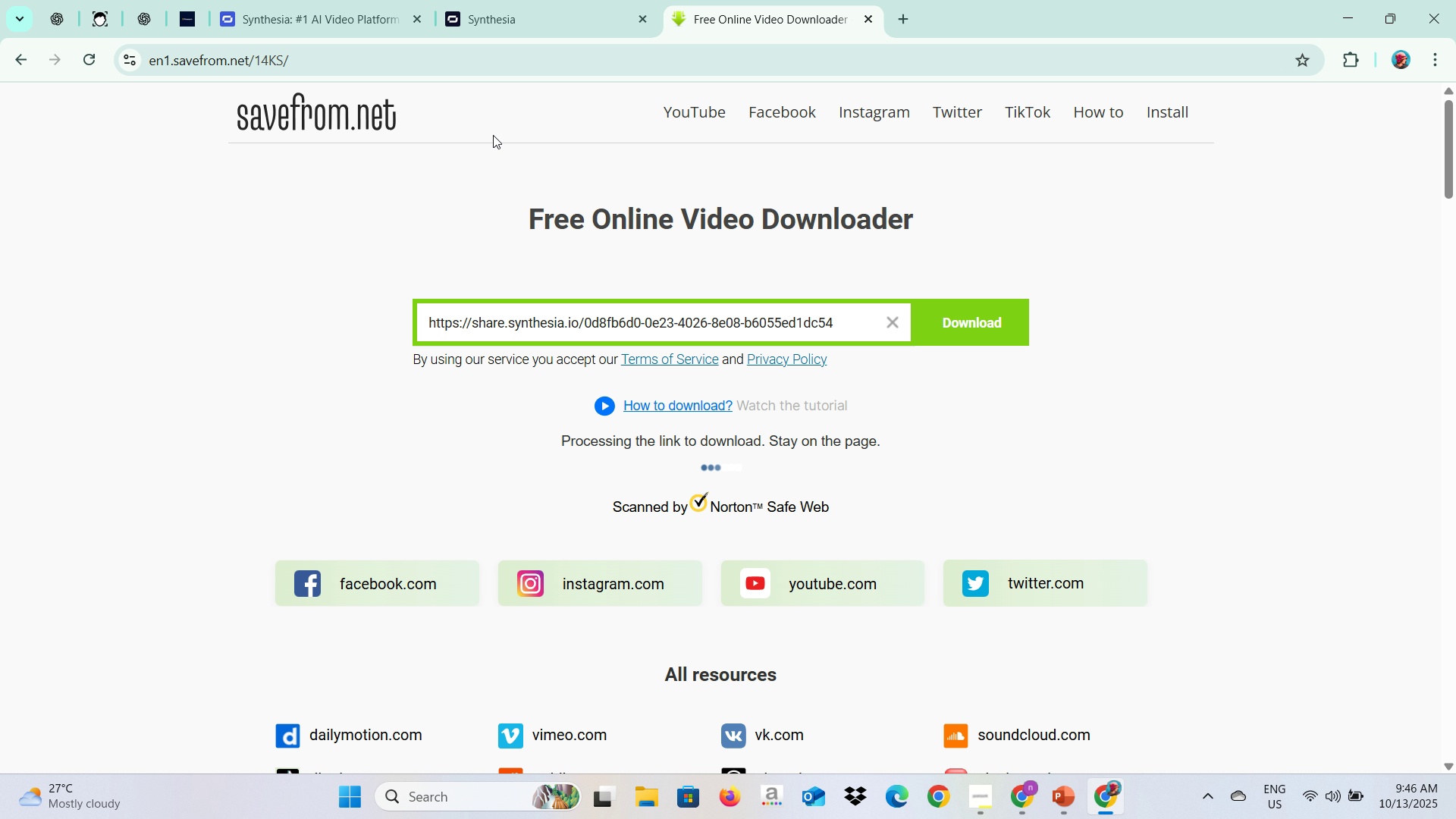 
key(Alt+AltLeft)
 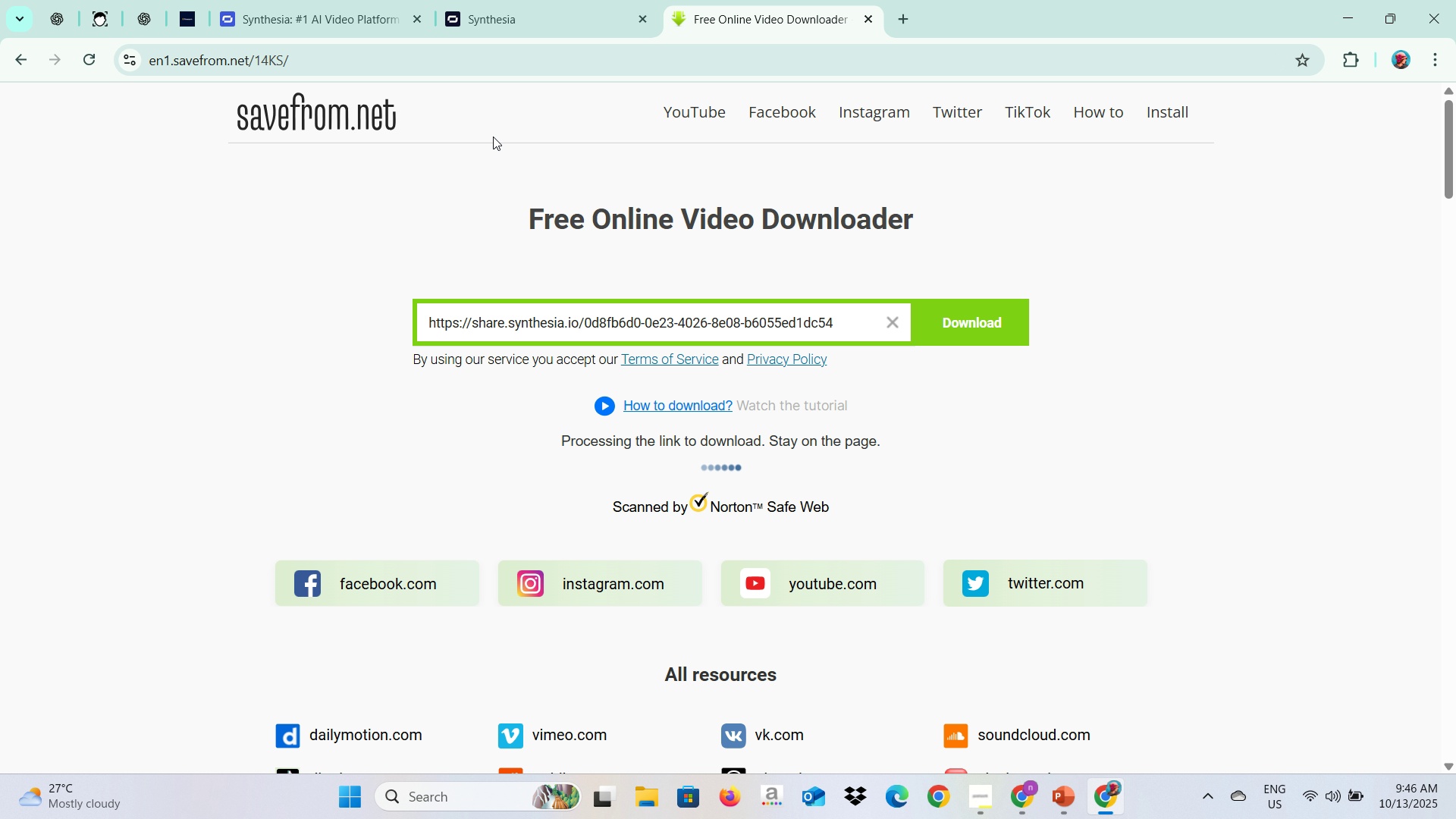 
key(Alt+Tab)
 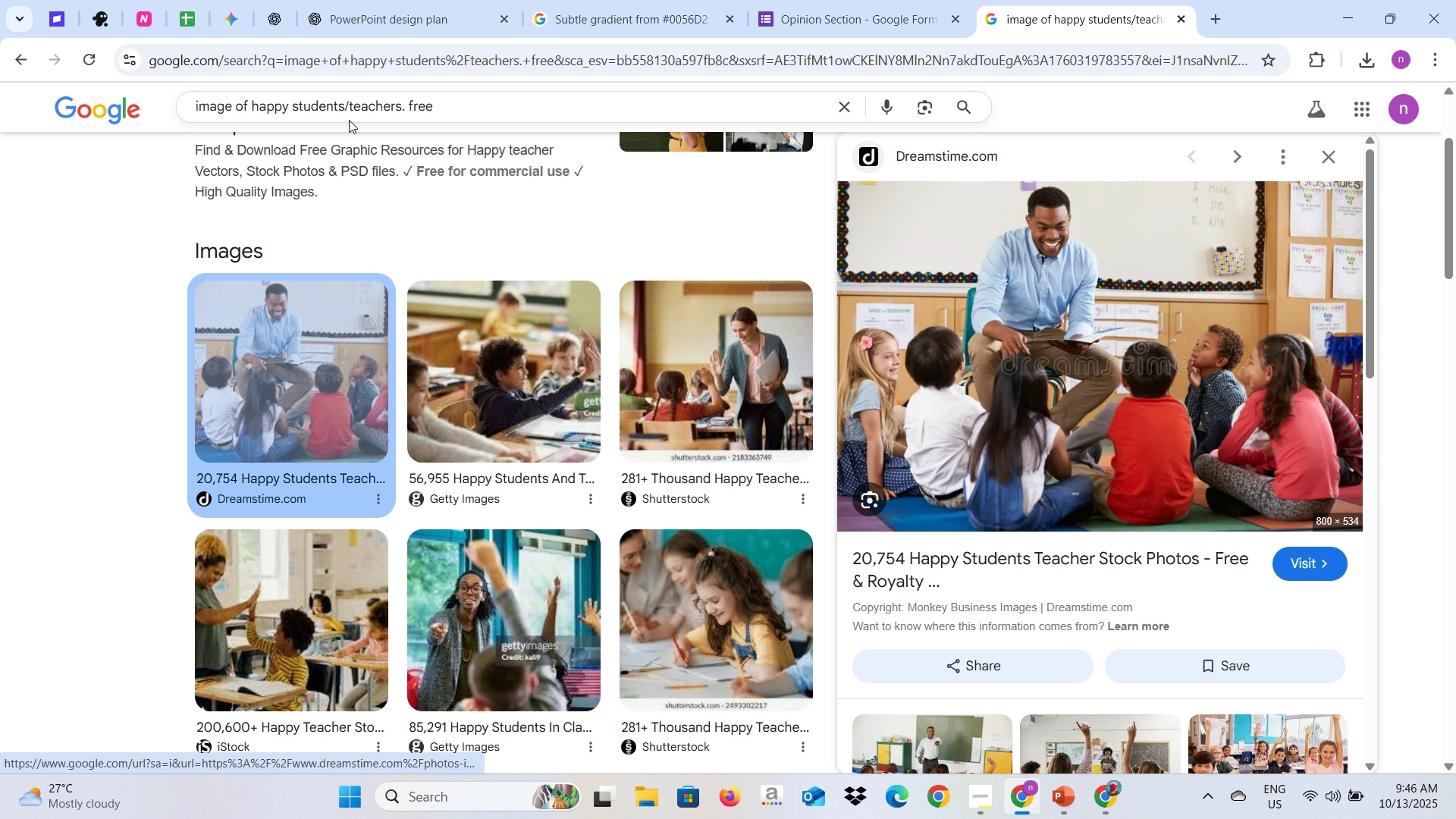 
left_click([362, 0])
 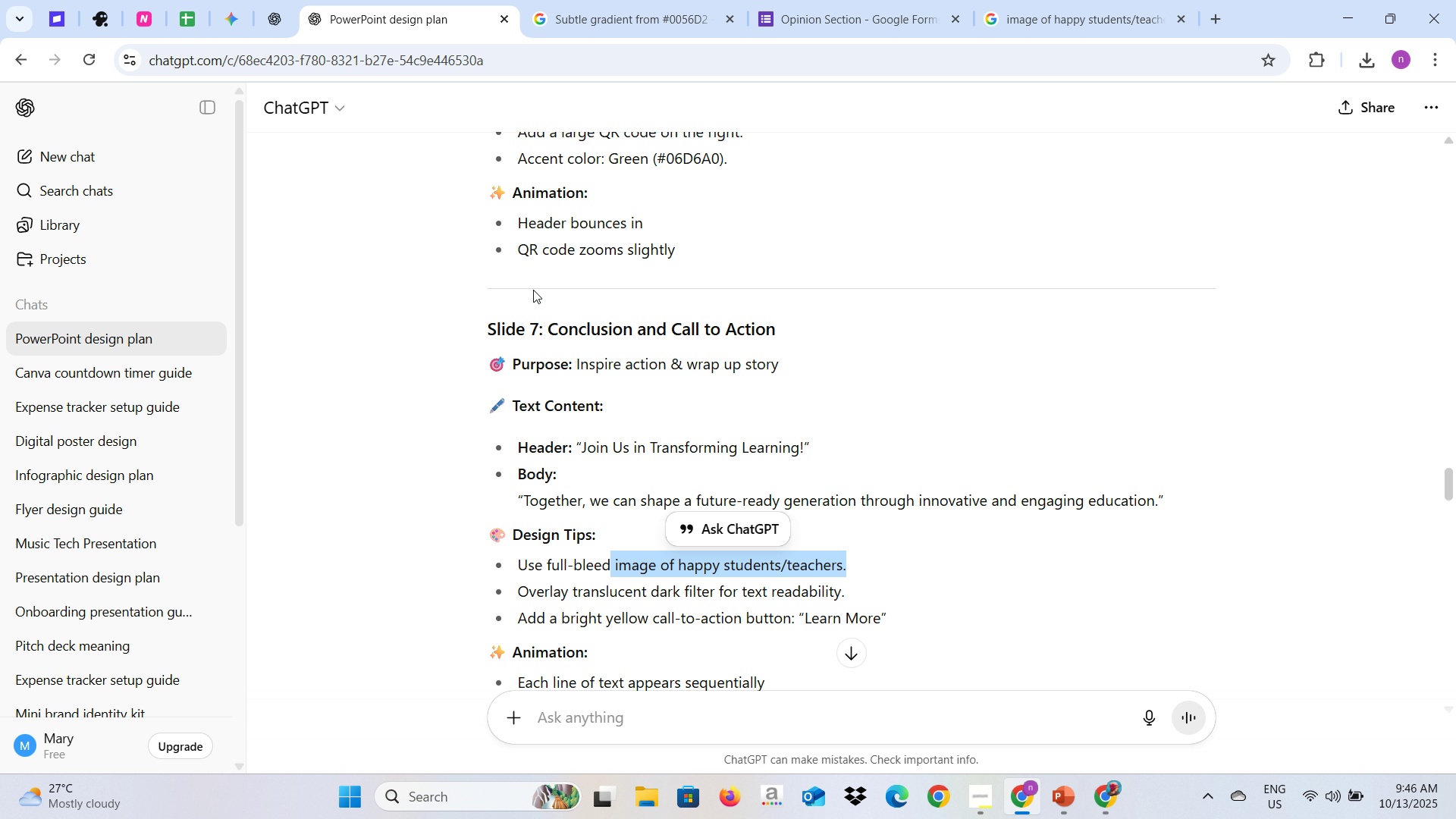 
key(Alt+AltLeft)
 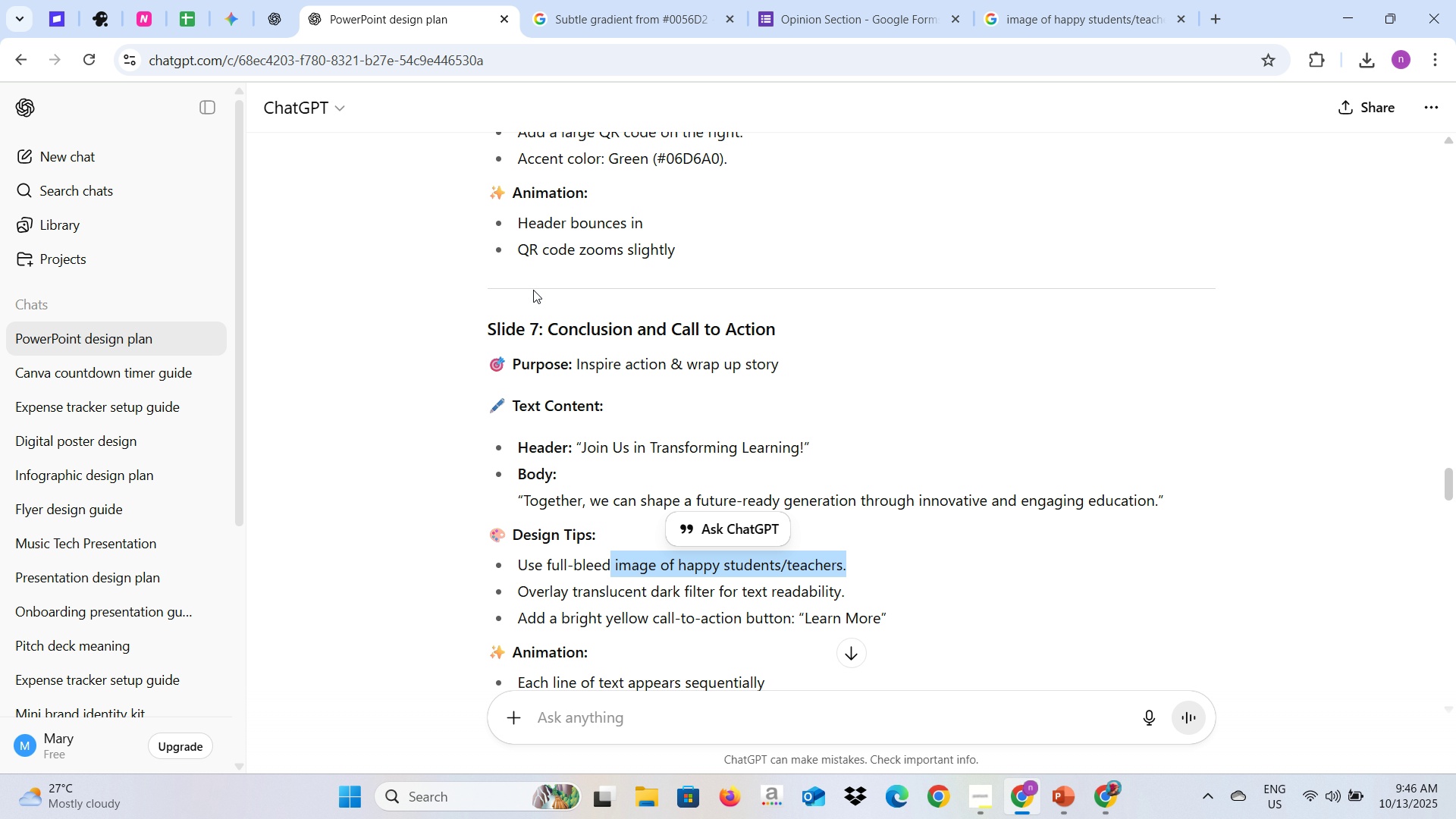 
key(Alt+Tab)
 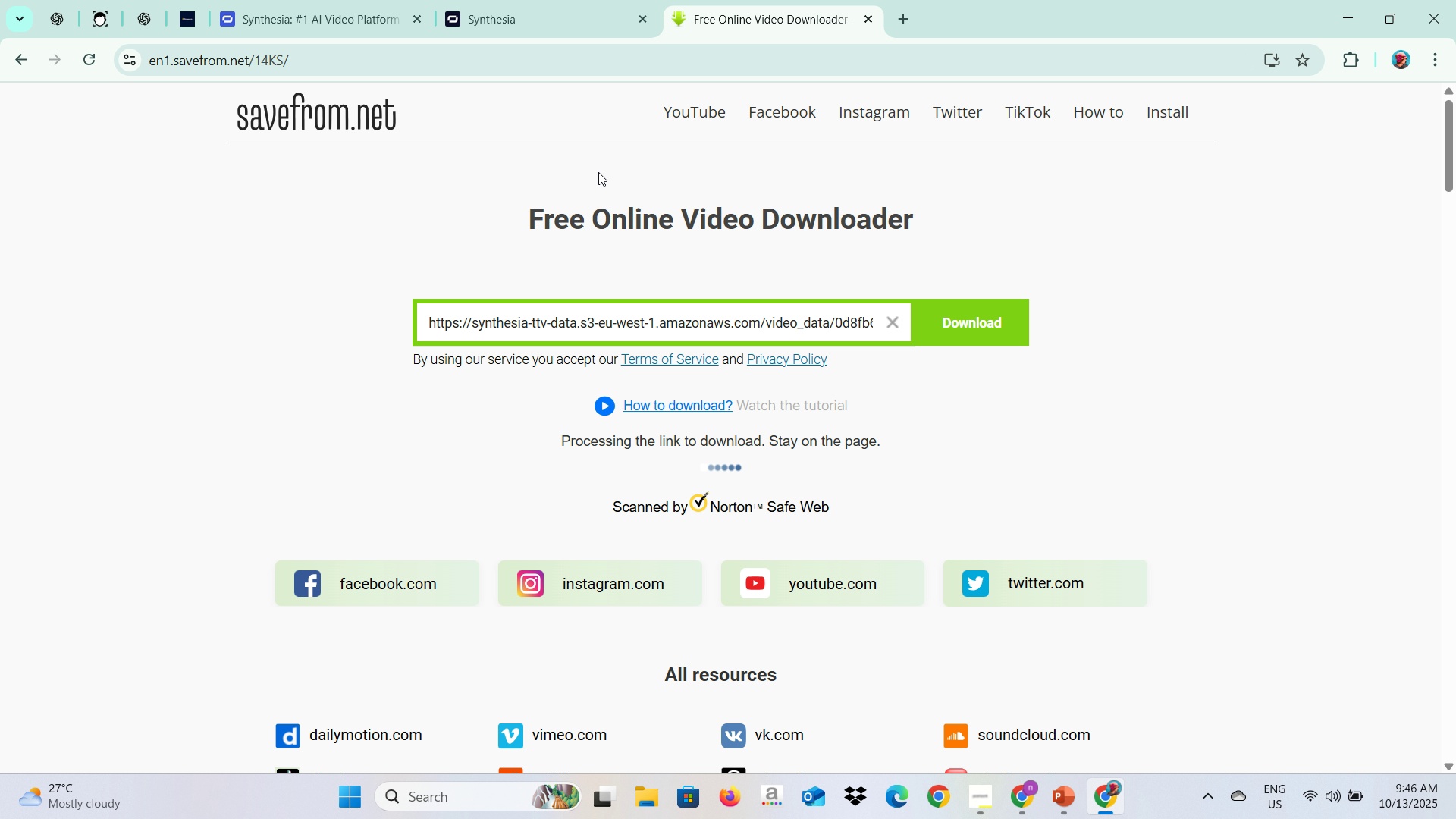 
key(Alt+AltLeft)
 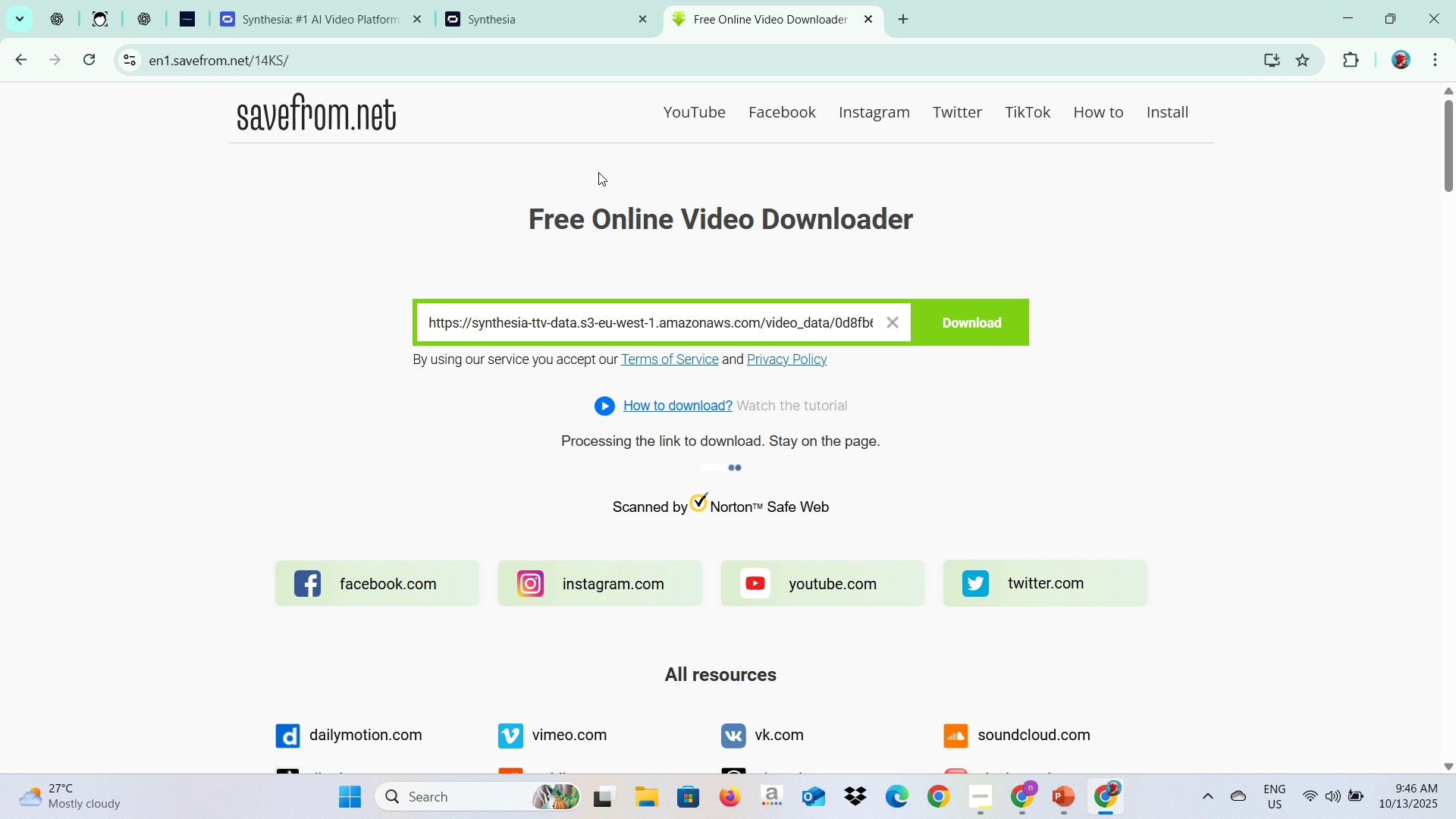 
key(Alt+Tab)
 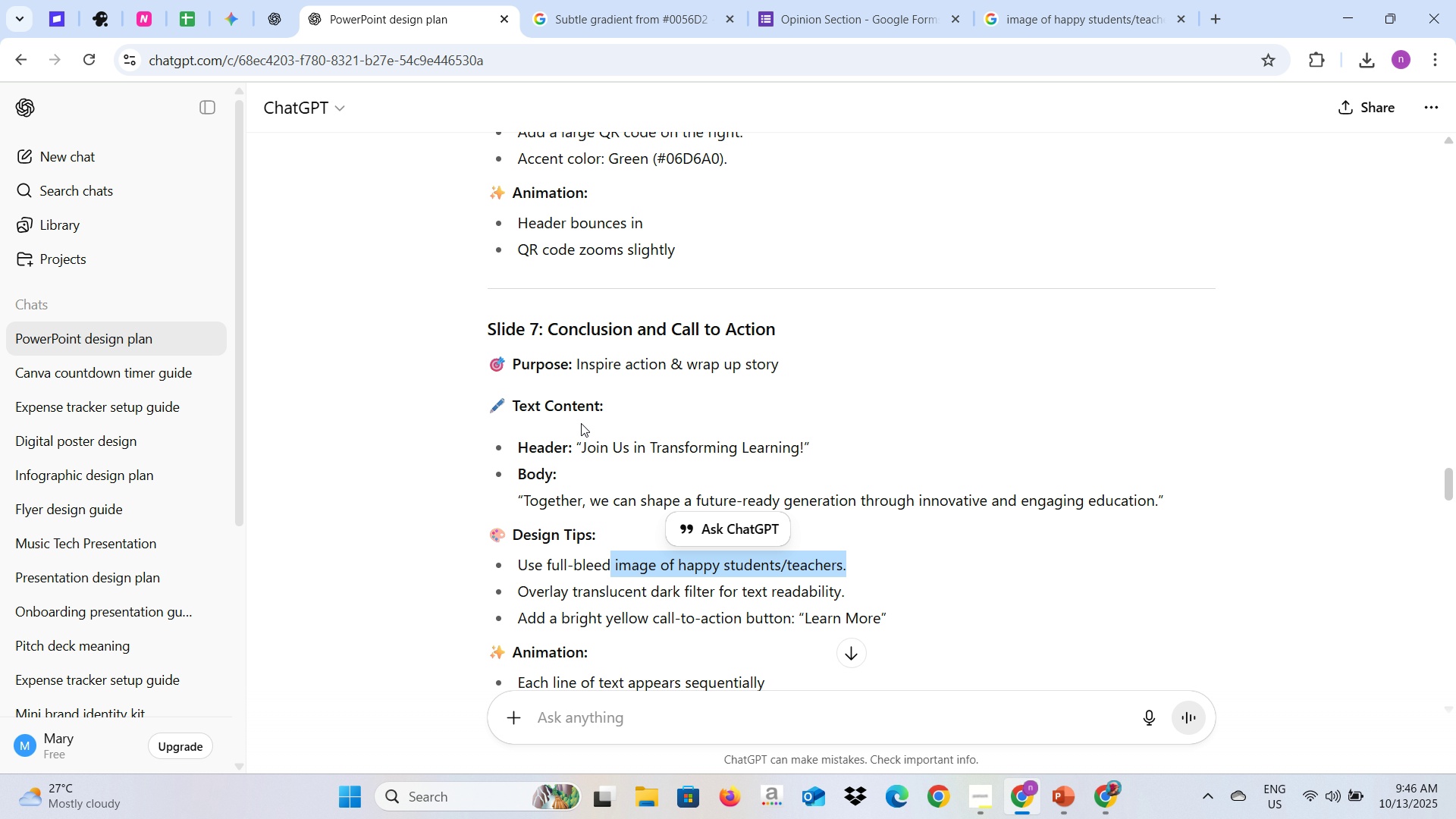 
key(Alt+AltLeft)
 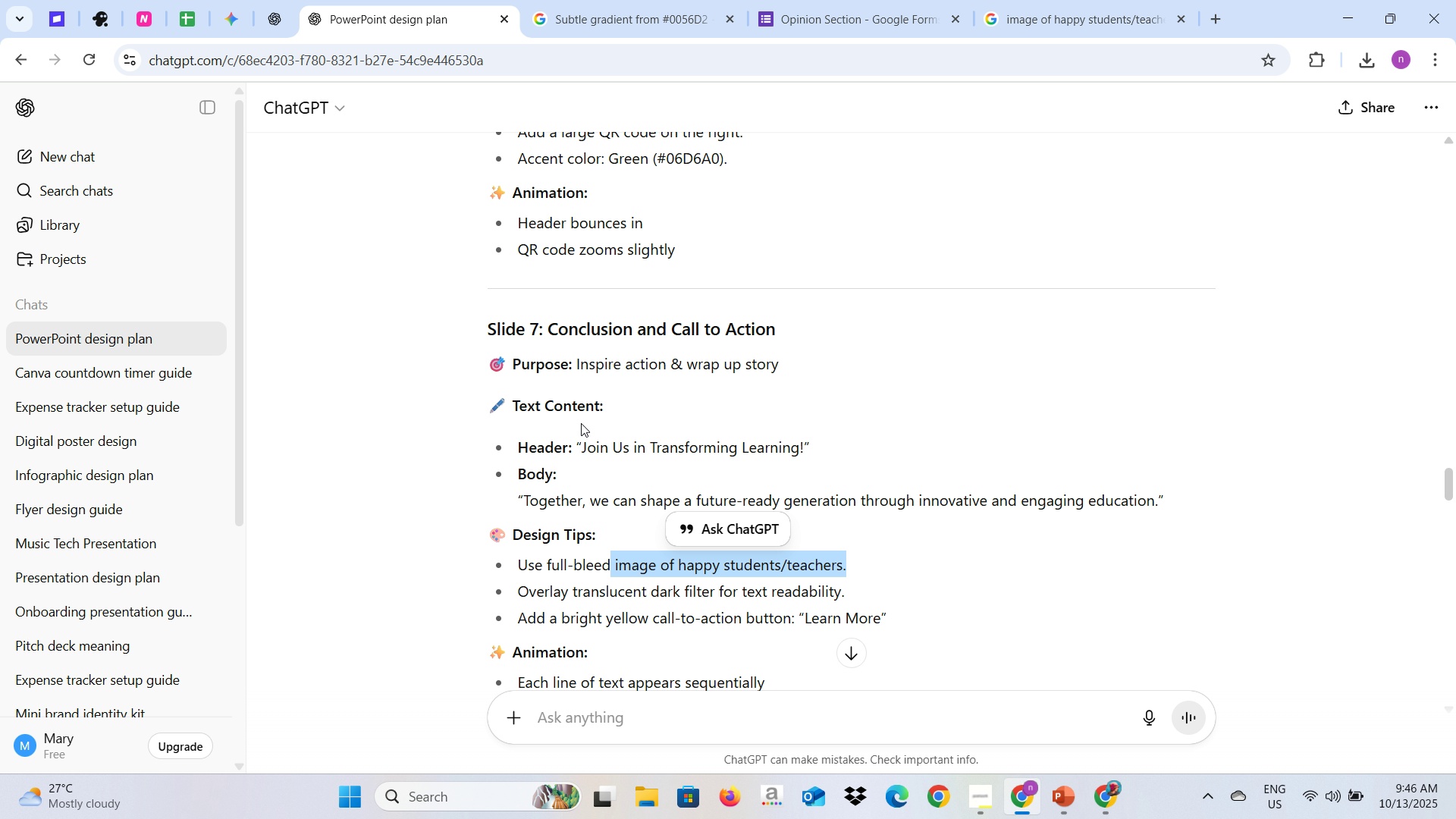 
key(Alt+Tab)
 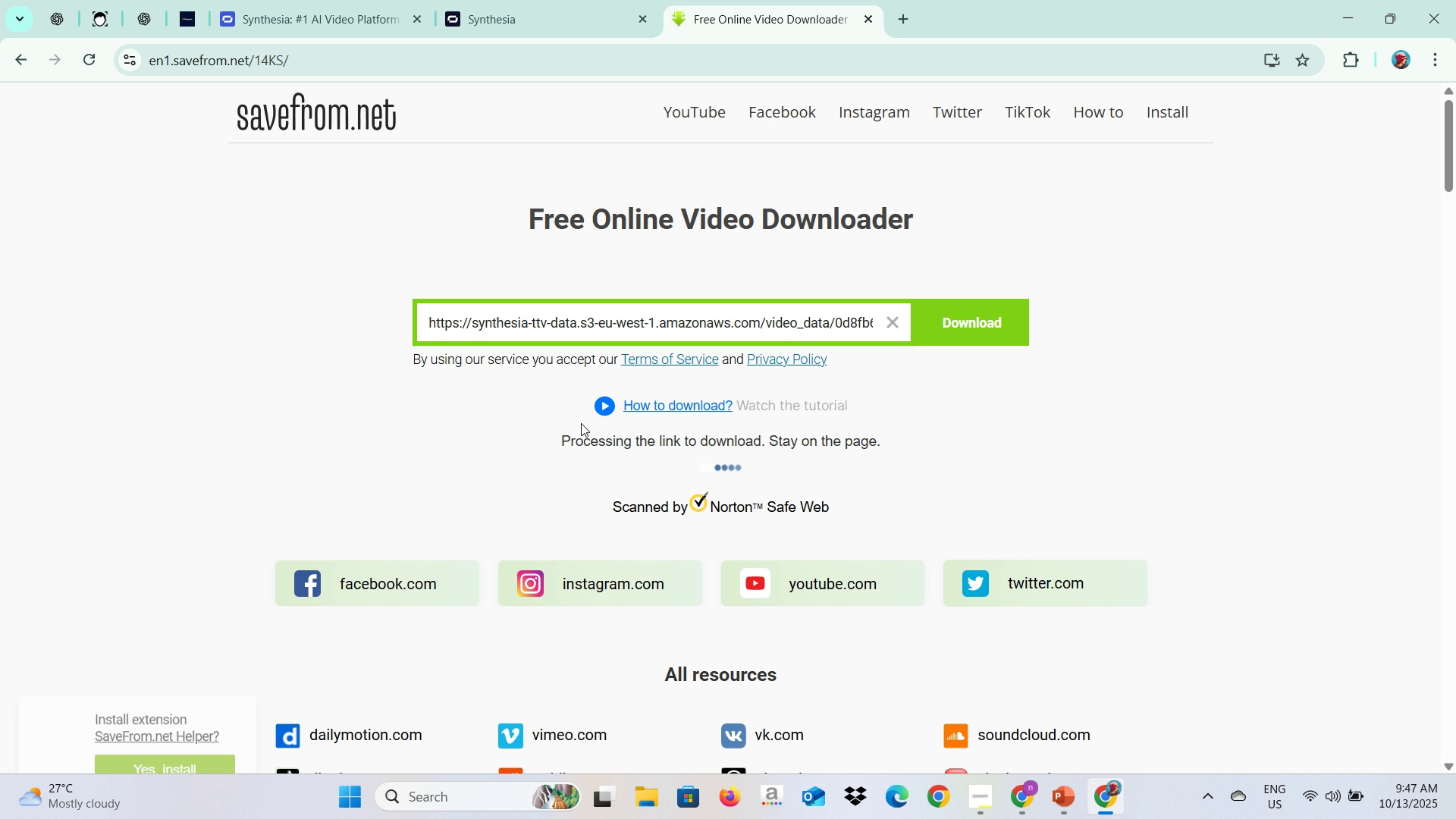 
key(Alt+AltLeft)
 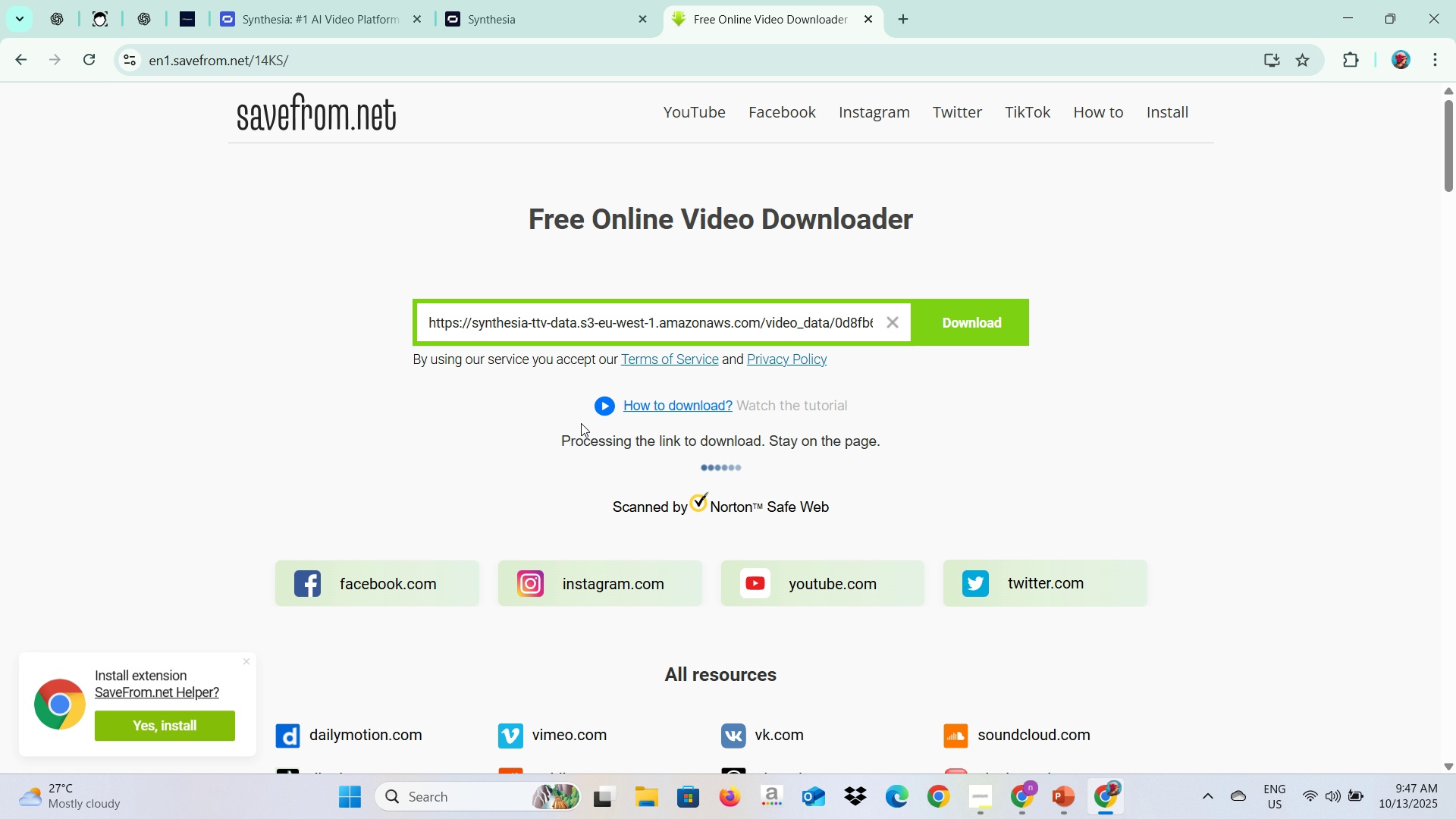 
key(Alt+Tab)
 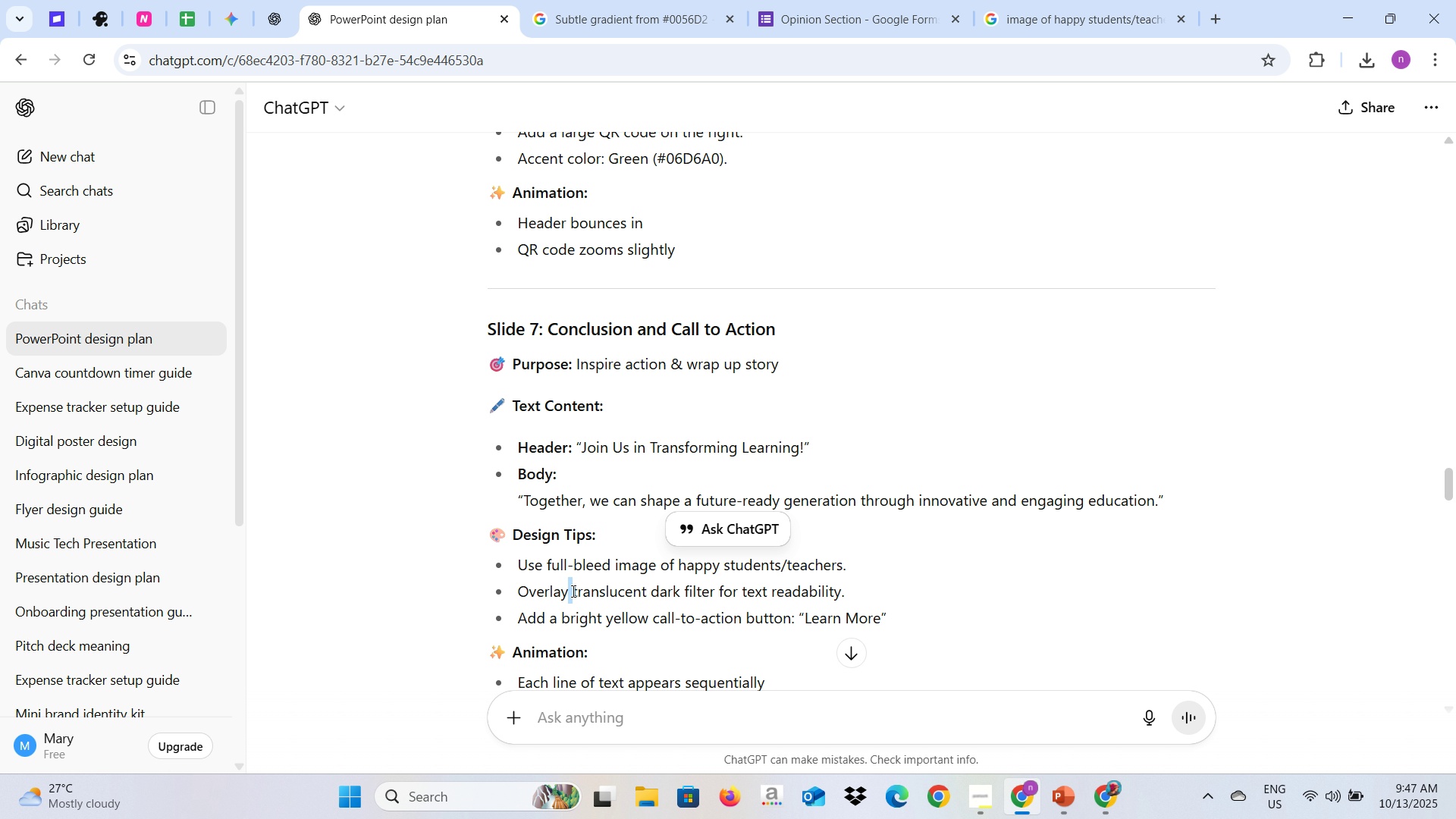 
wait(7.29)
 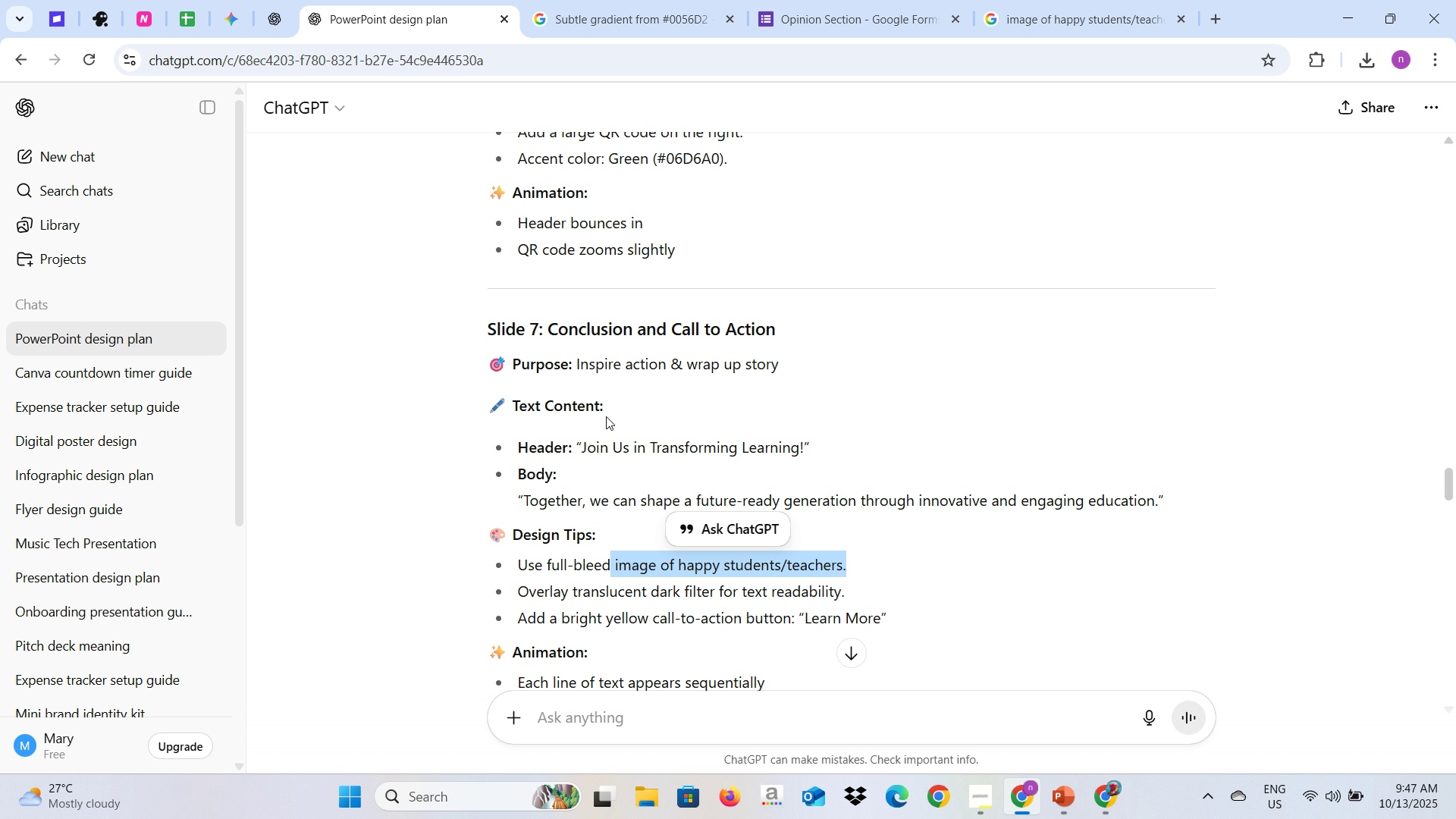 
key(Control+C)
 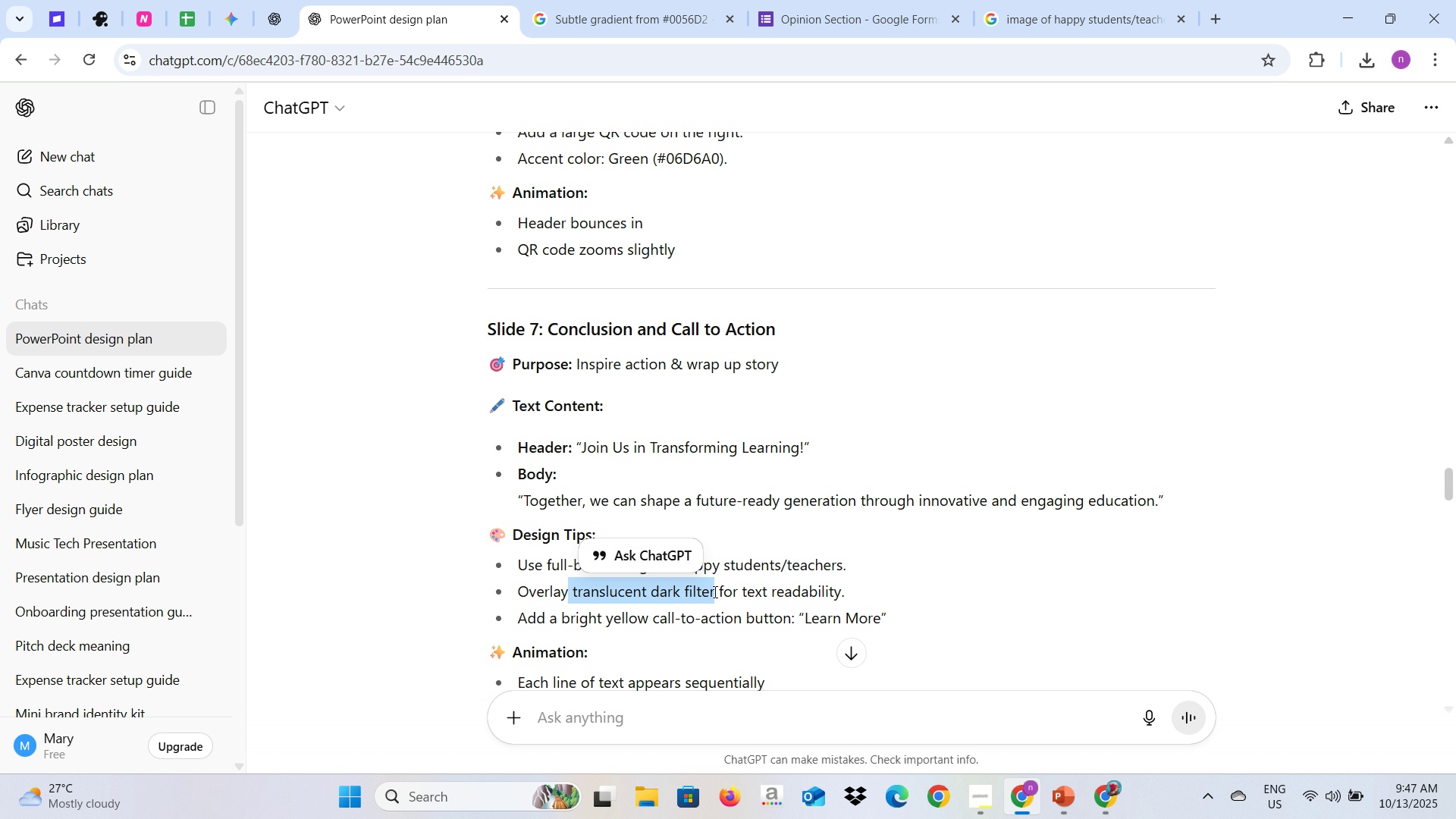 
key(Control+C)
 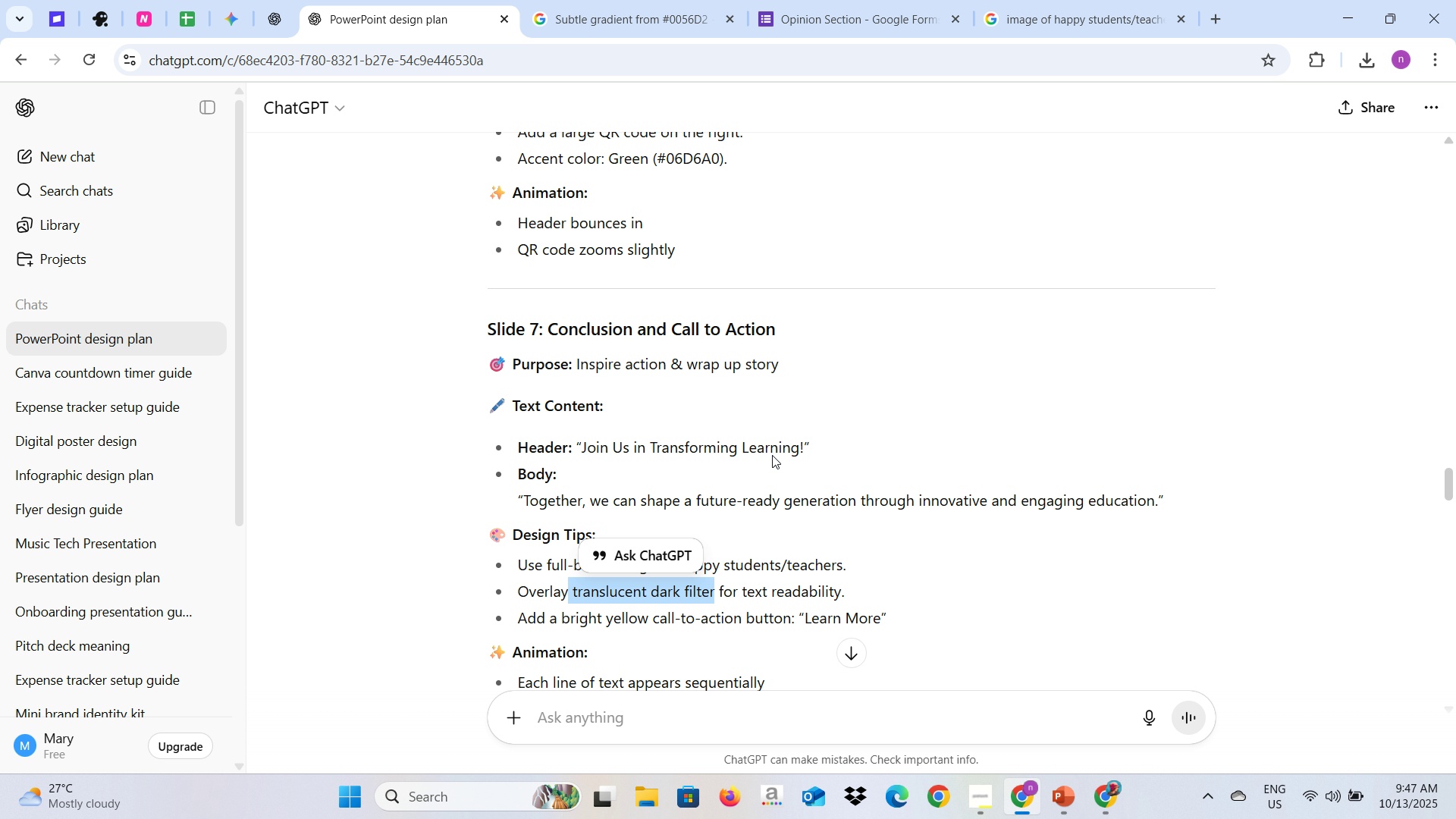 
key(Control+C)
 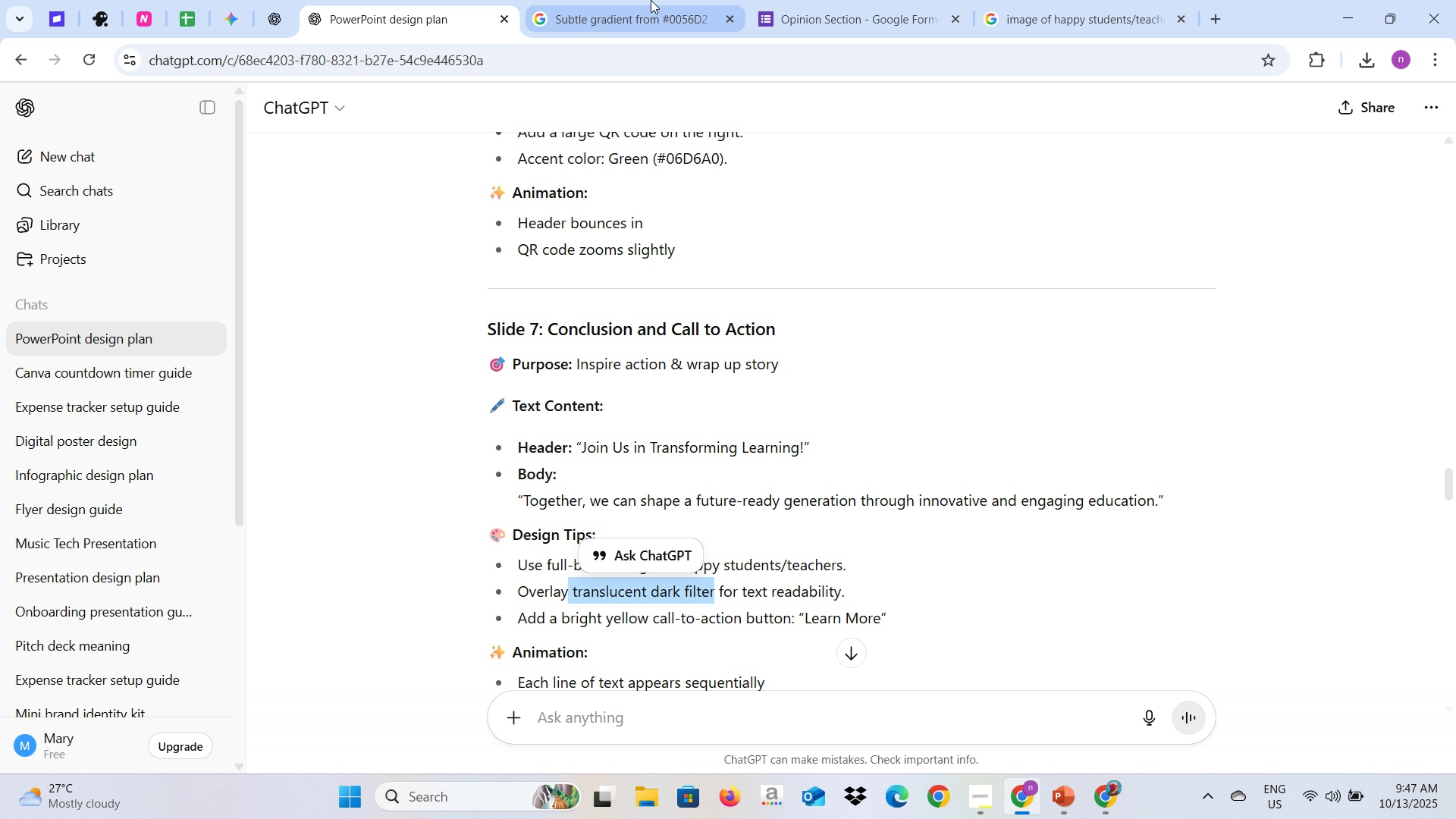 
left_click([651, 0])
 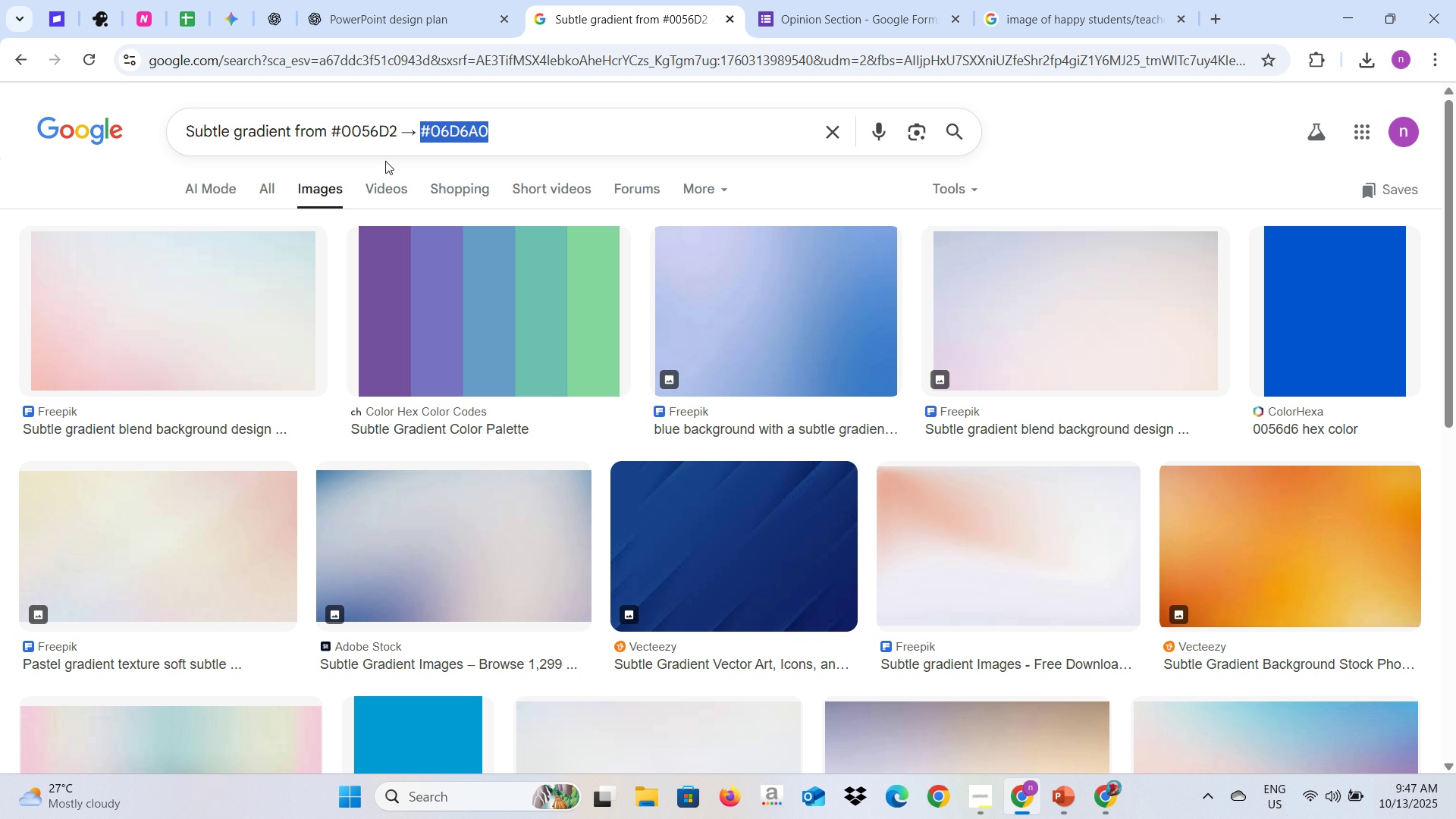 
left_click([439, 138])
 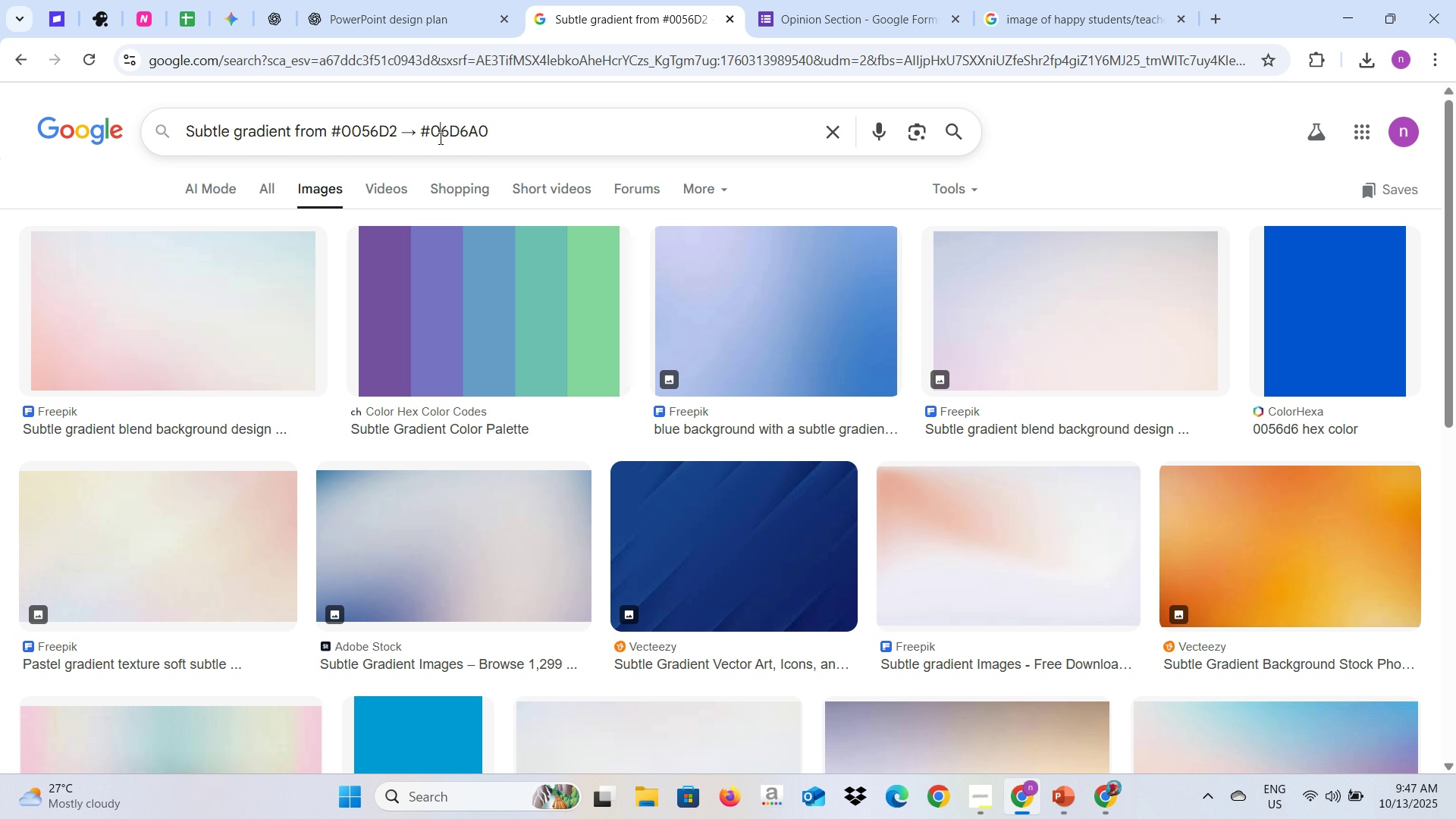 
key(Control+A)
 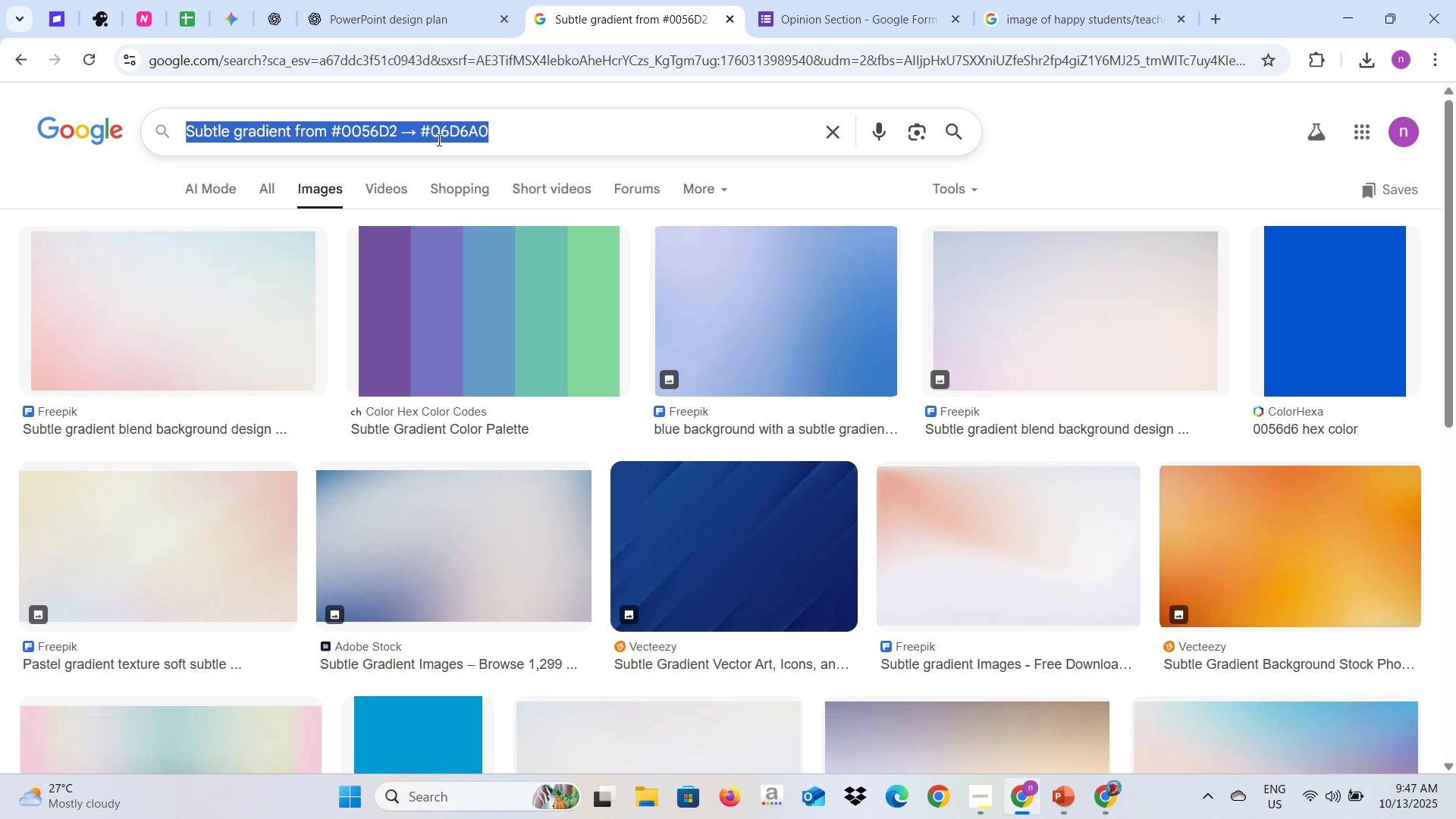 
key(Control+V)
 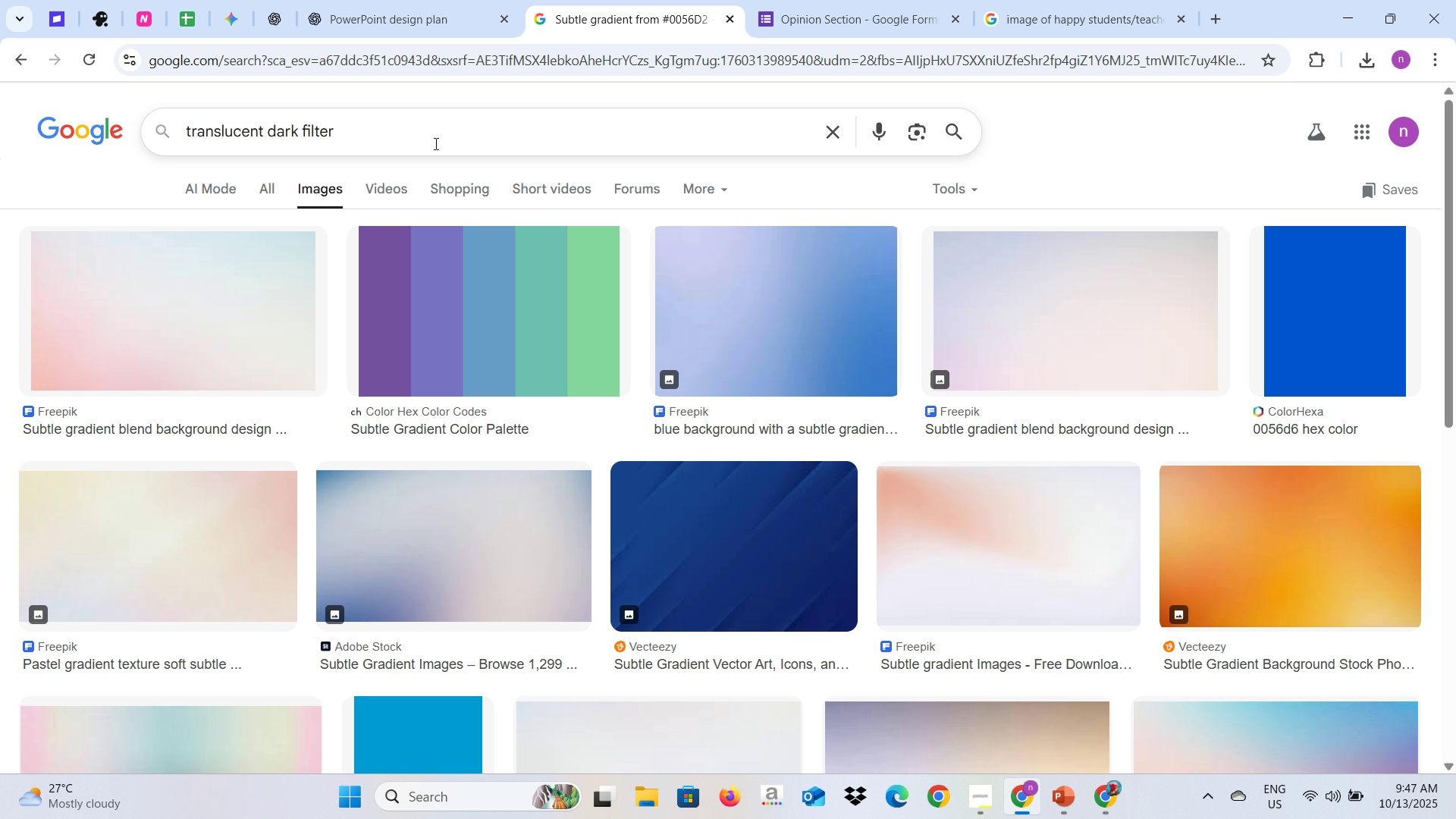 
key(Enter)
 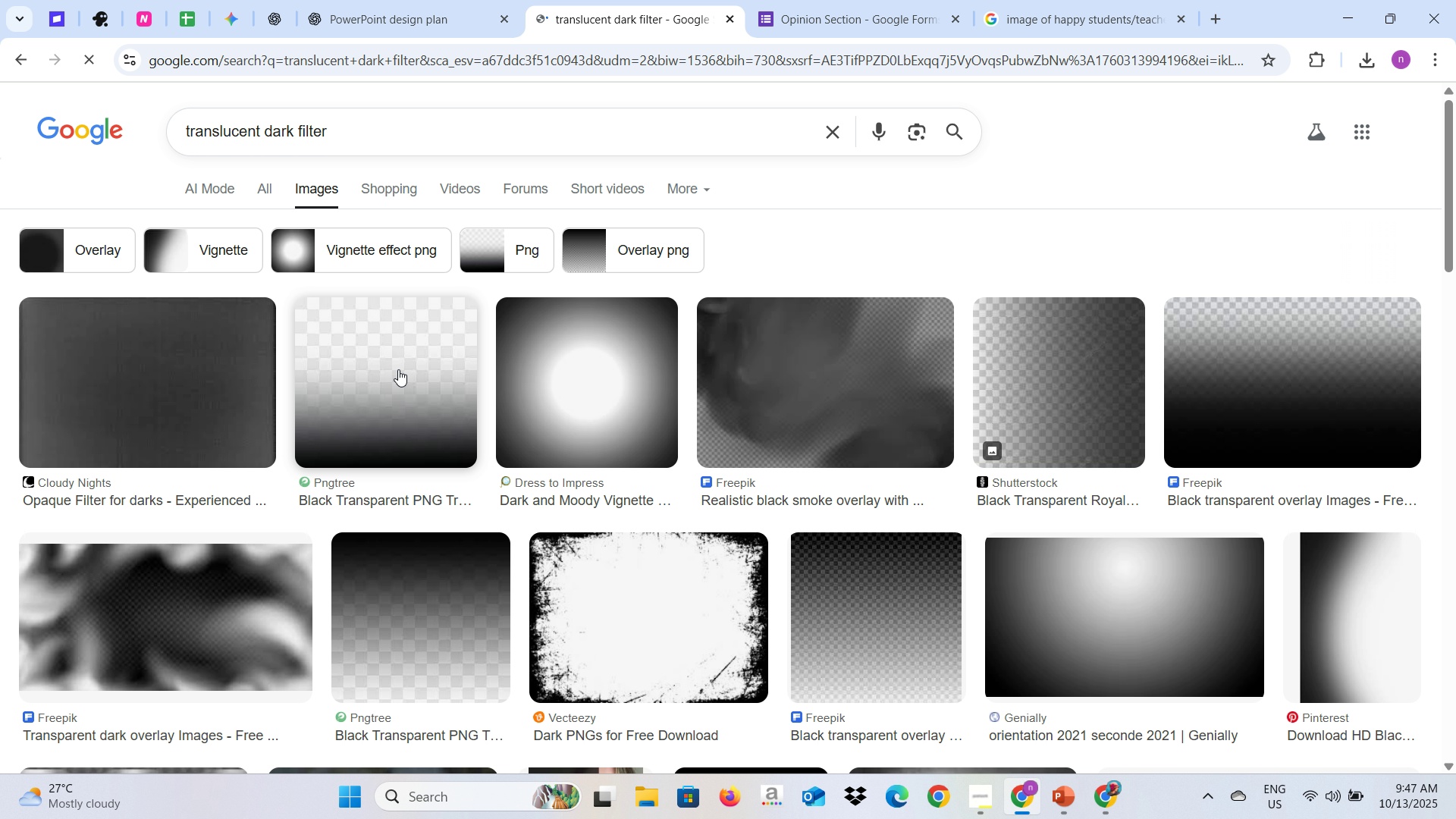 
left_click([180, 389])
 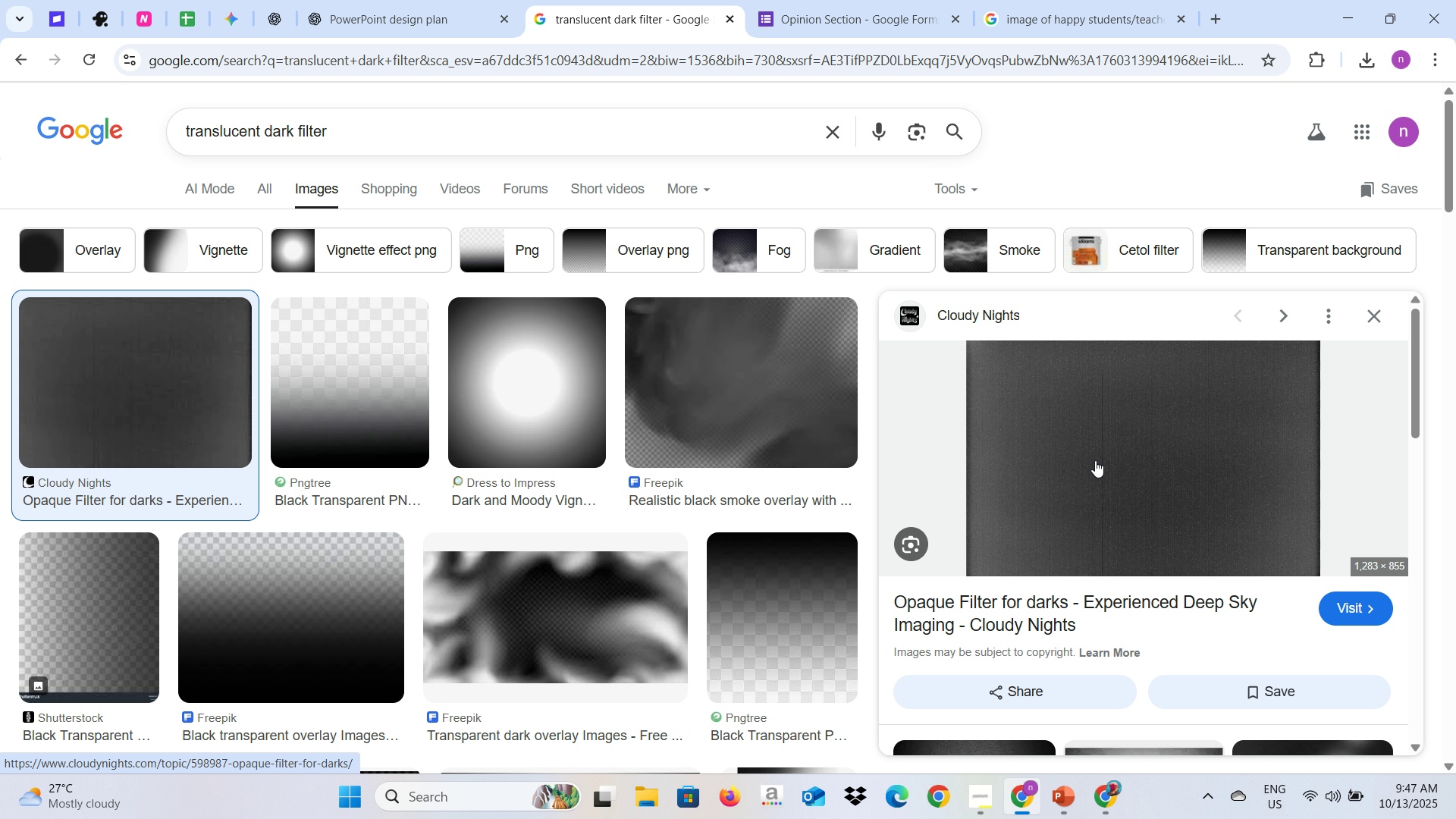 
wait(12.66)
 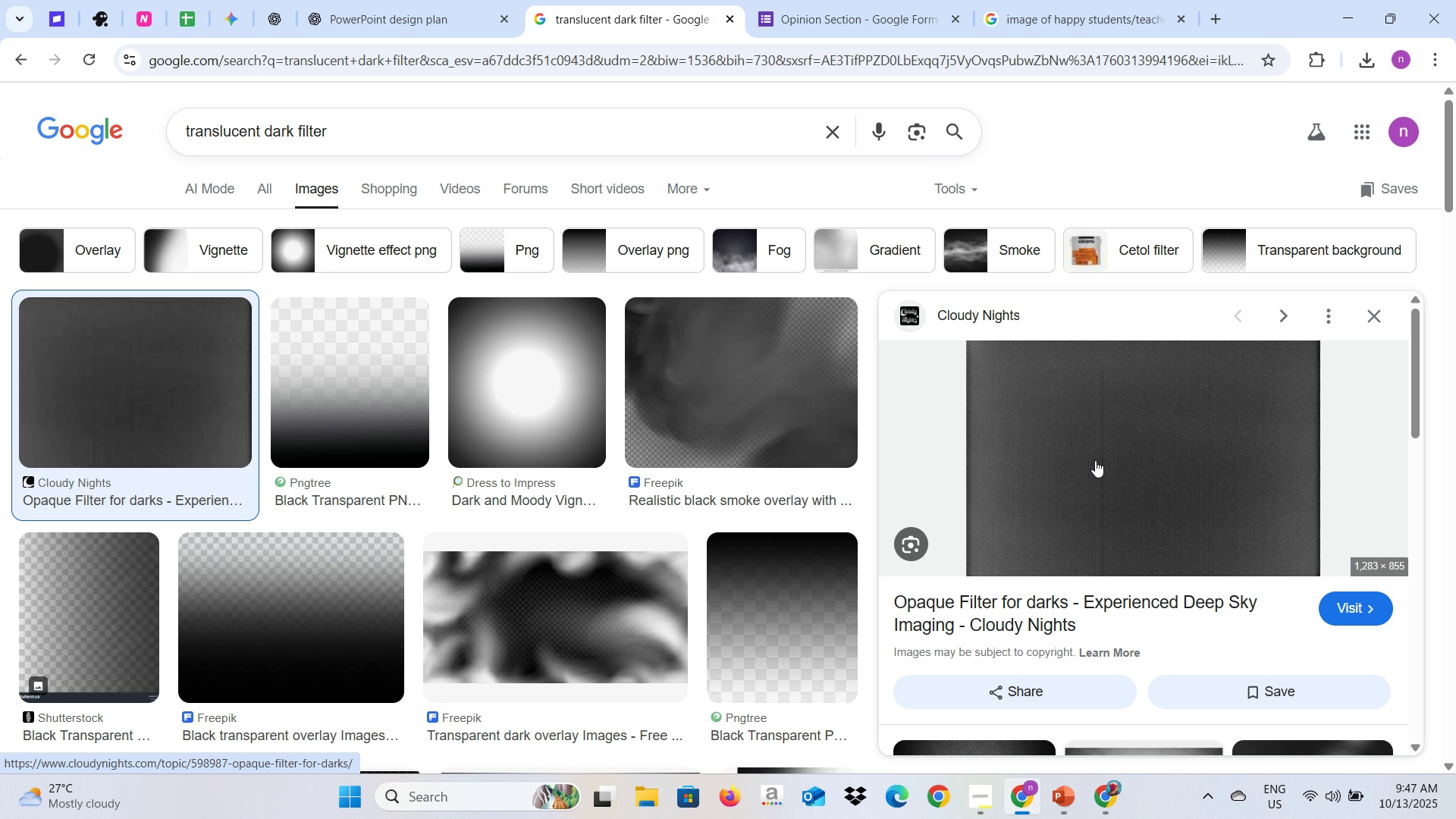 
scroll: coordinate [583, 532], scroll_direction: down, amount: 6.0
 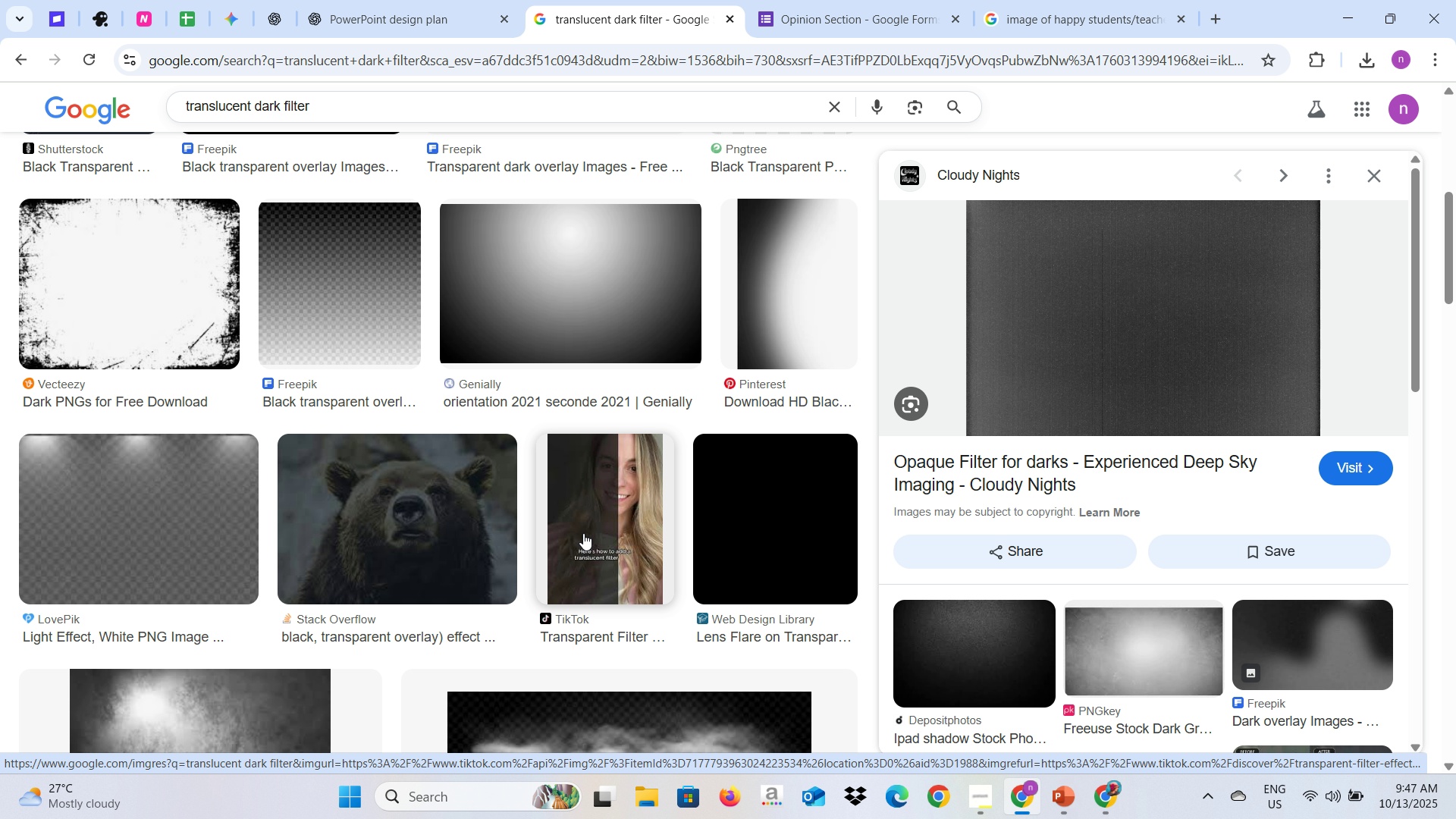 
scroll: coordinate [583, 533], scroll_direction: up, amount: 5.0
 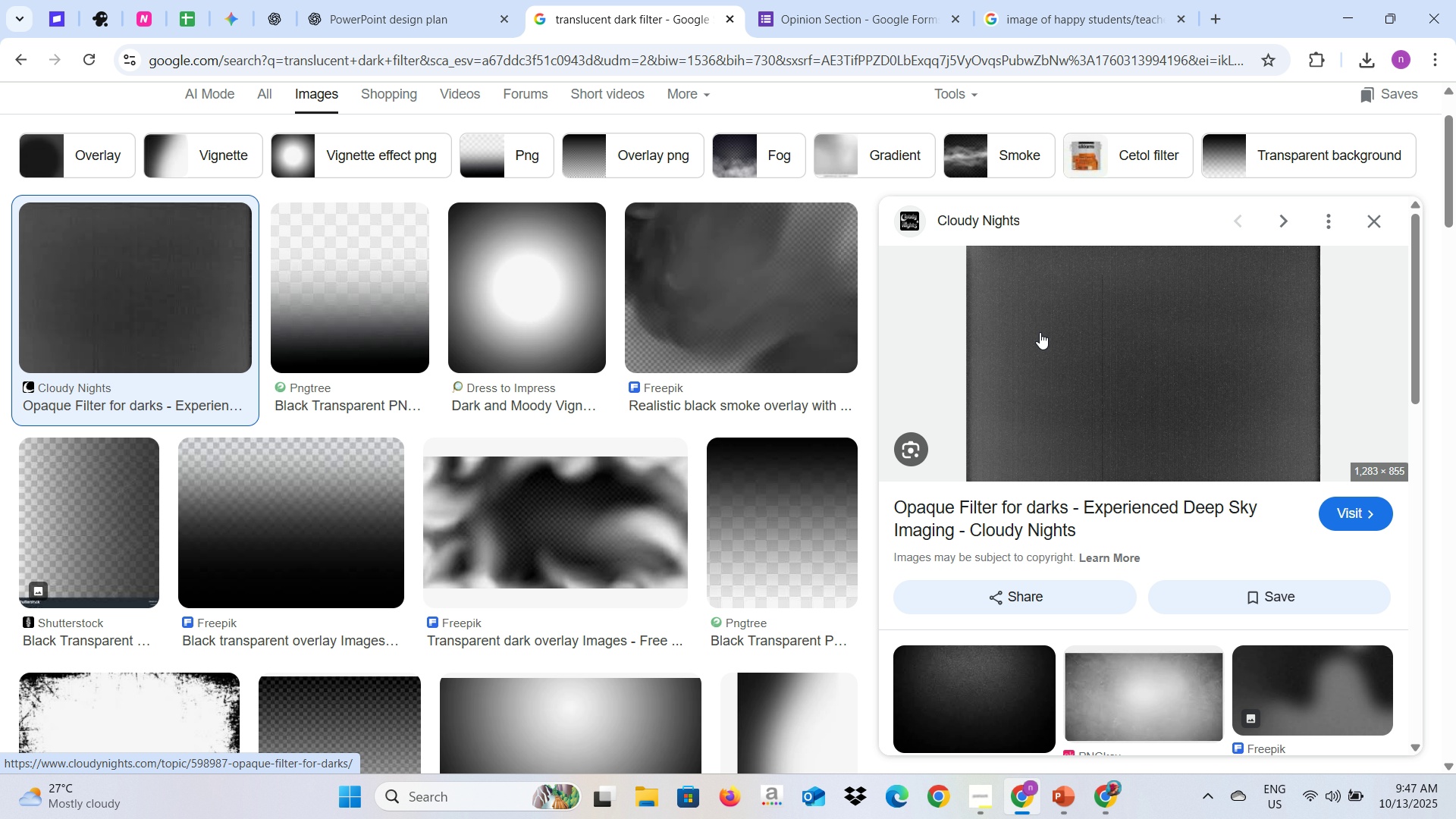 
right_click([1040, 332])
 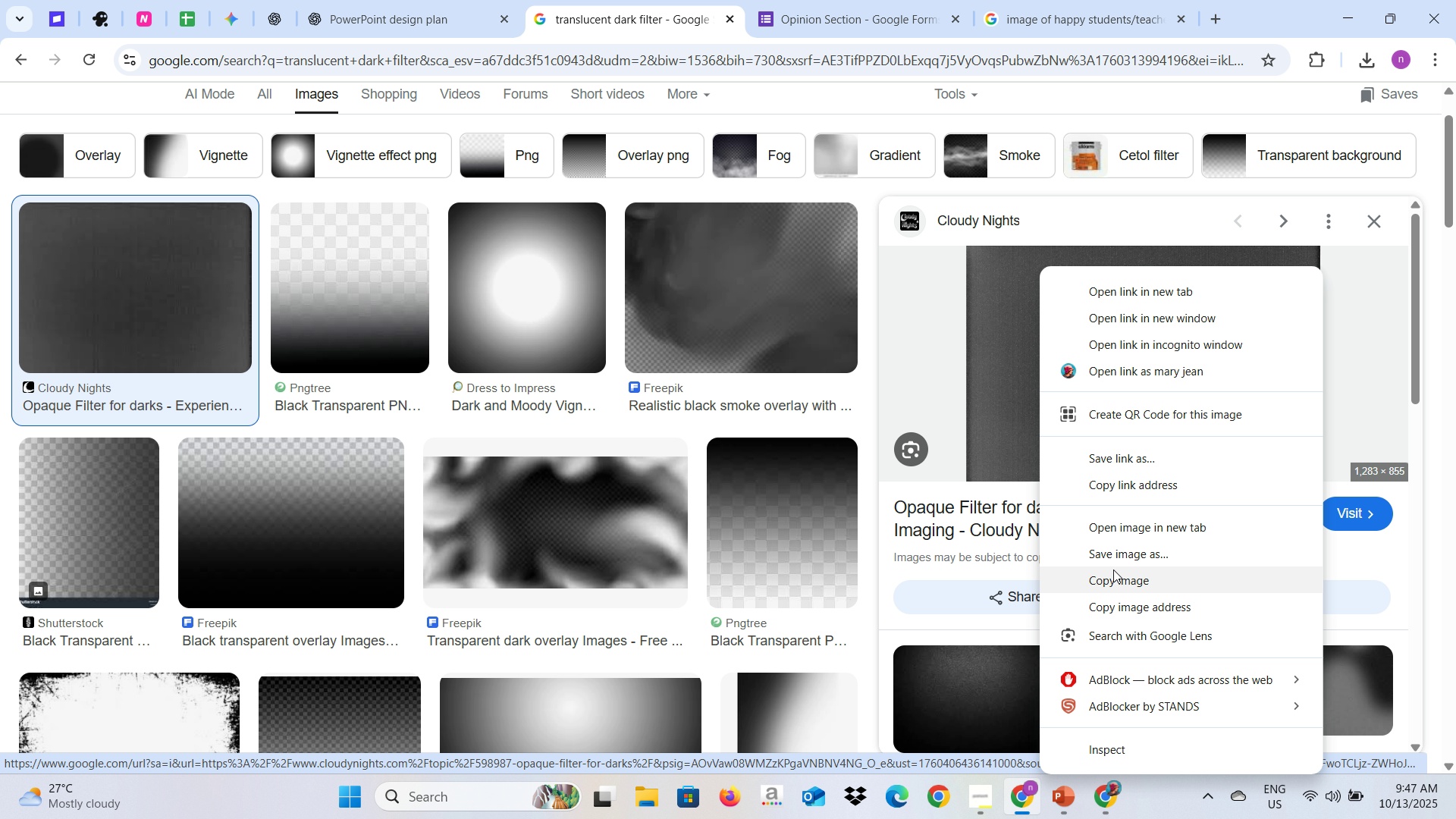 
left_click([1113, 570])
 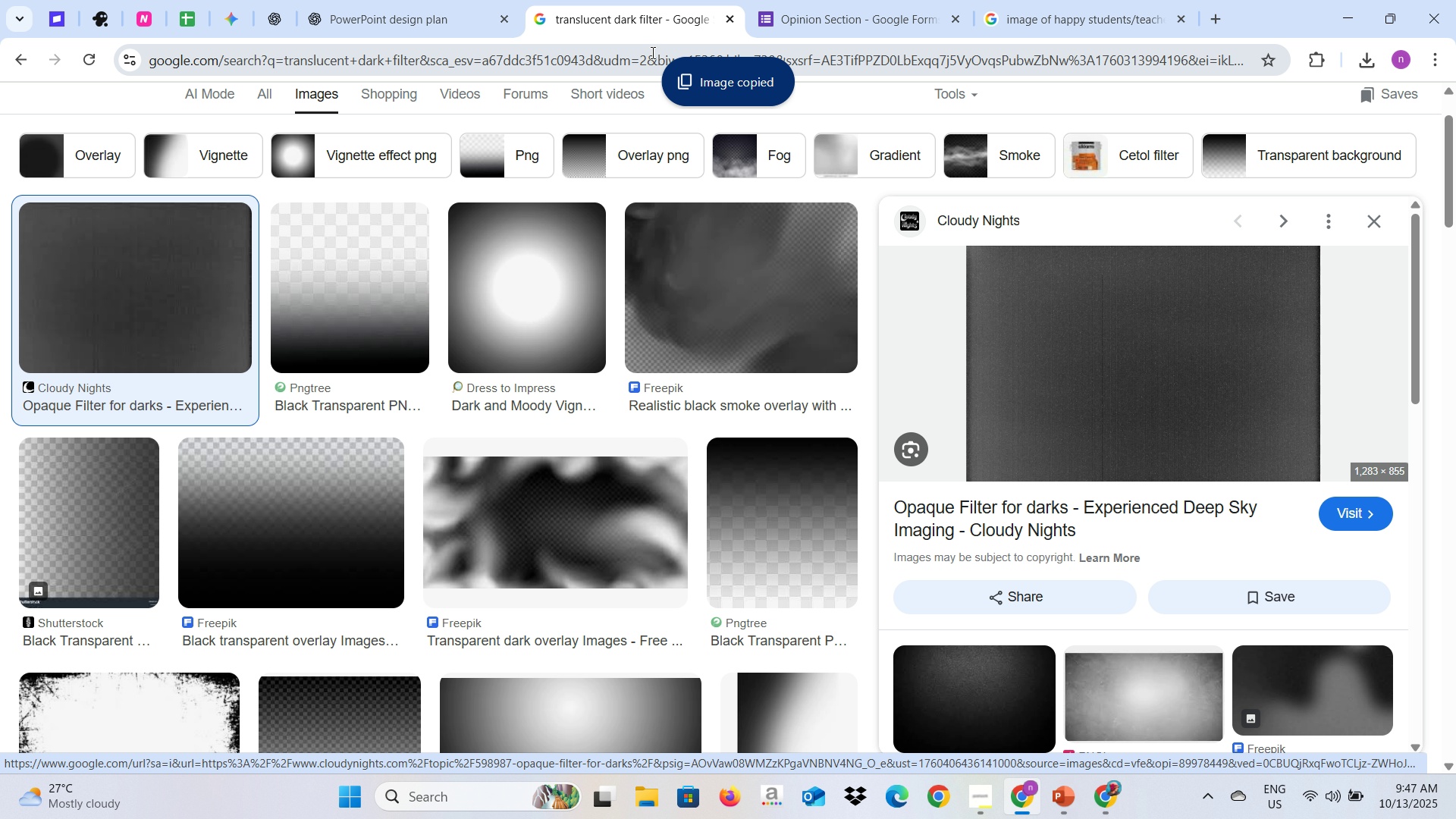 
key(Alt+AltLeft)
 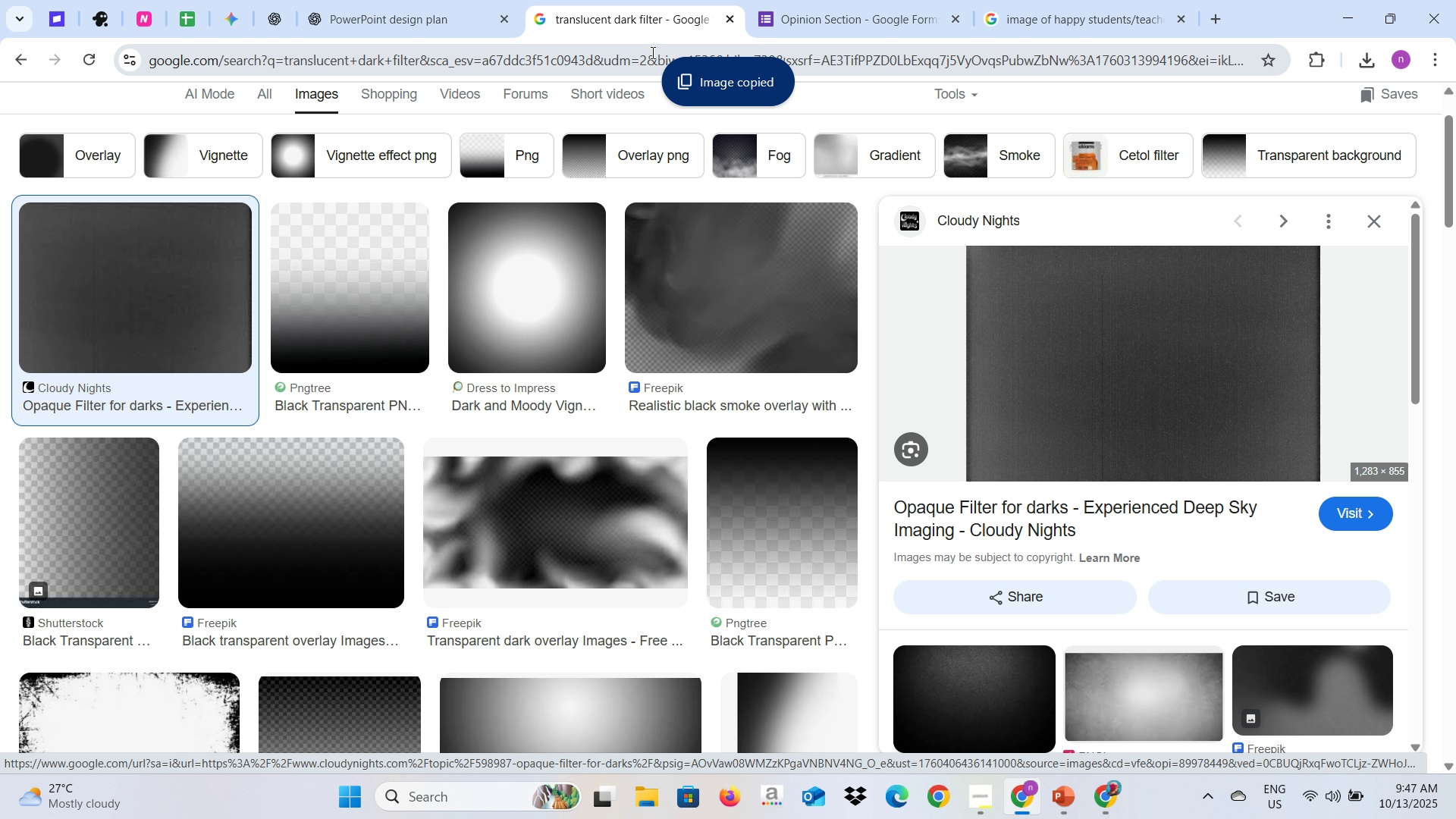 
key(Alt+Tab)
 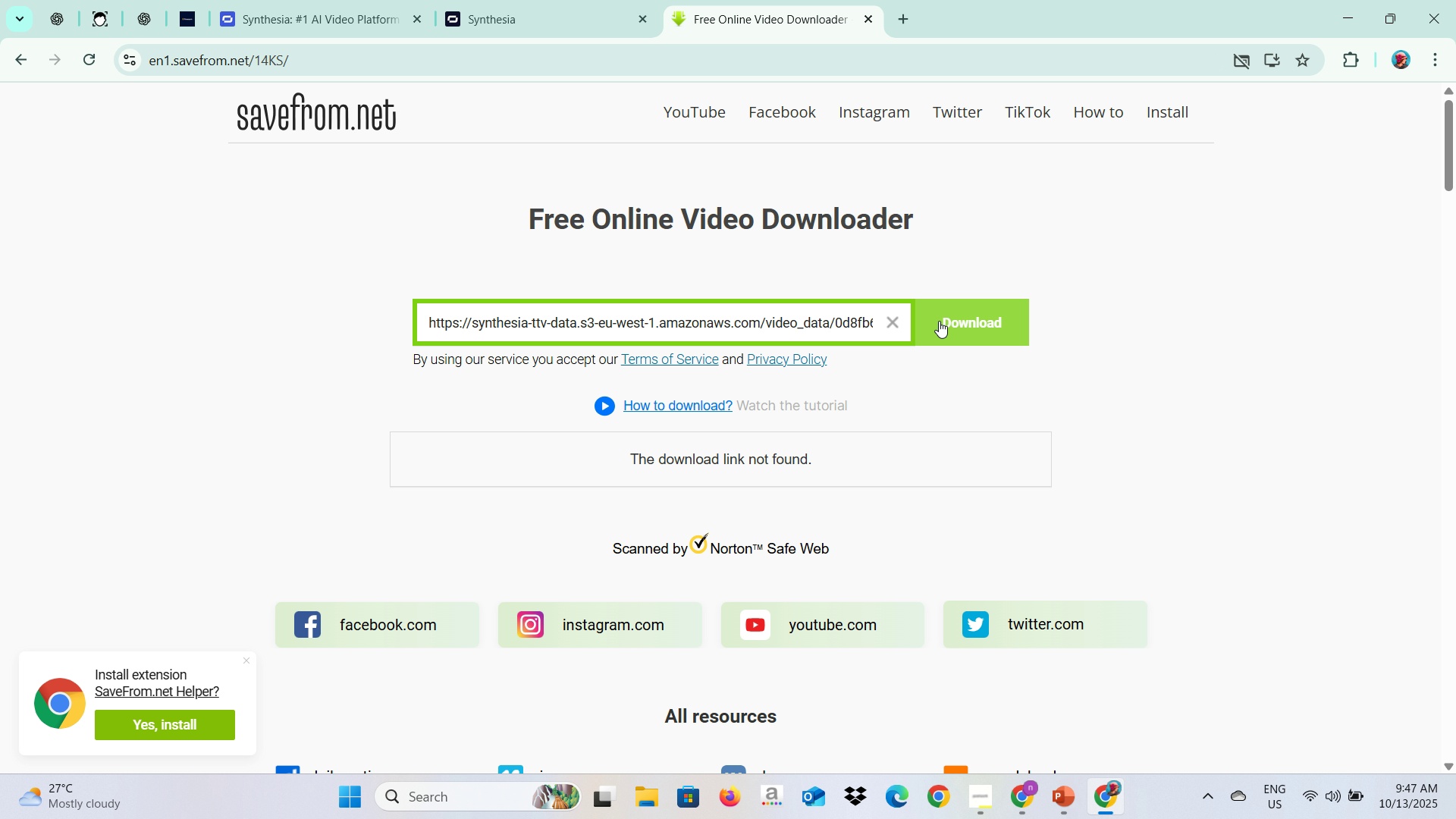 
key(Alt+AltLeft)
 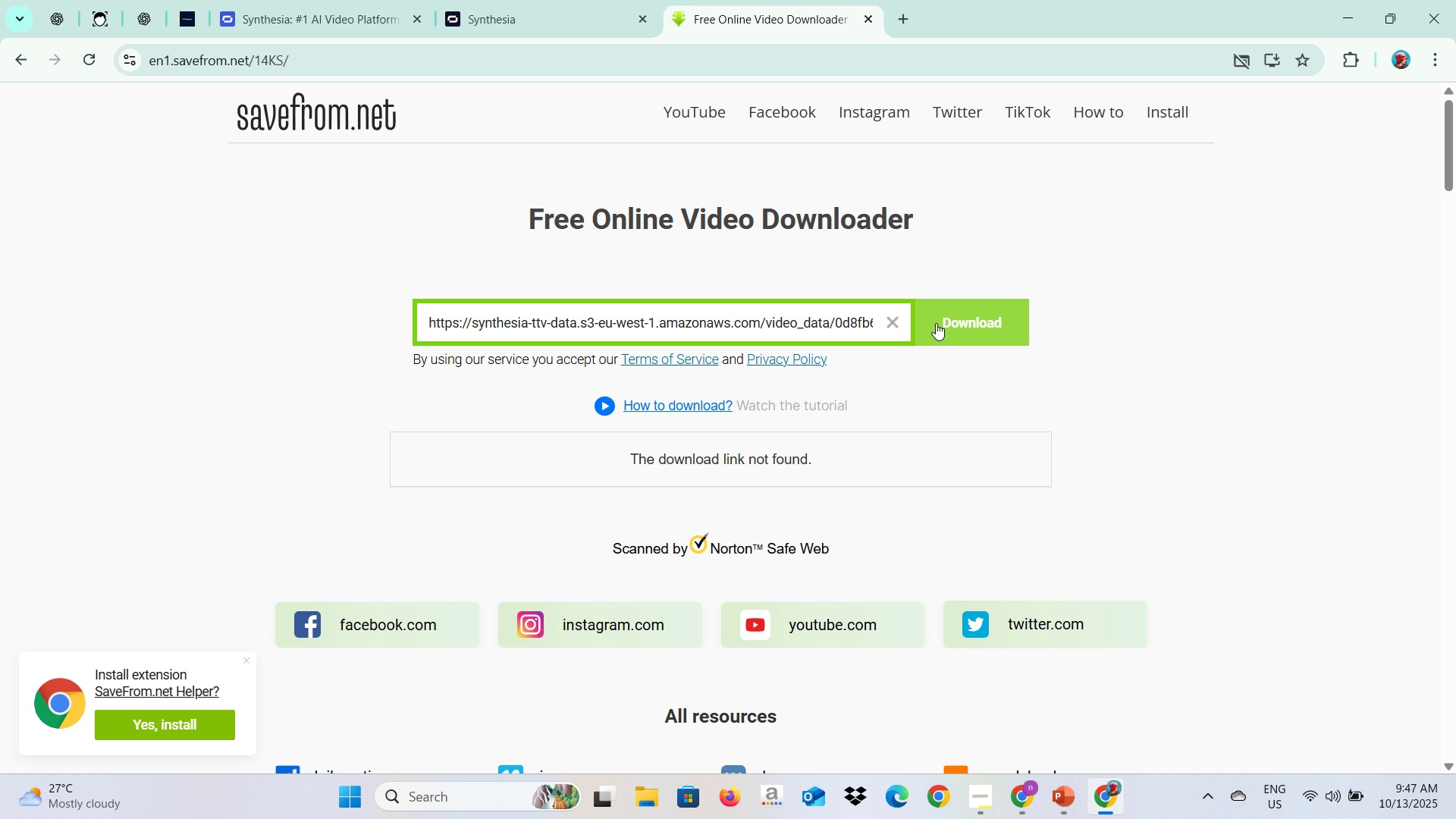 
key(Alt+Tab)
 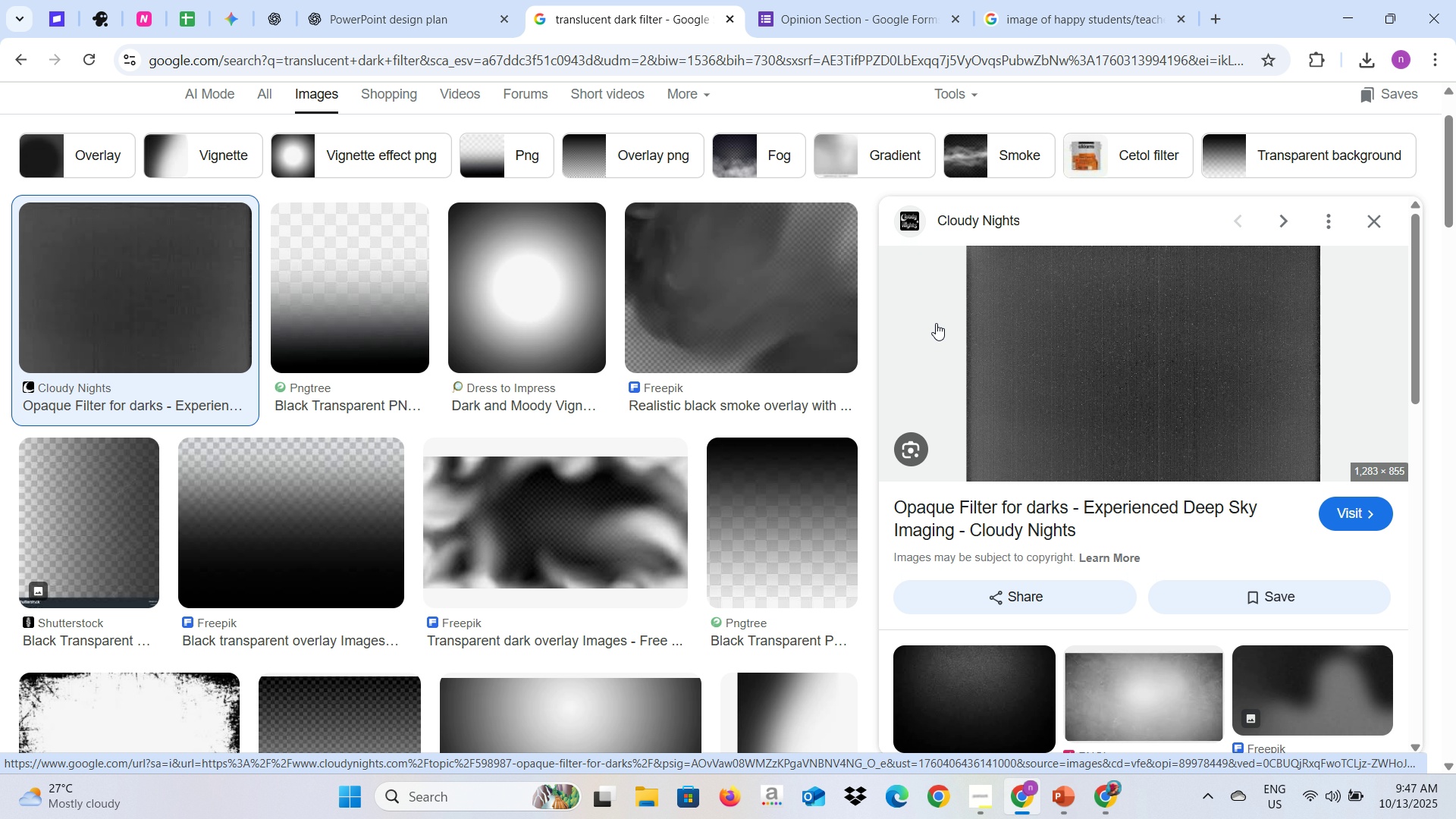 
key(Alt+AltLeft)
 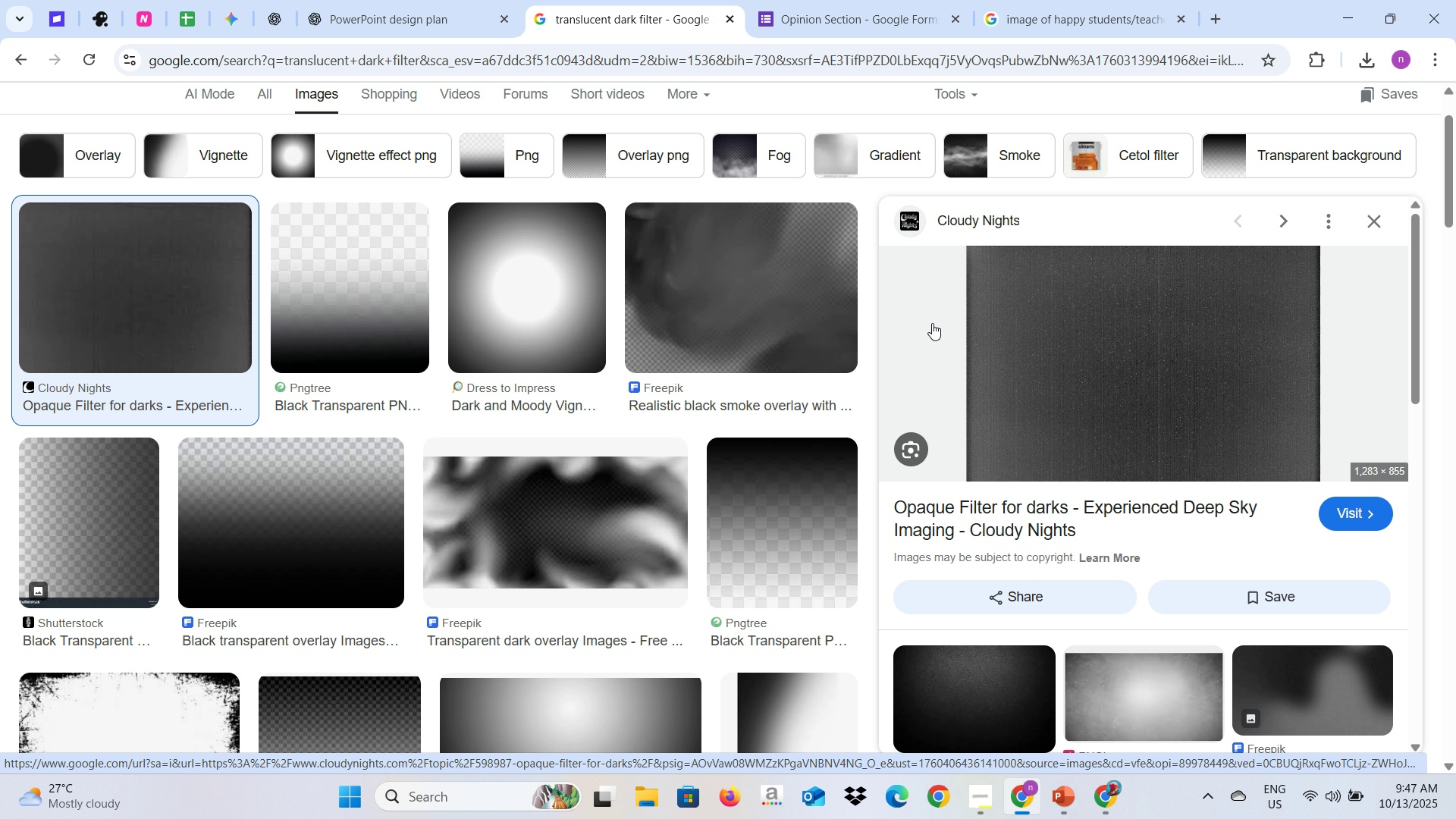 
key(Alt+Tab)
 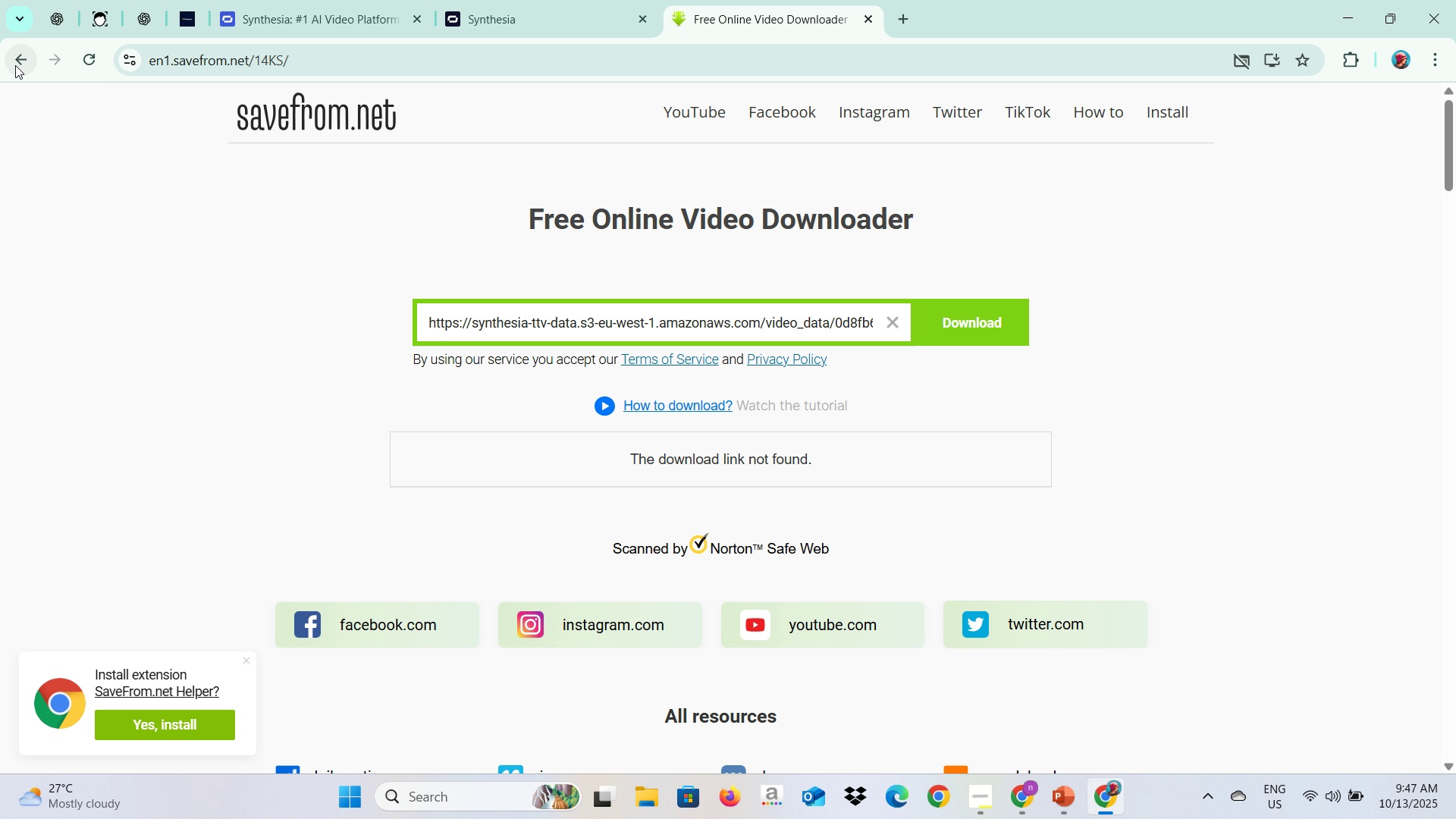 
left_click([14, 62])
 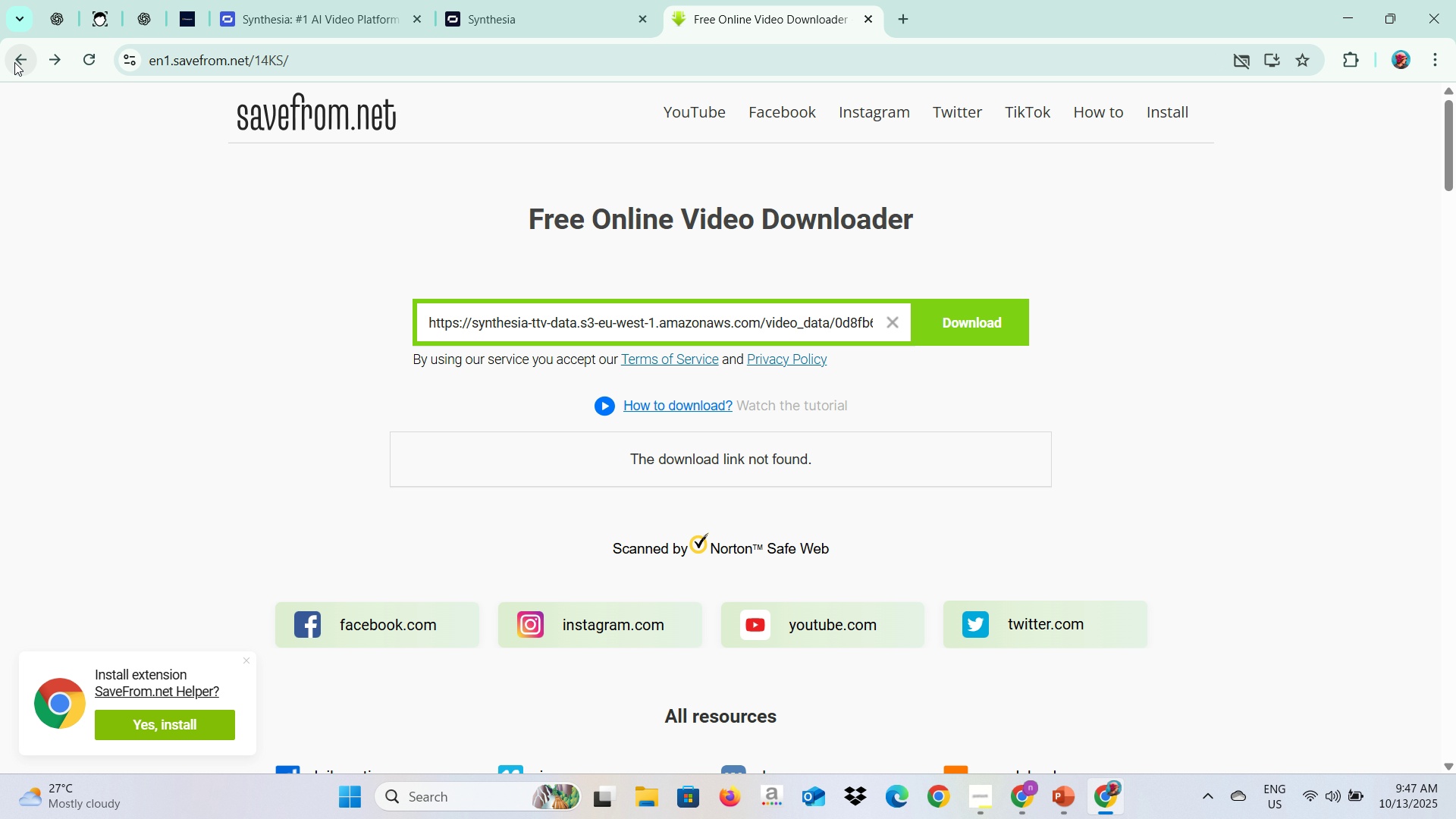 
left_click([14, 62])
 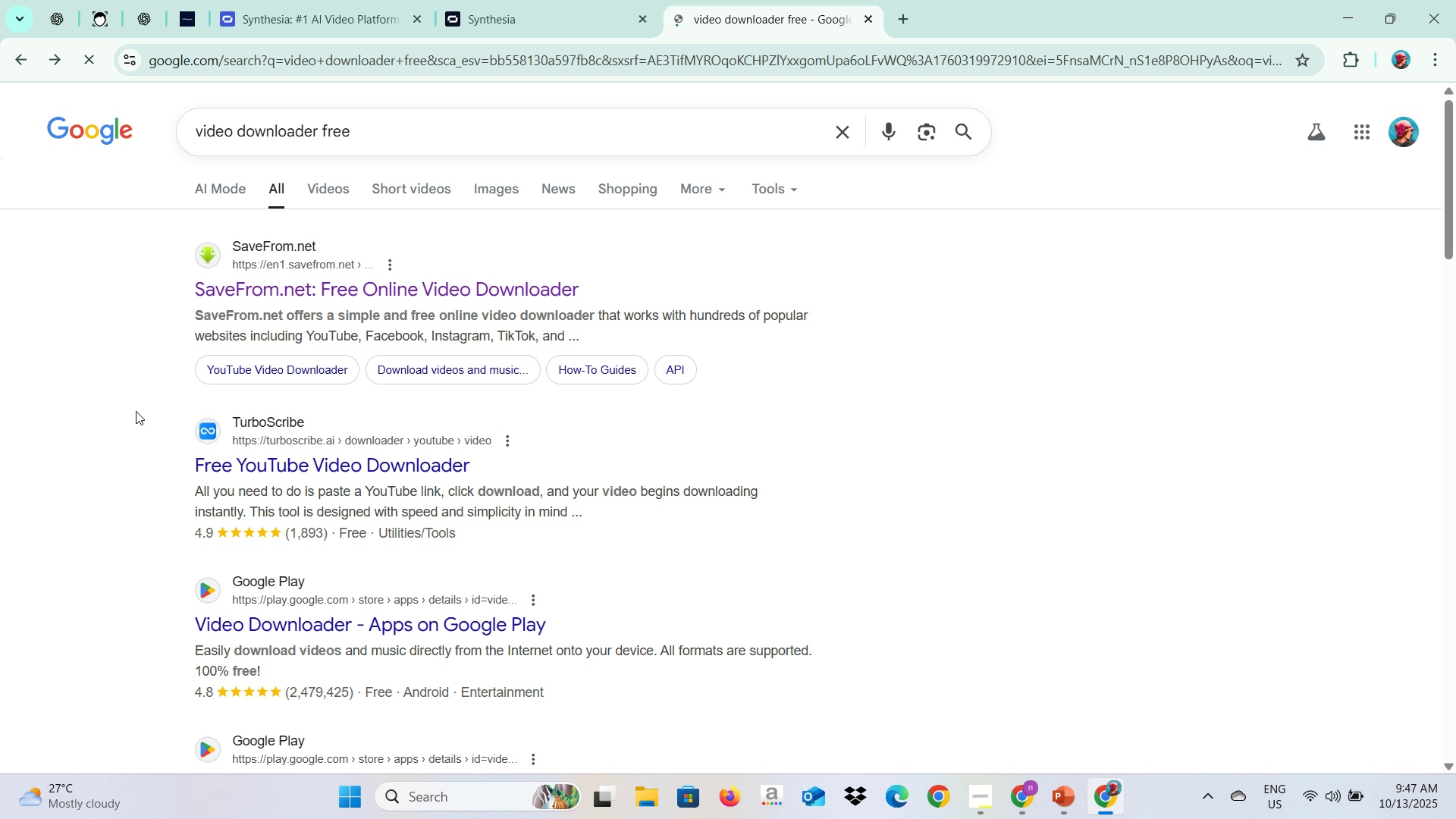 
scroll: coordinate [333, 472], scroll_direction: down, amount: 9.0
 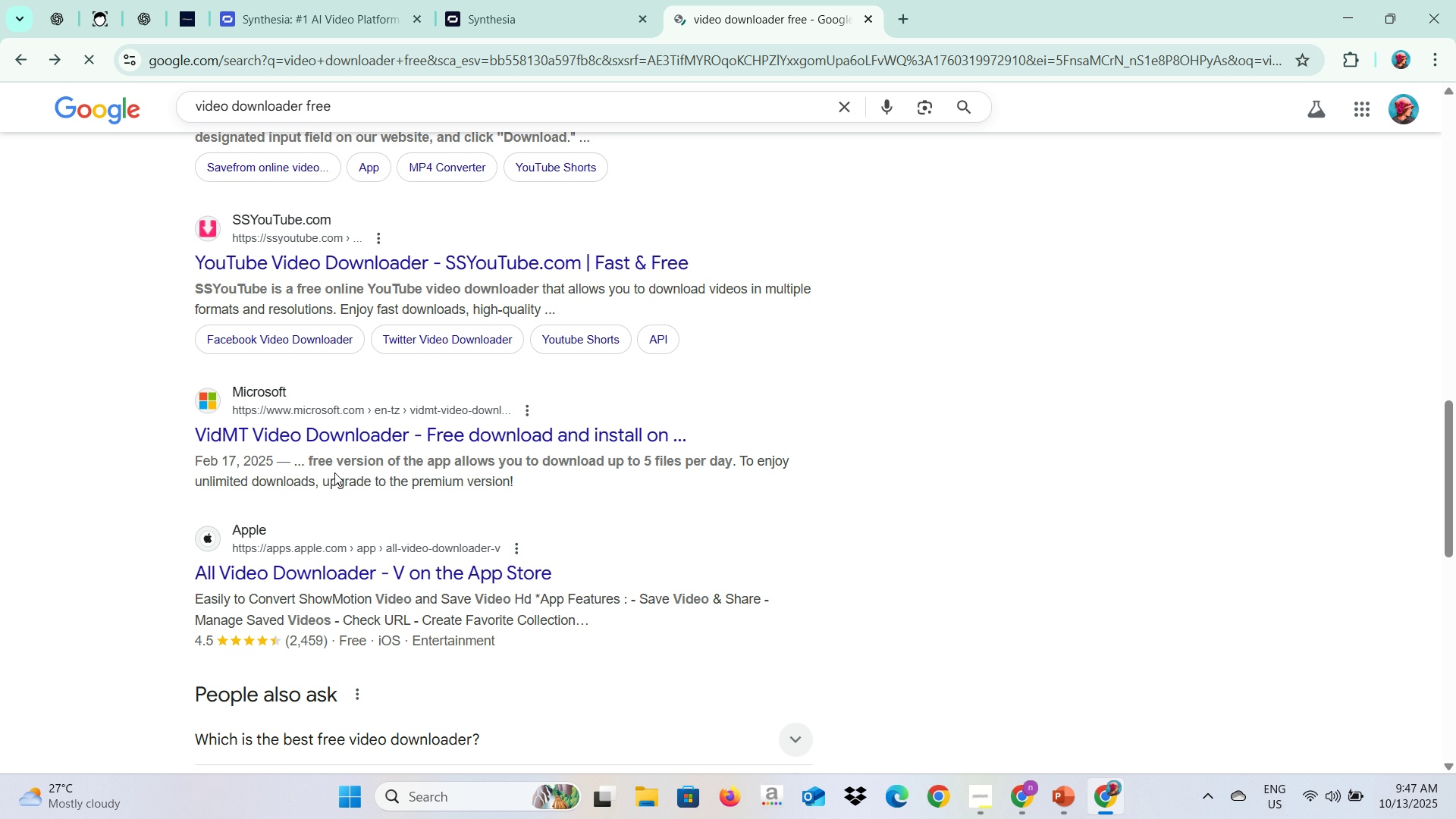 
scroll: coordinate [448, 421], scroll_direction: down, amount: 7.0
 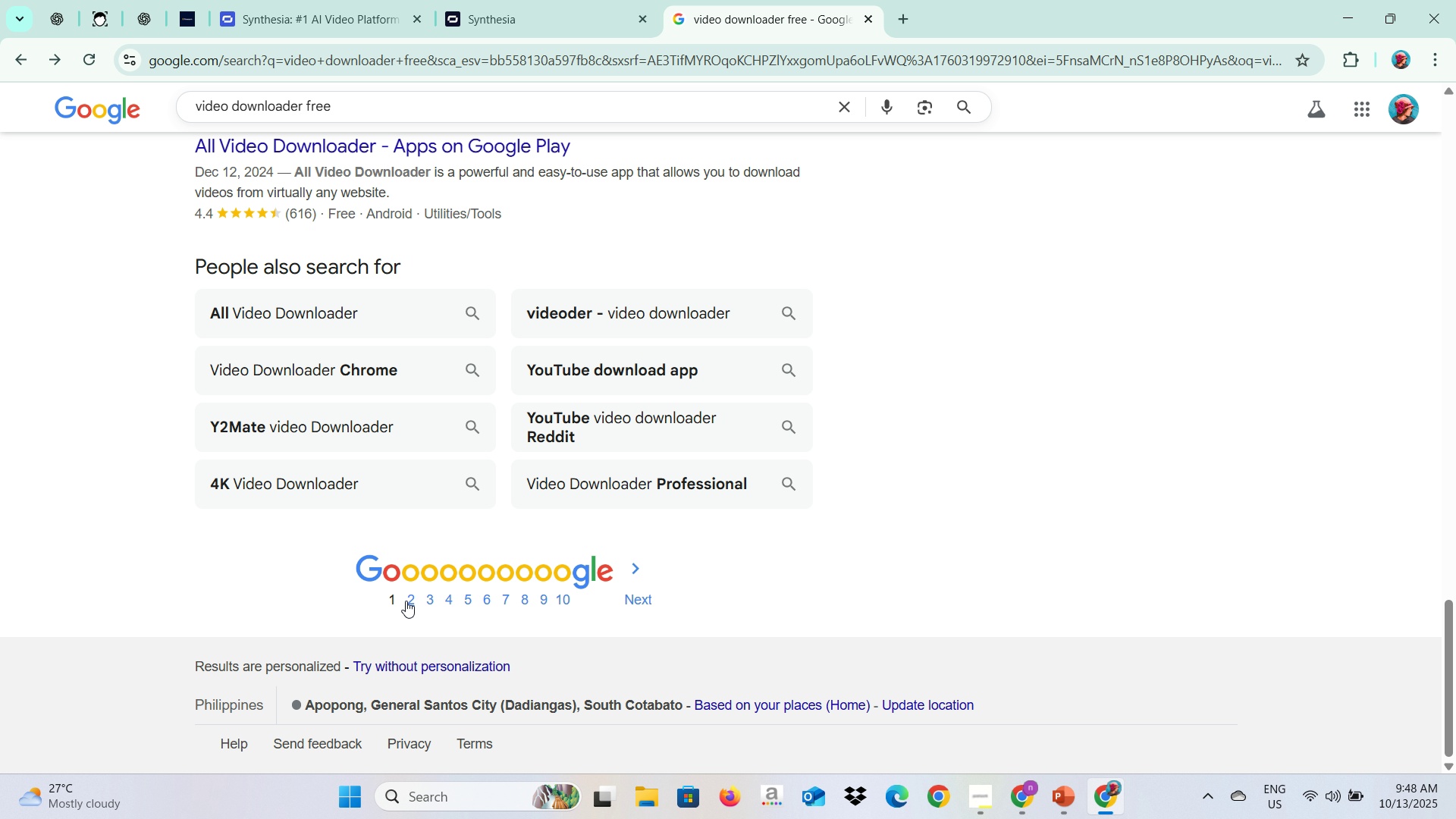 
left_click([406, 601])
 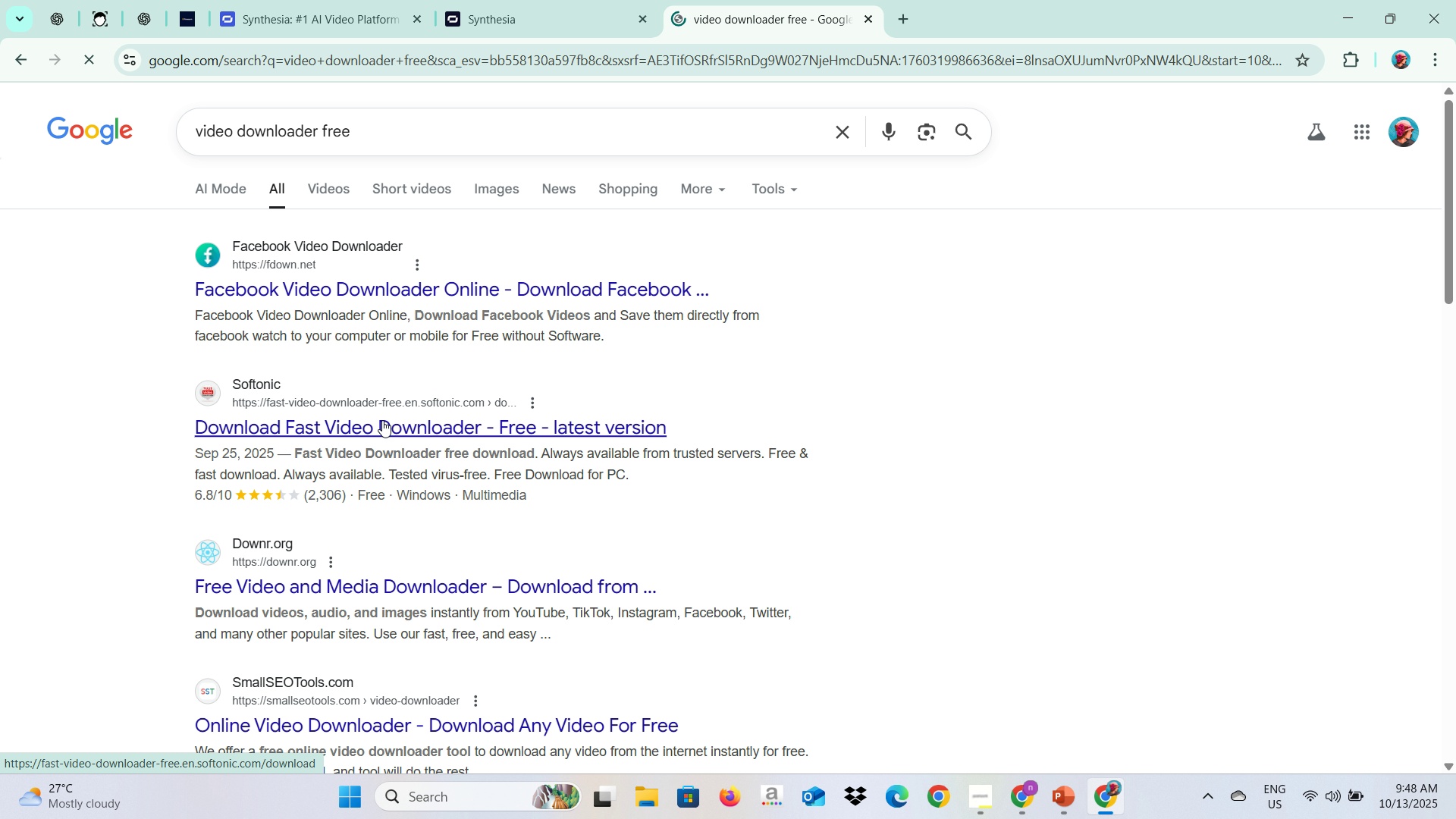 
wait(6.26)
 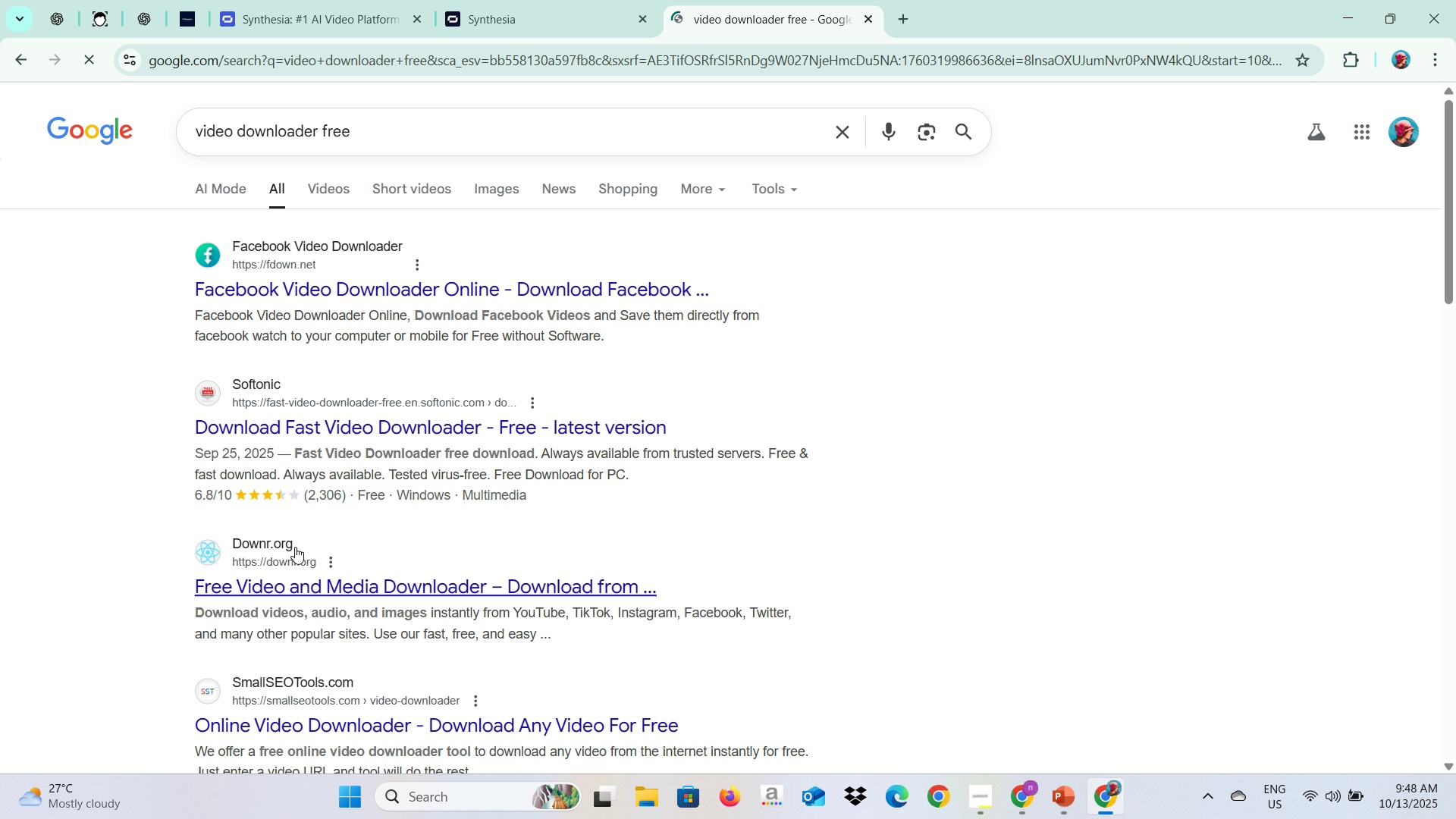 
left_click([382, 420])
 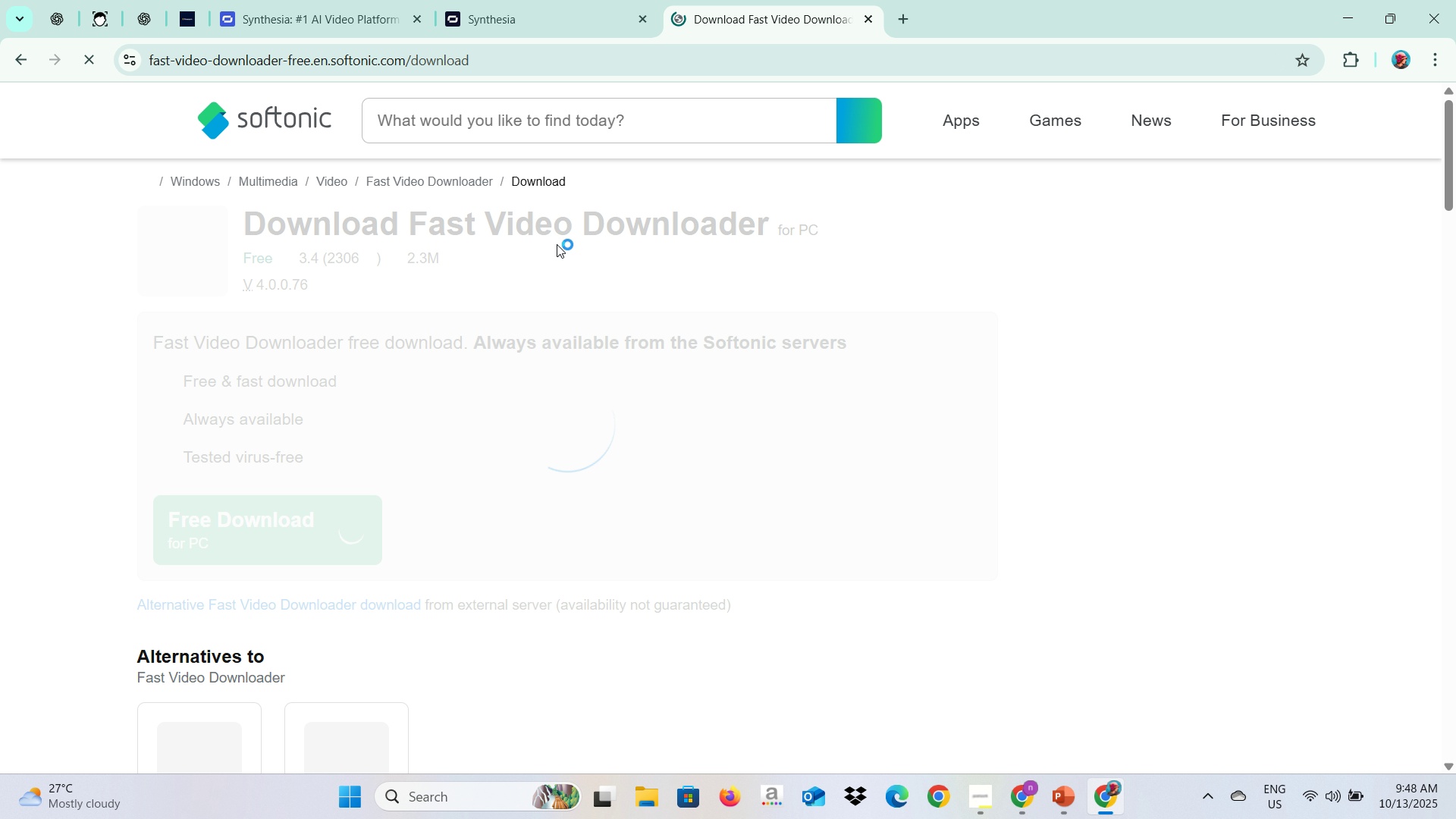 
wait(10.06)
 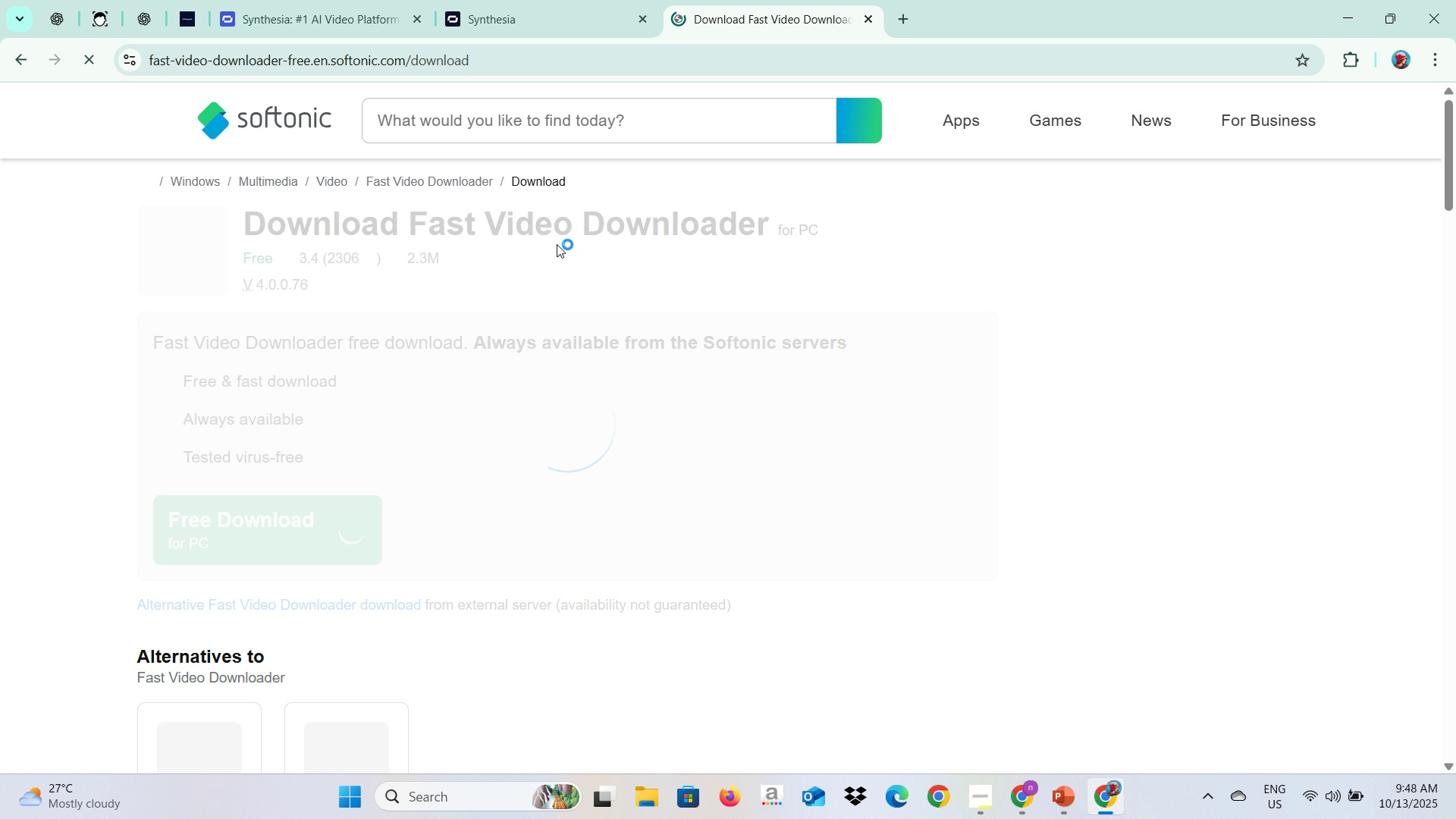 
key(Alt+AltLeft)
 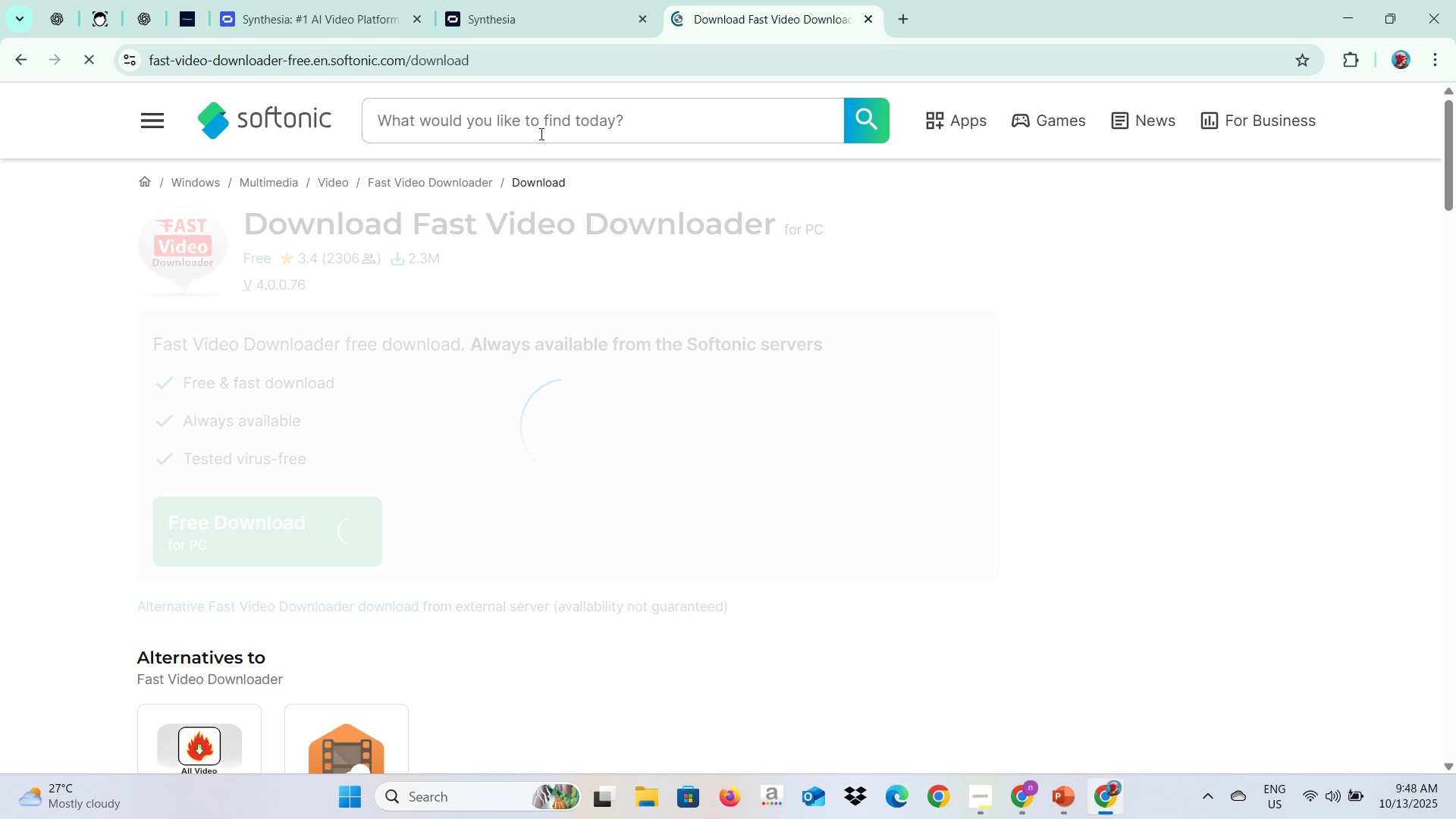 
key(Alt+Tab)
 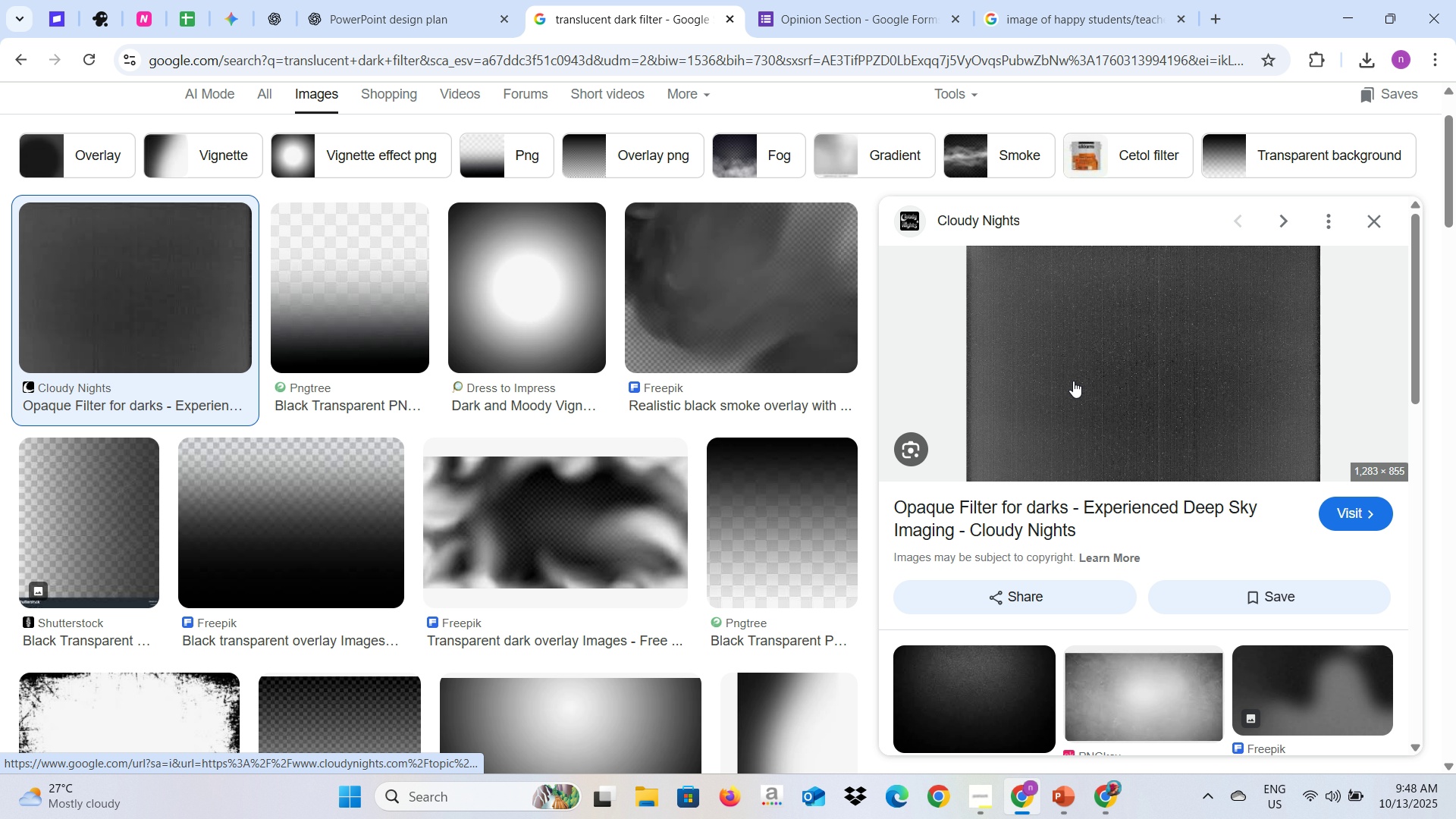 
right_click([1084, 373])
 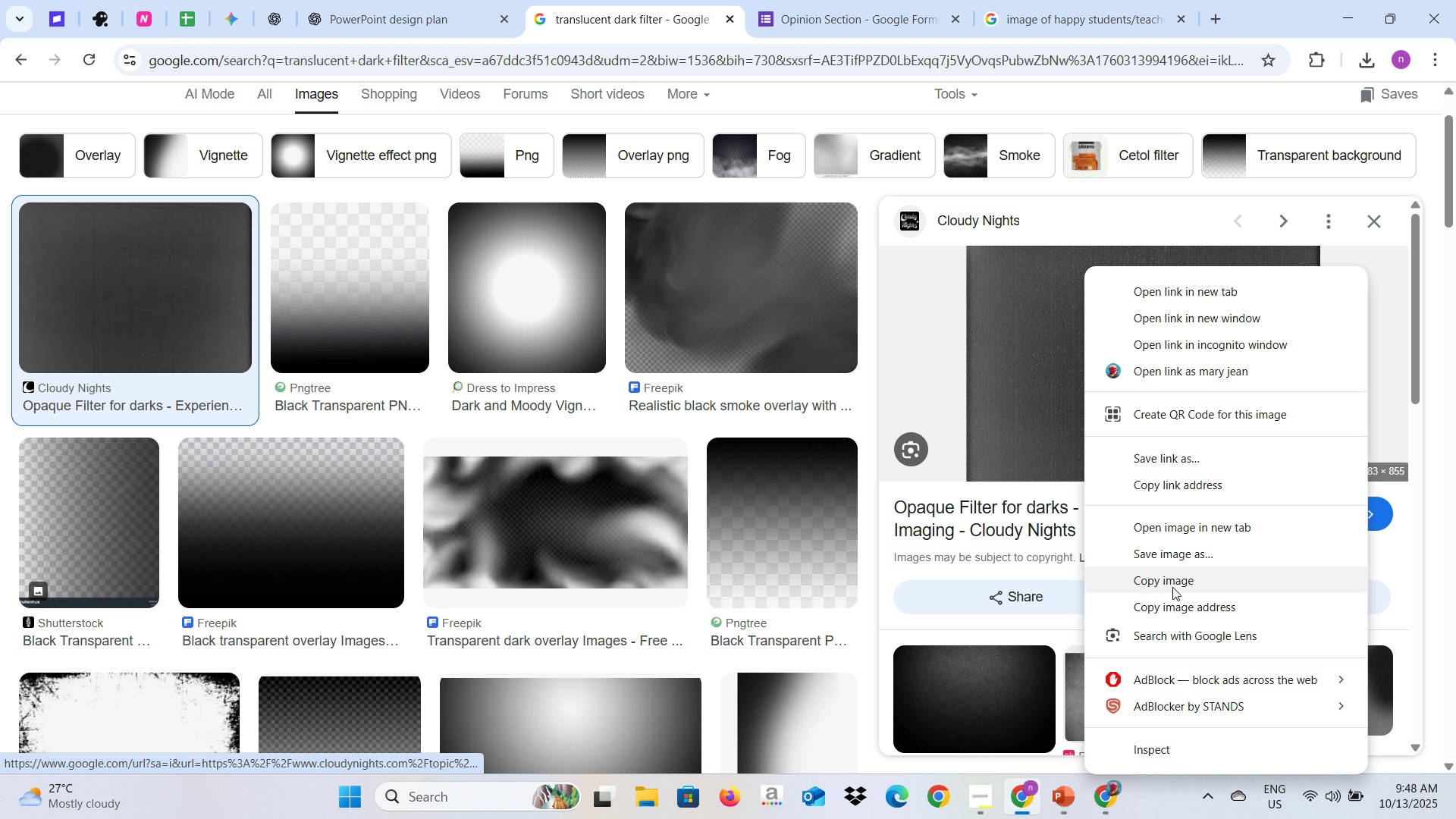 
left_click([1172, 586])
 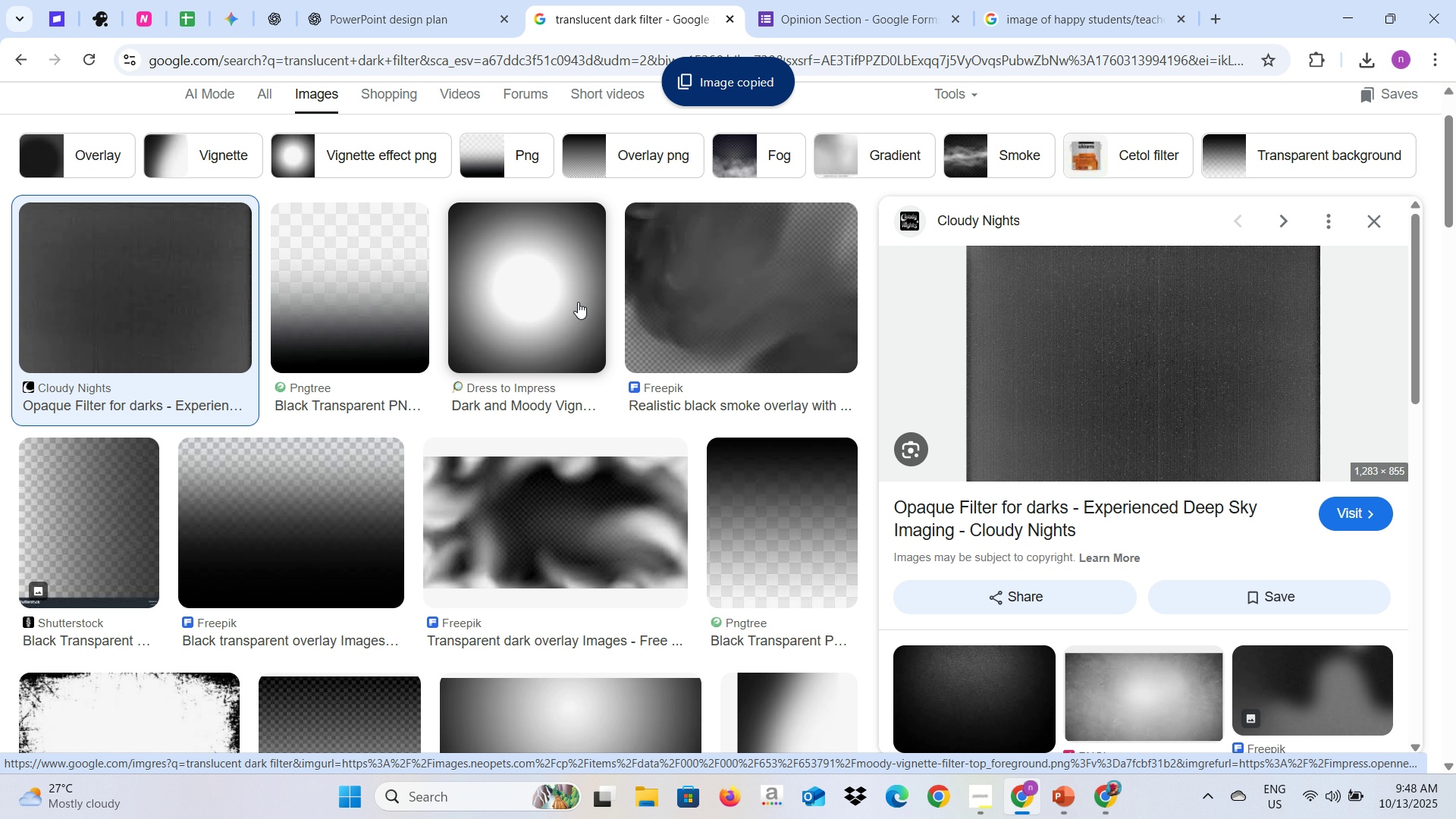 
key(Alt+AltLeft)
 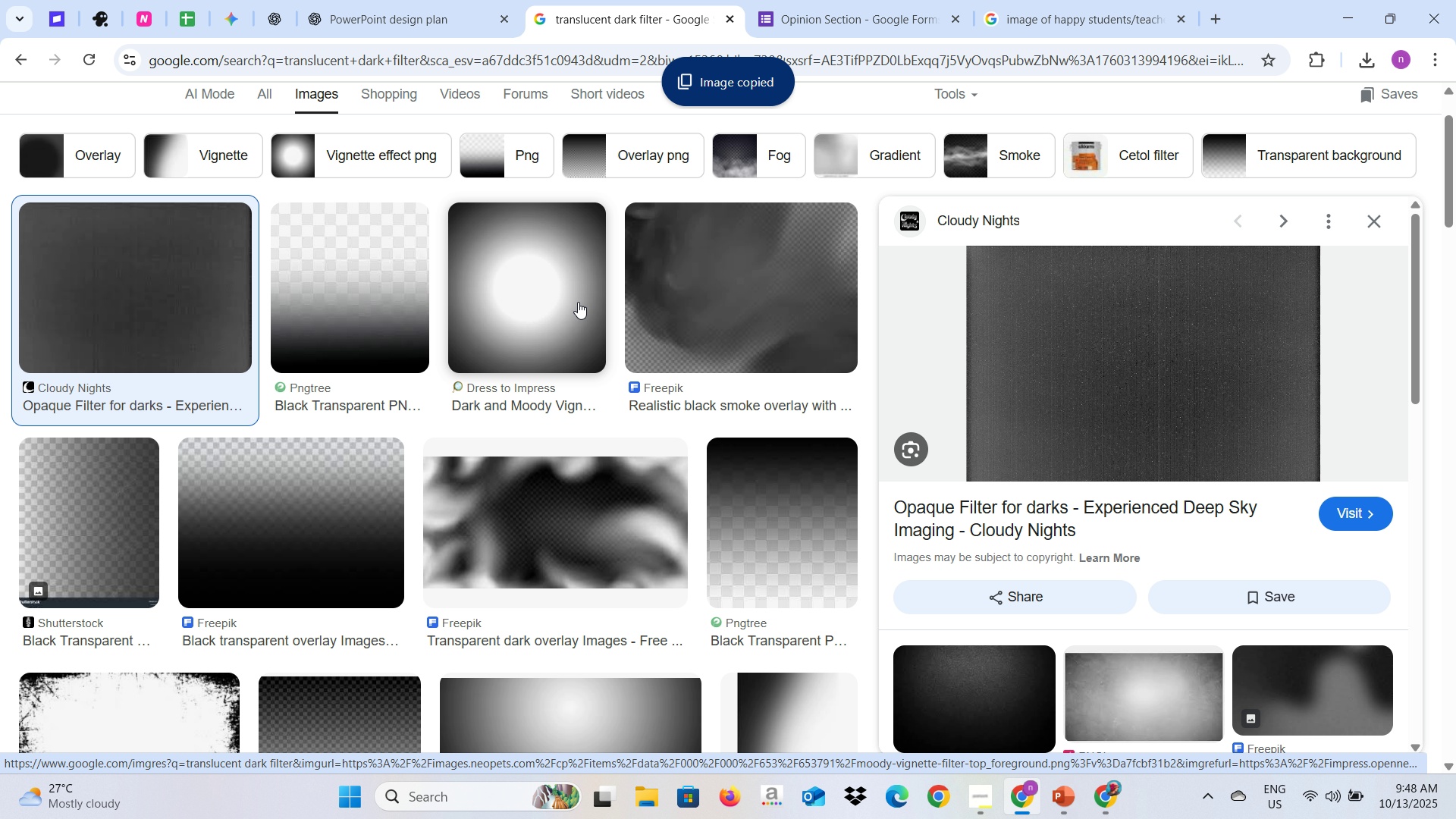 
key(Alt+Tab)
 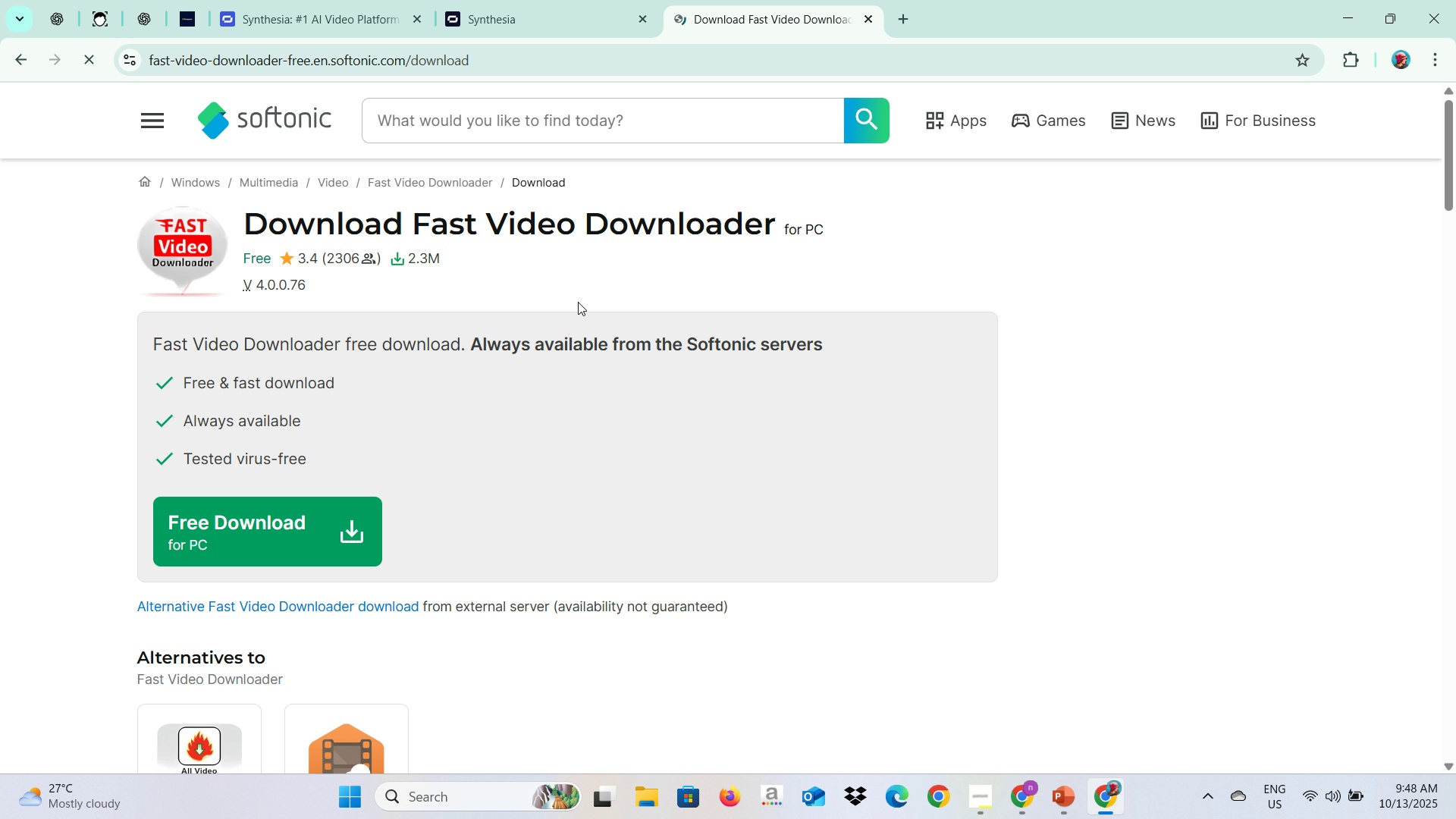 
key(Alt+AltLeft)
 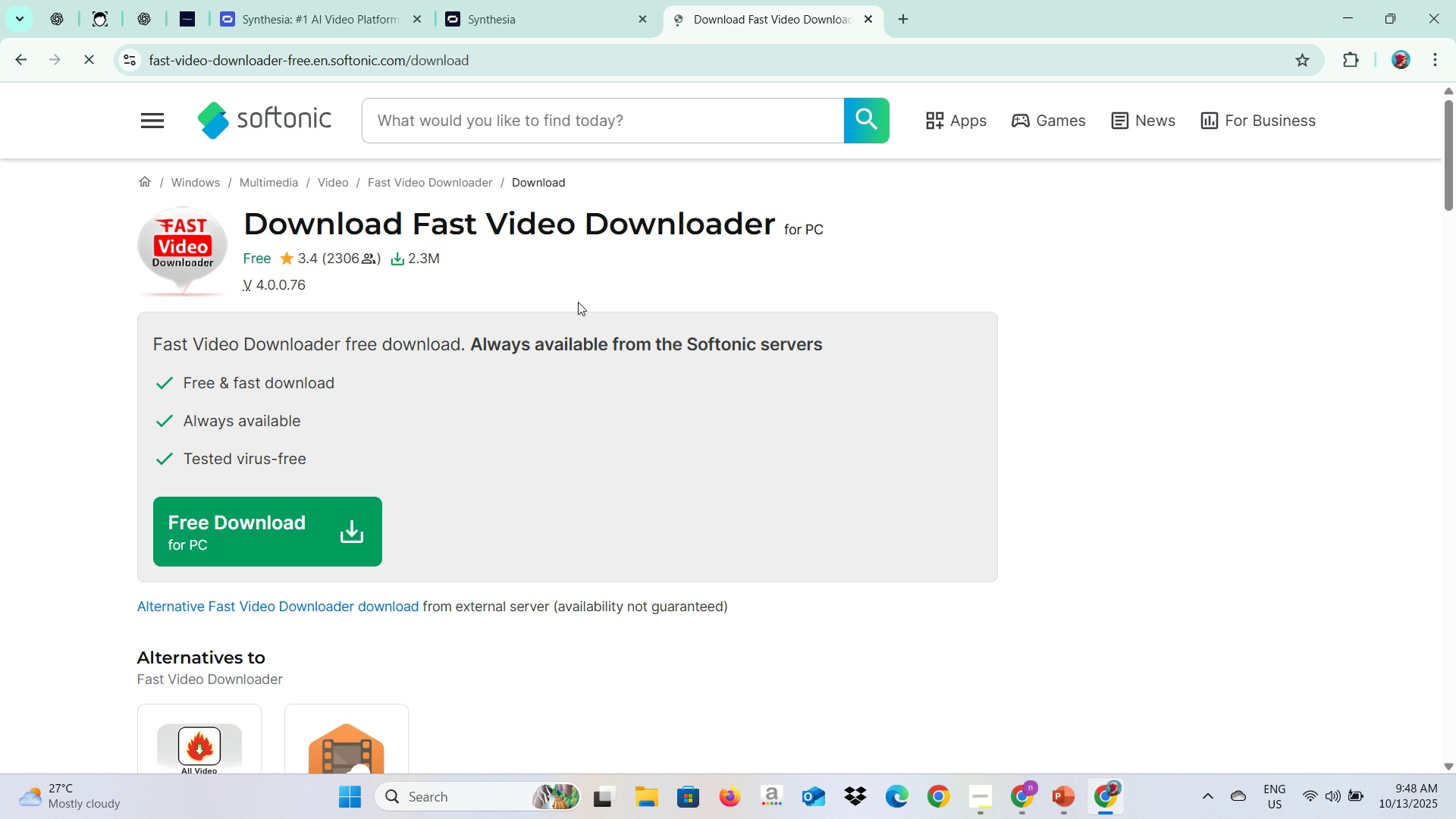 
key(Alt+Tab)
 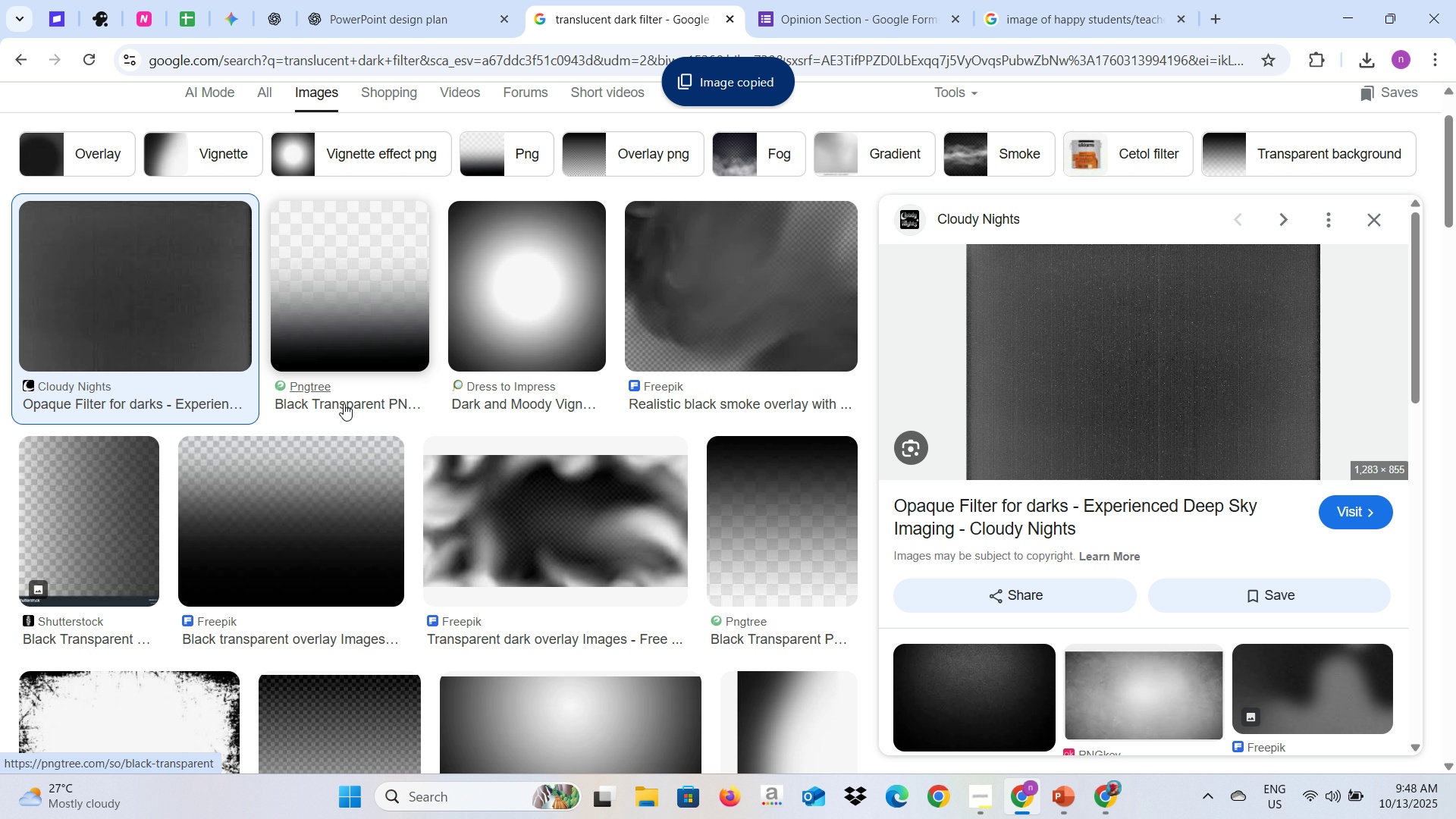 
scroll: coordinate [632, 356], scroll_direction: down, amount: 6.0
 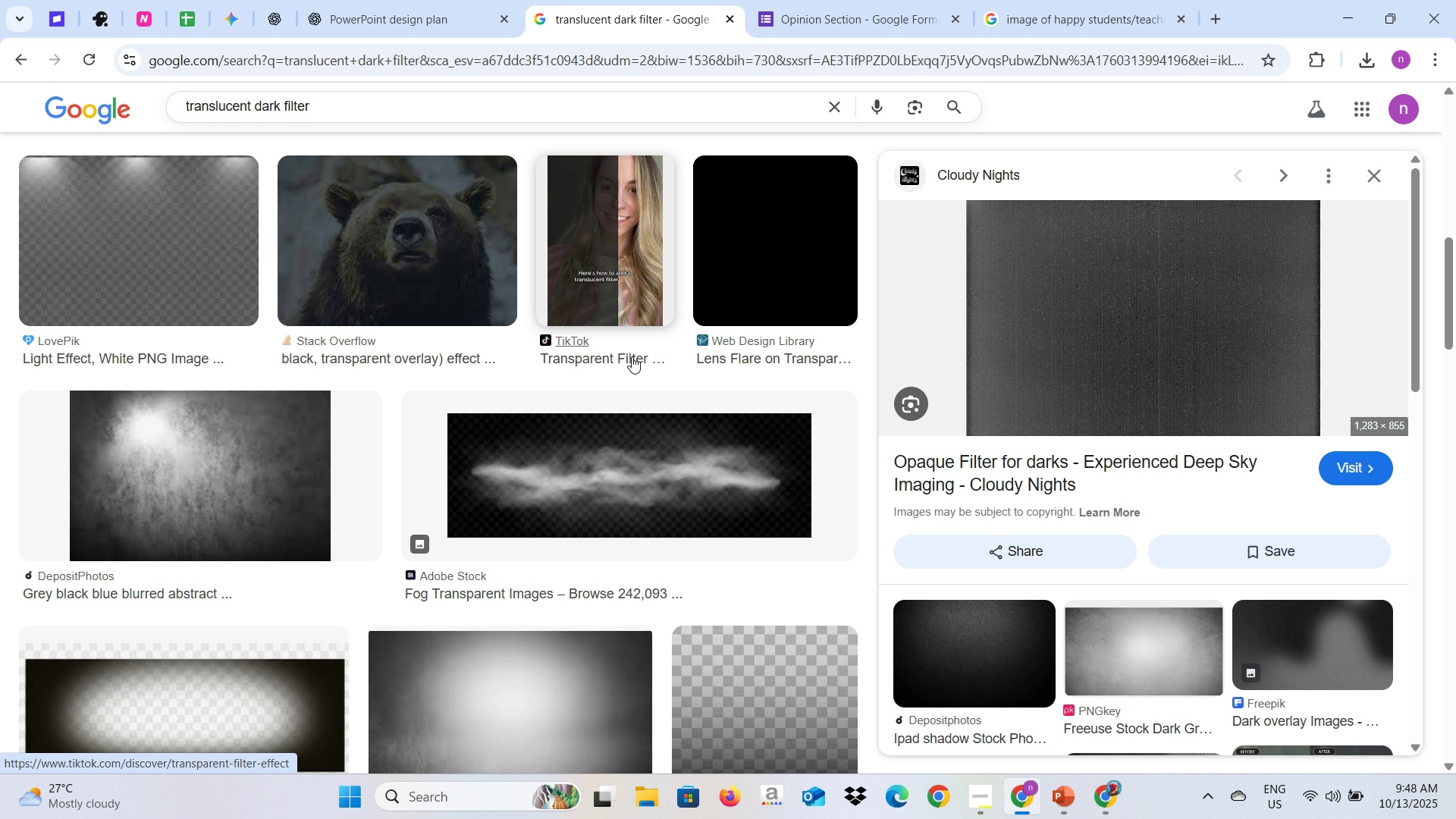 
scroll: coordinate [278, 221], scroll_direction: up, amount: 5.0
 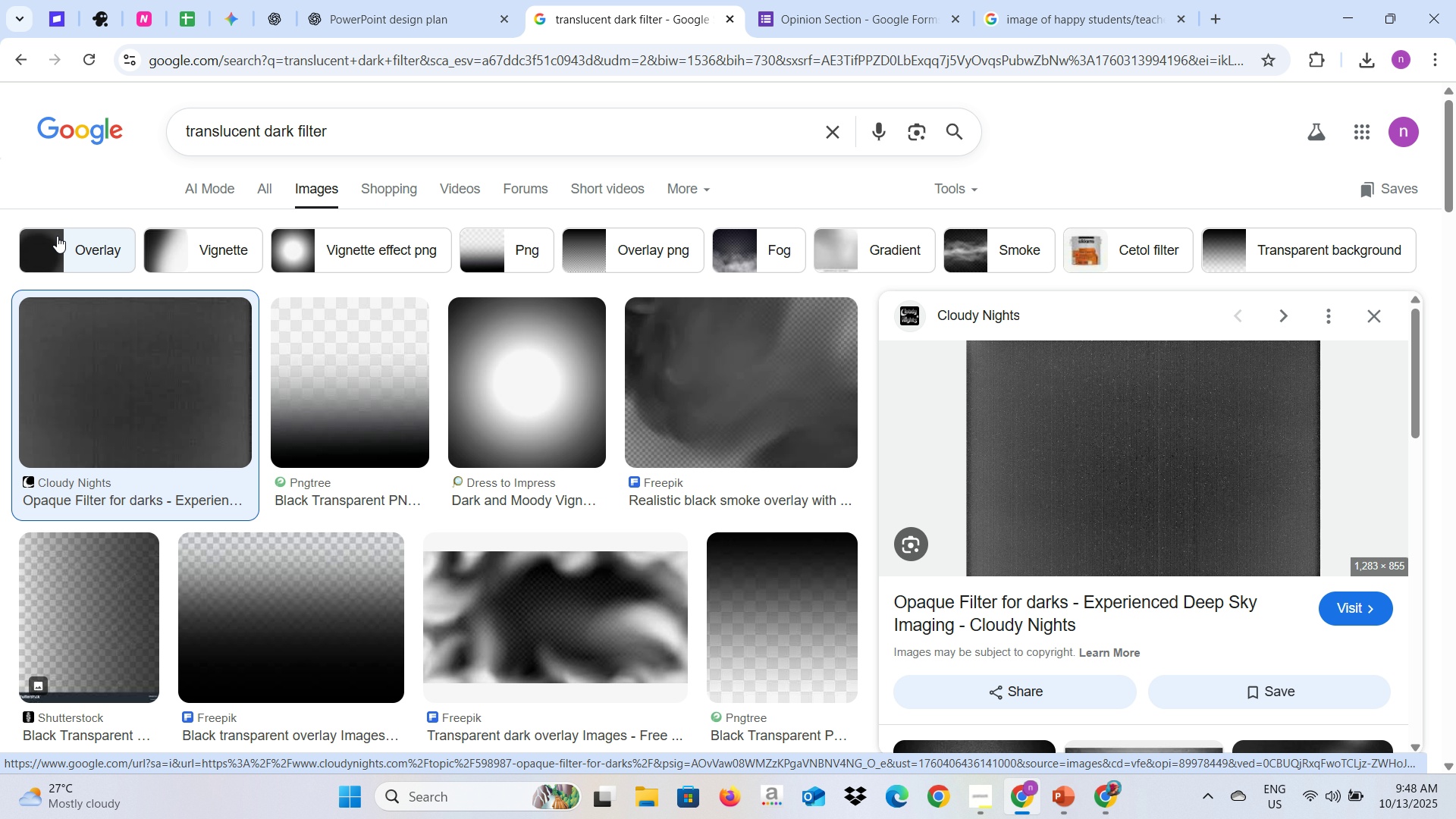 
left_click([46, 243])
 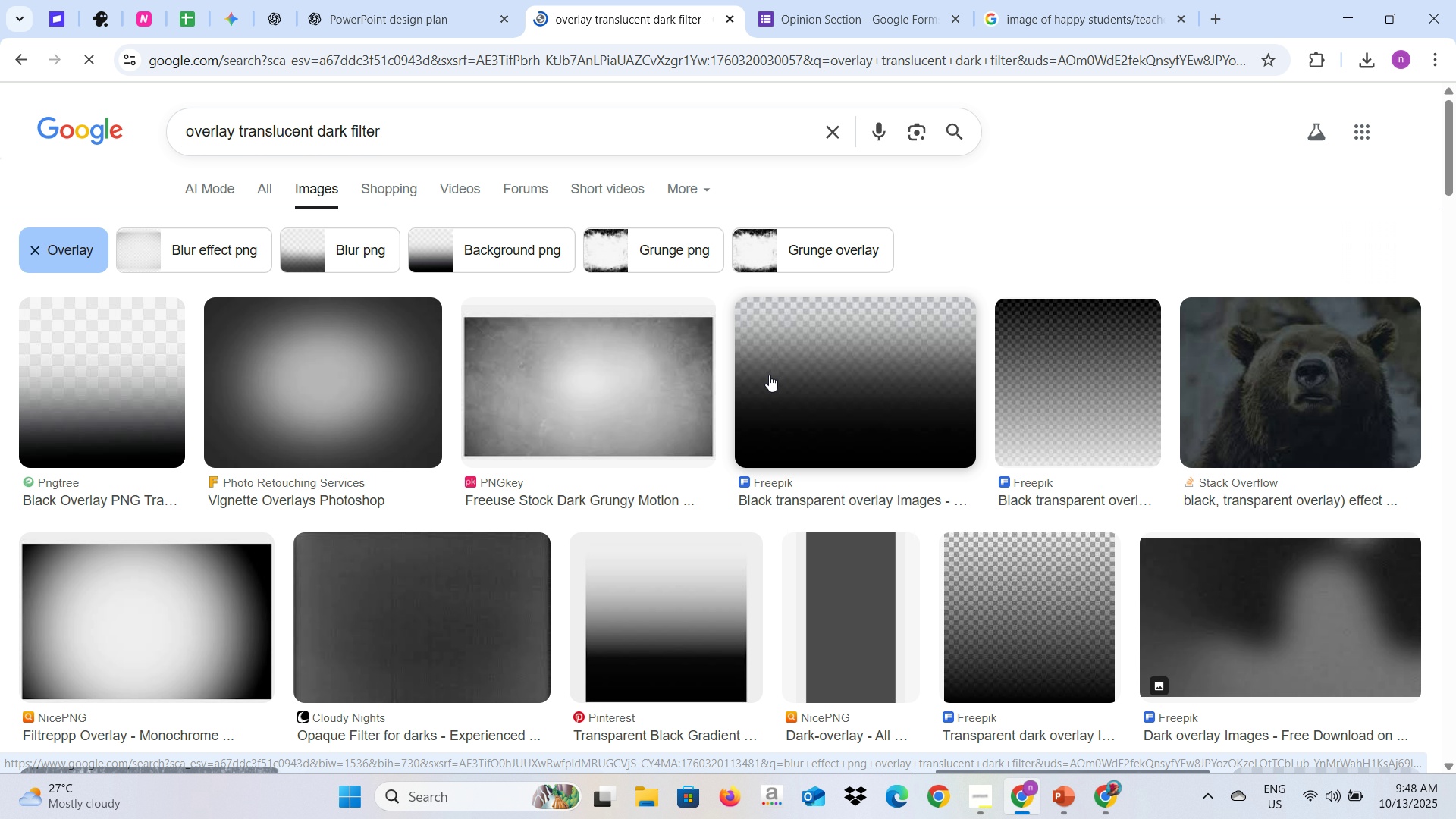 
right_click([843, 382])
 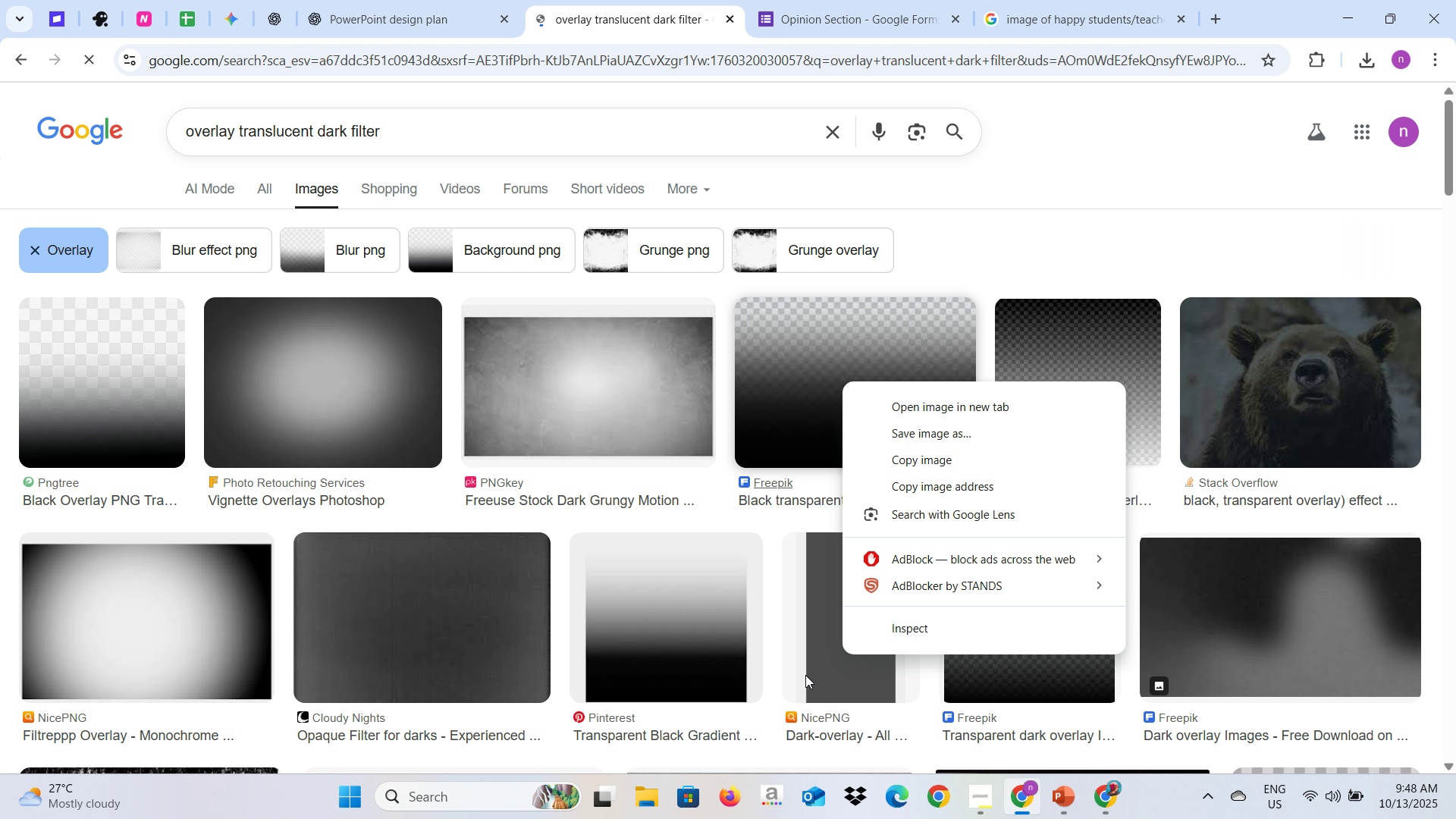 
left_click([805, 675])
 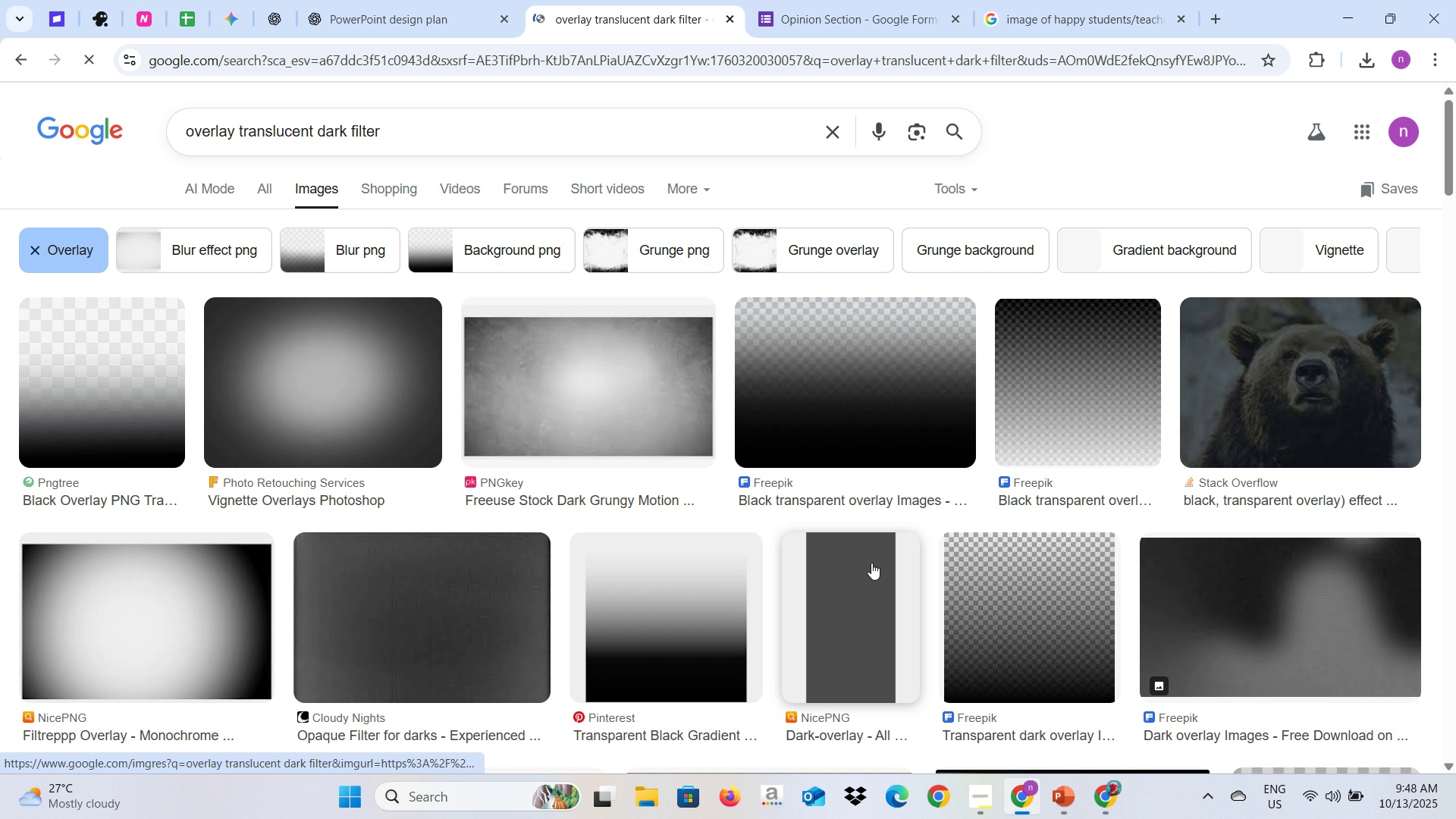 
left_click([871, 565])
 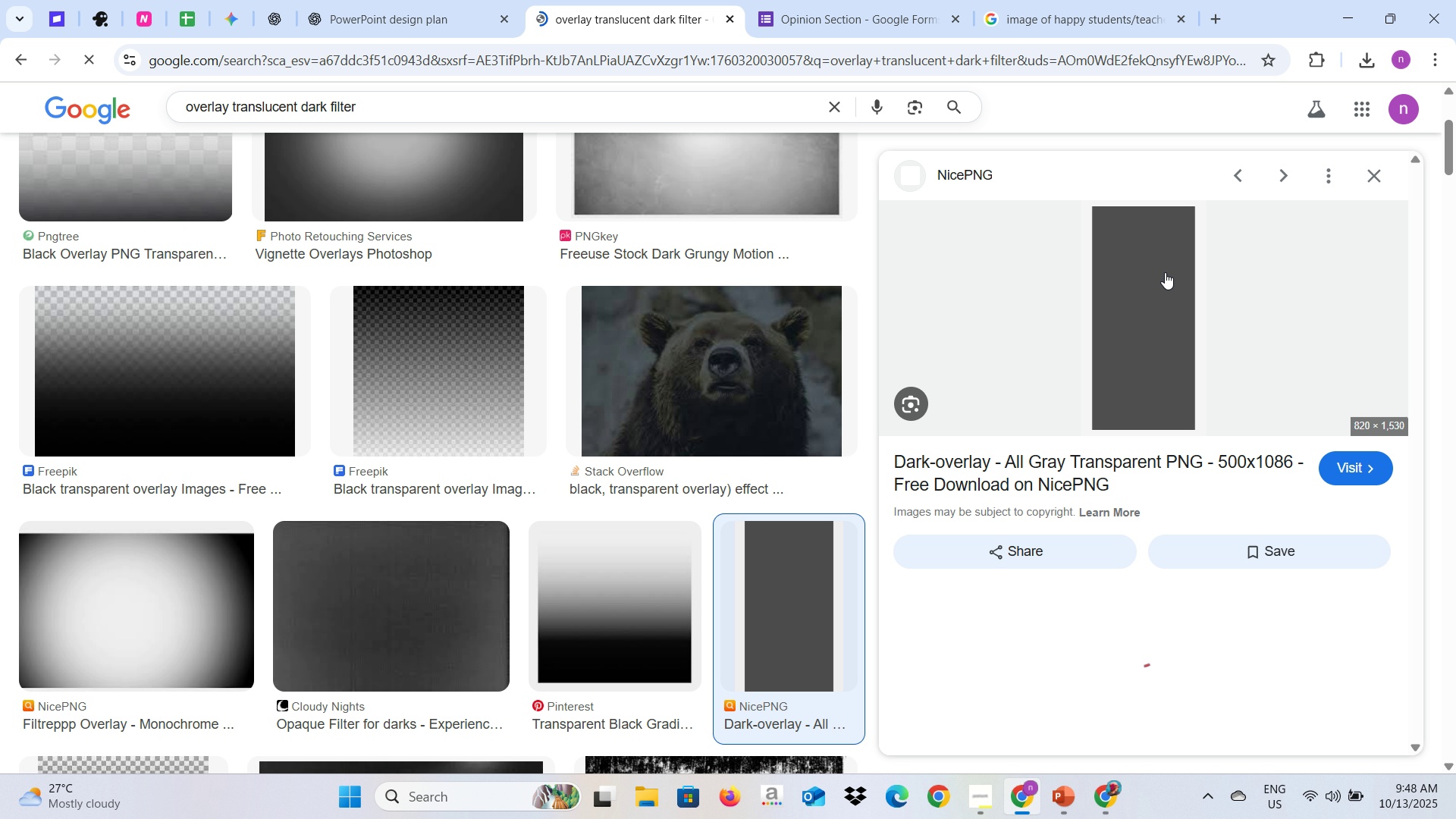 
right_click([1135, 312])
 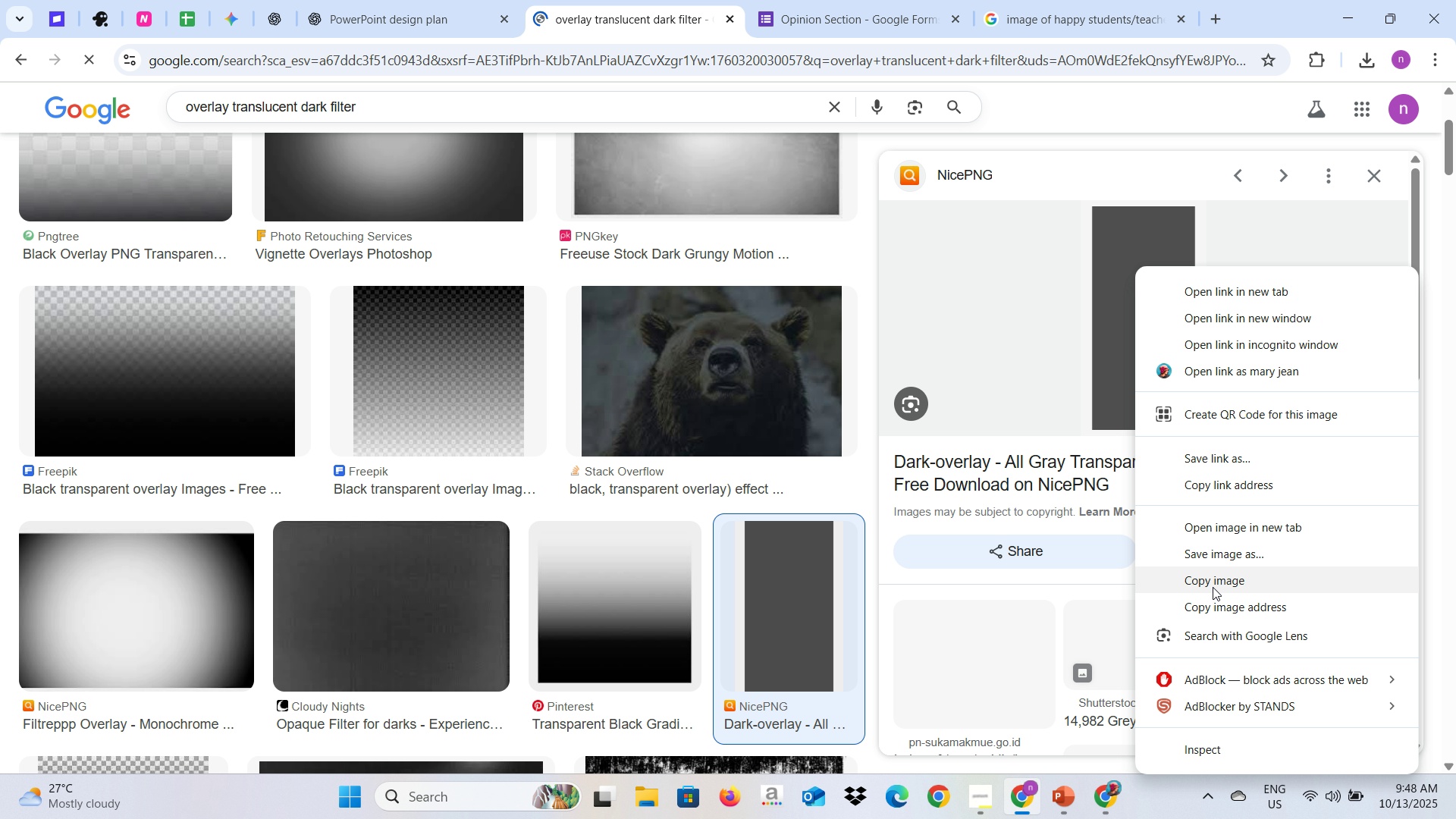 
left_click([1216, 592])
 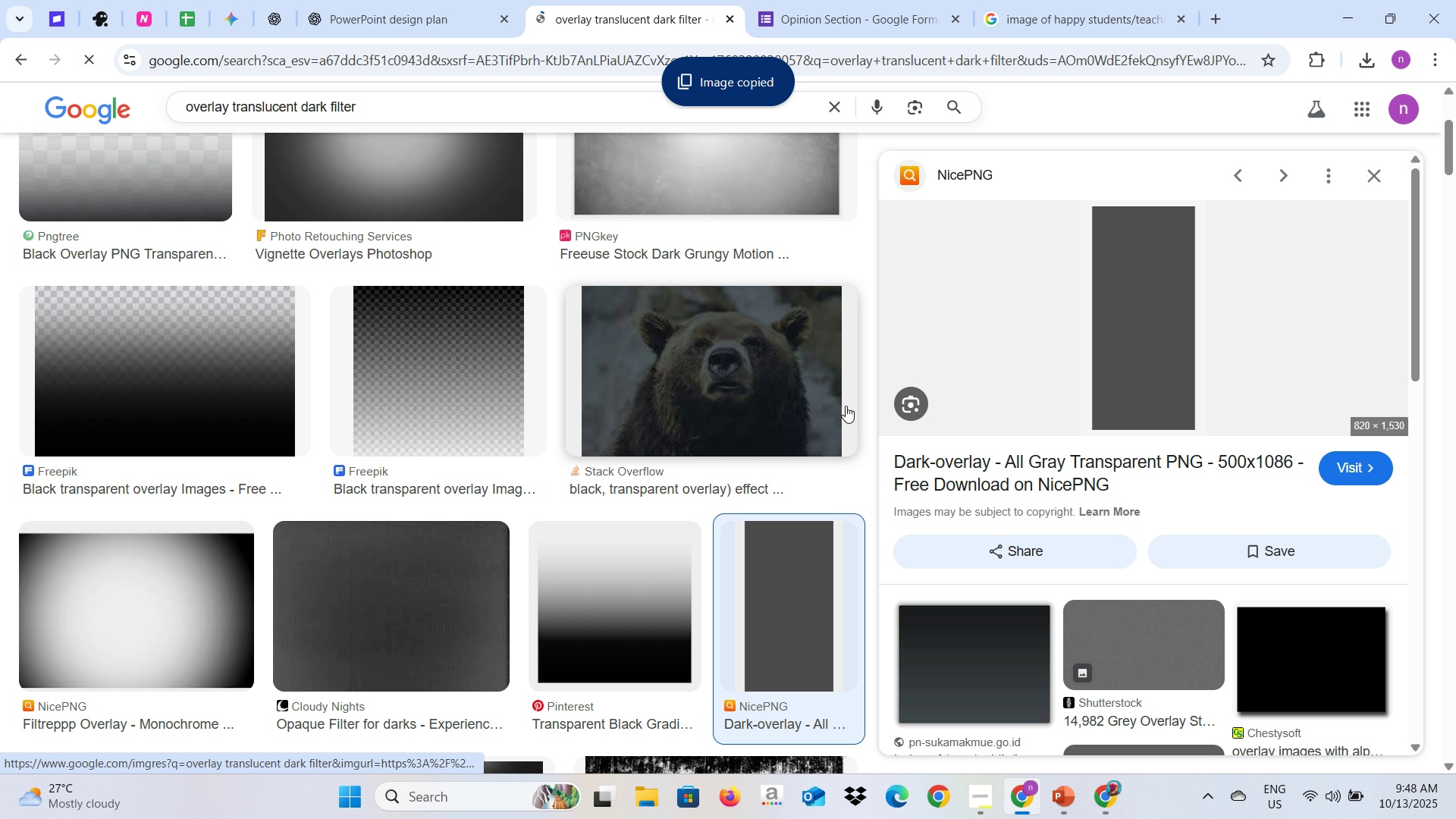 
key(Alt+AltLeft)
 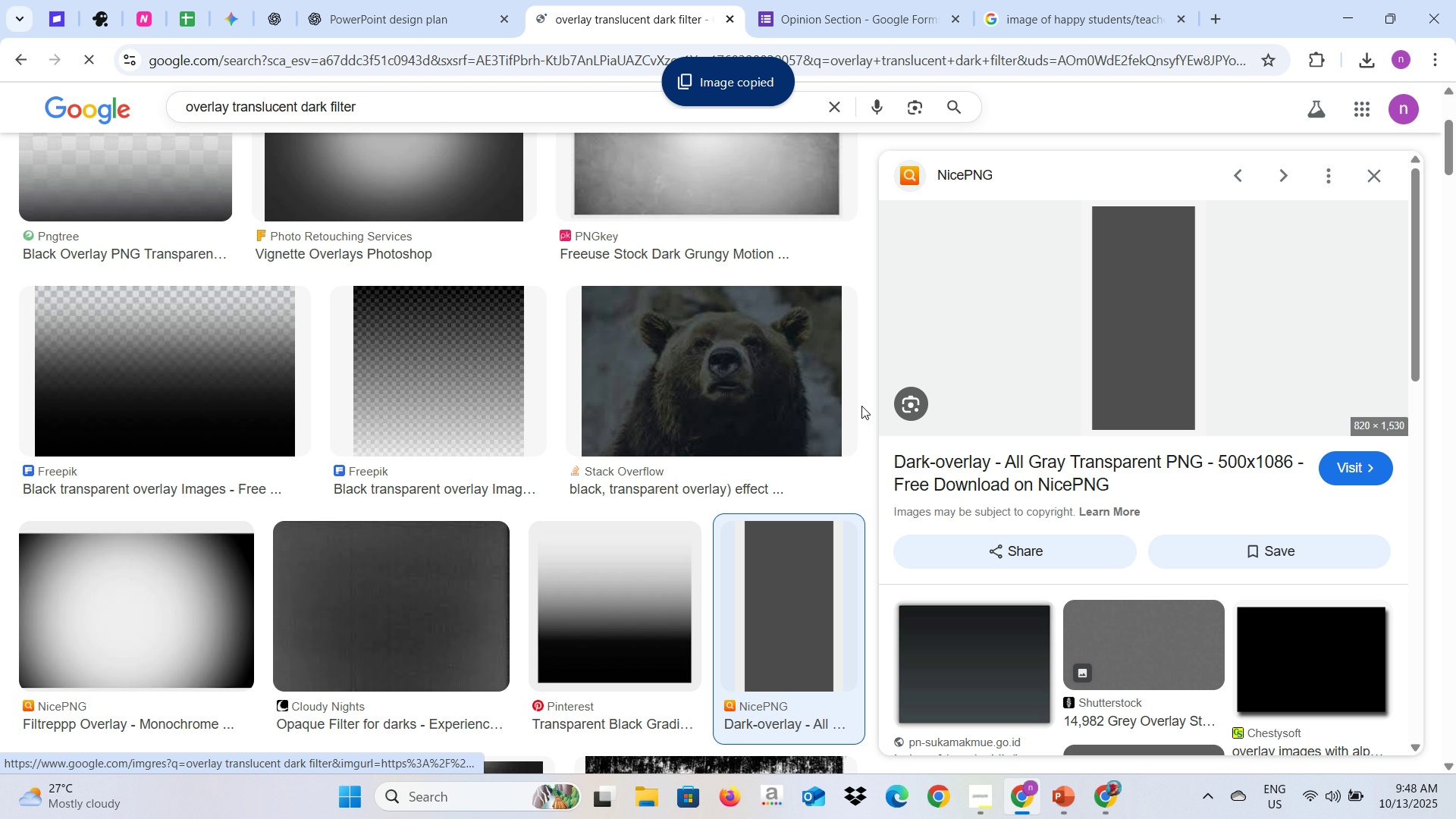 
key(Alt+Tab)
 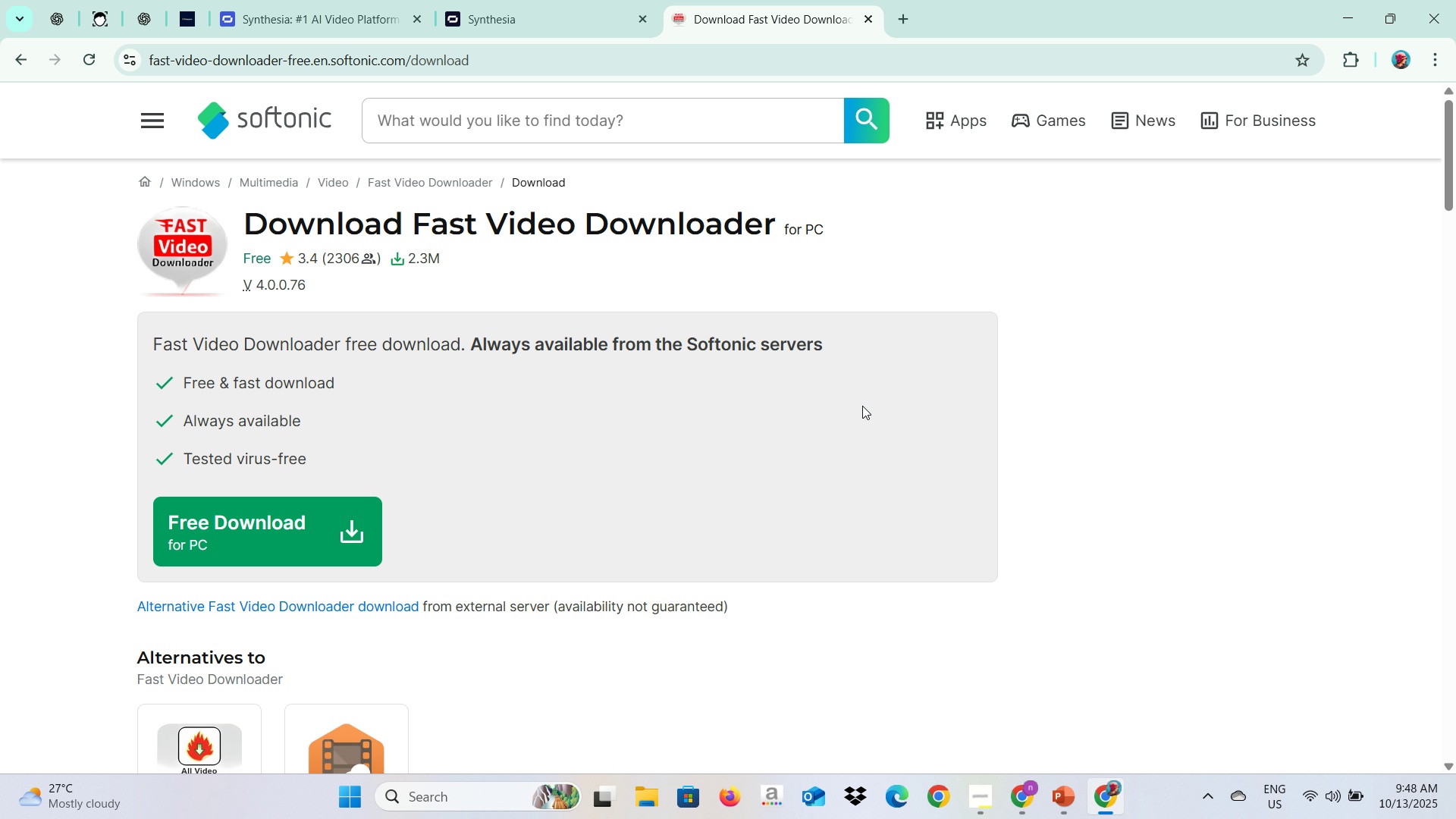 
key(Alt+AltLeft)
 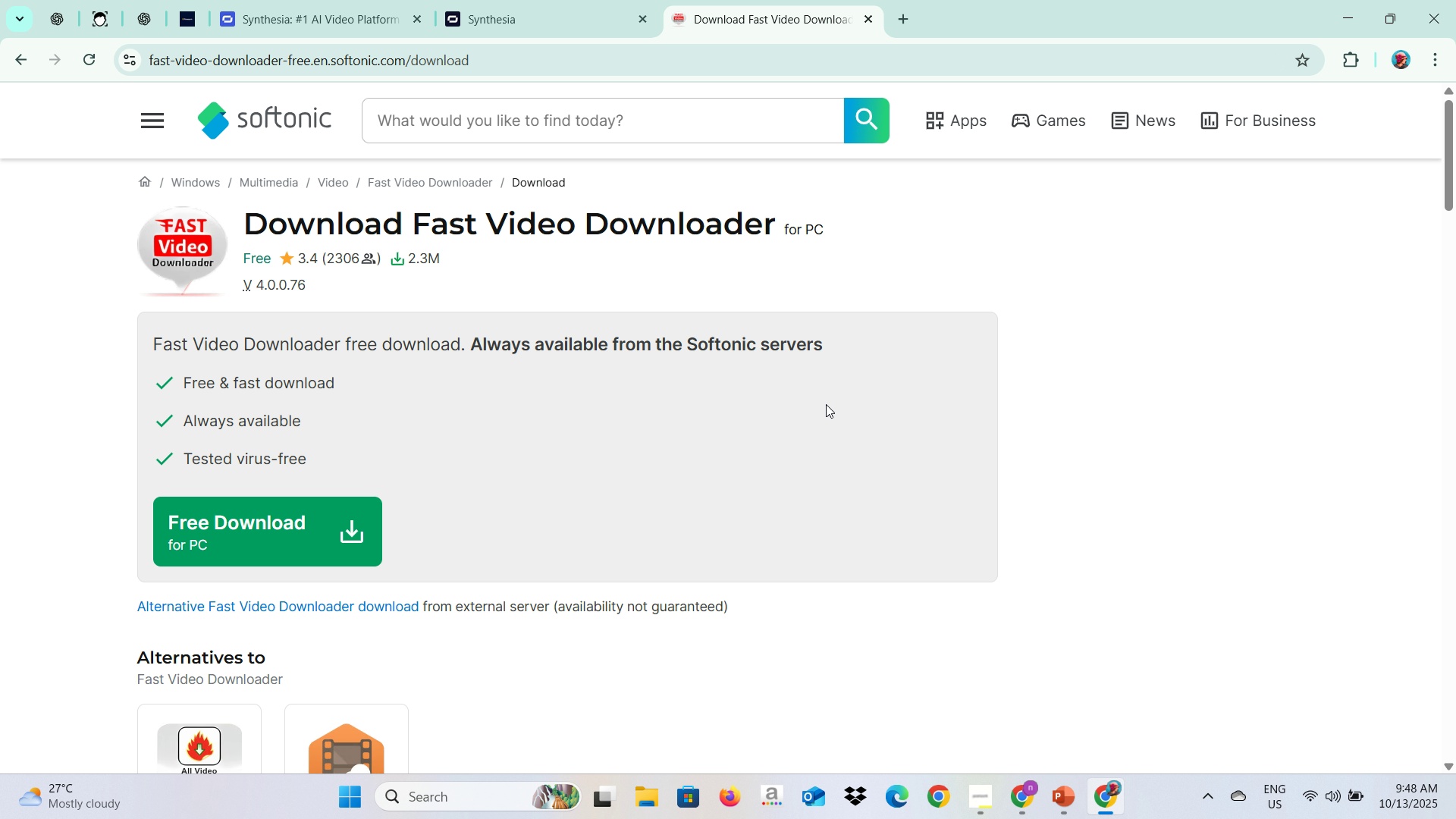 
key(Alt+Tab)
 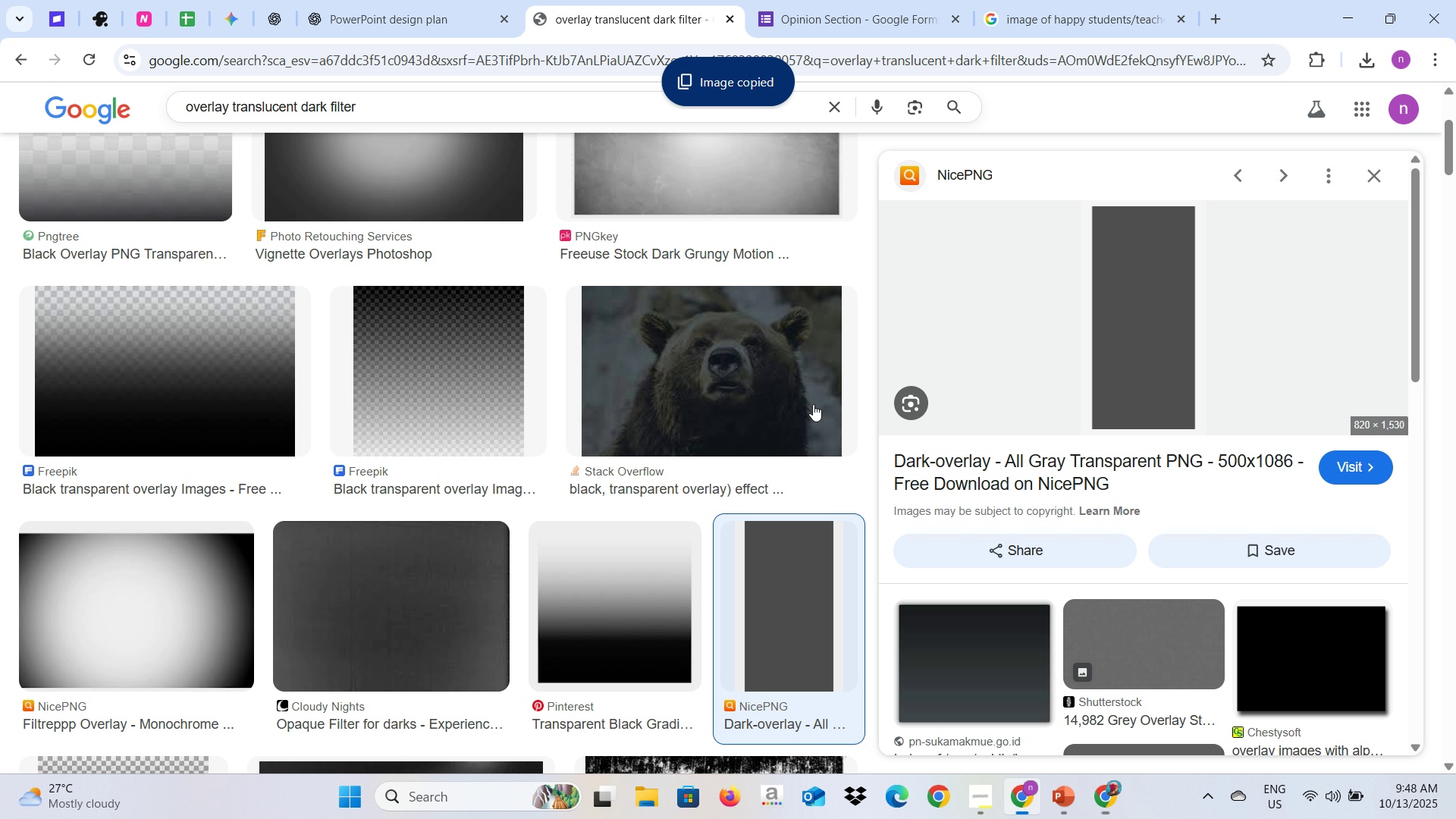 
key(Alt+Tab)
 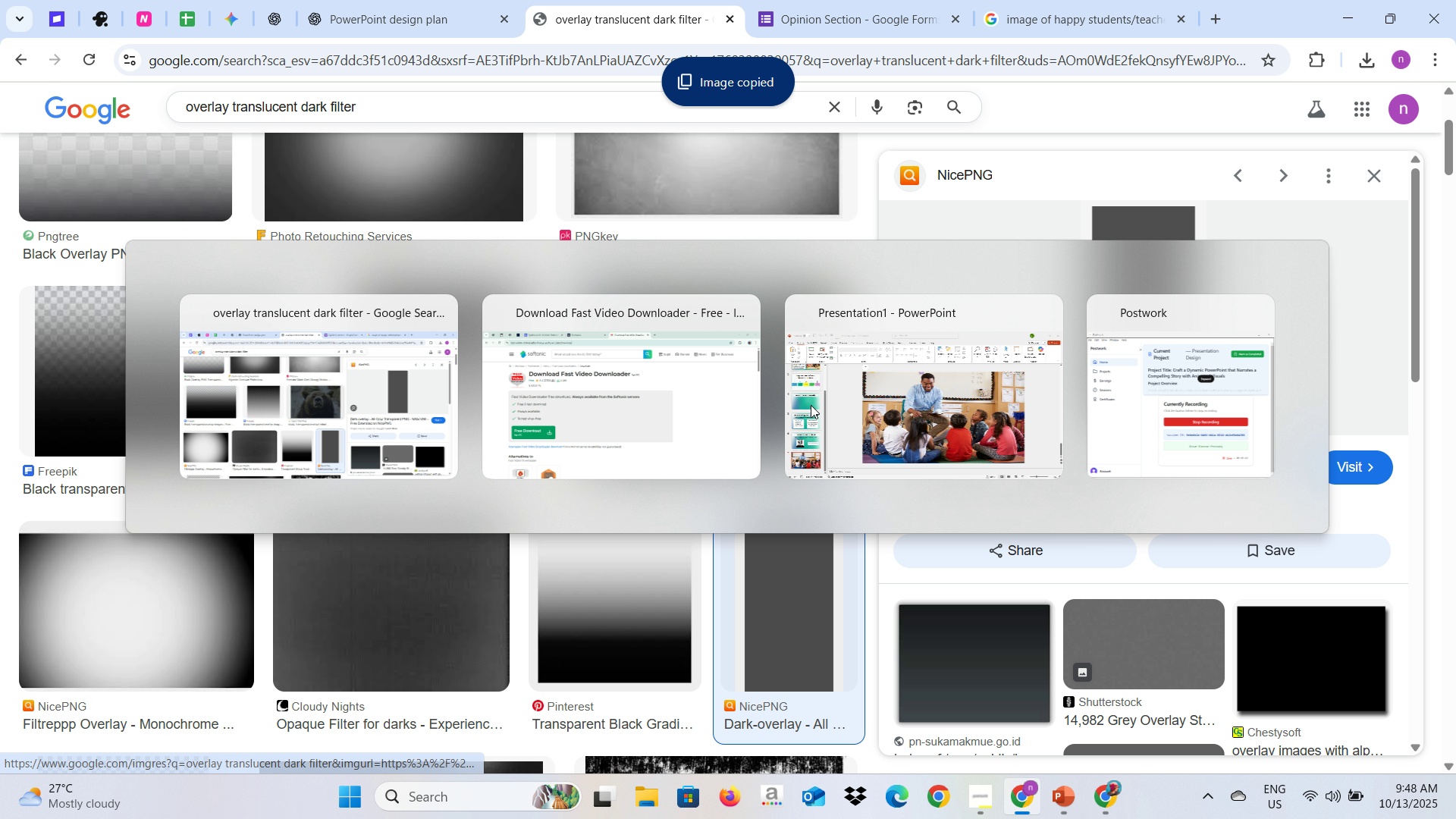 
key(Alt+Tab)
 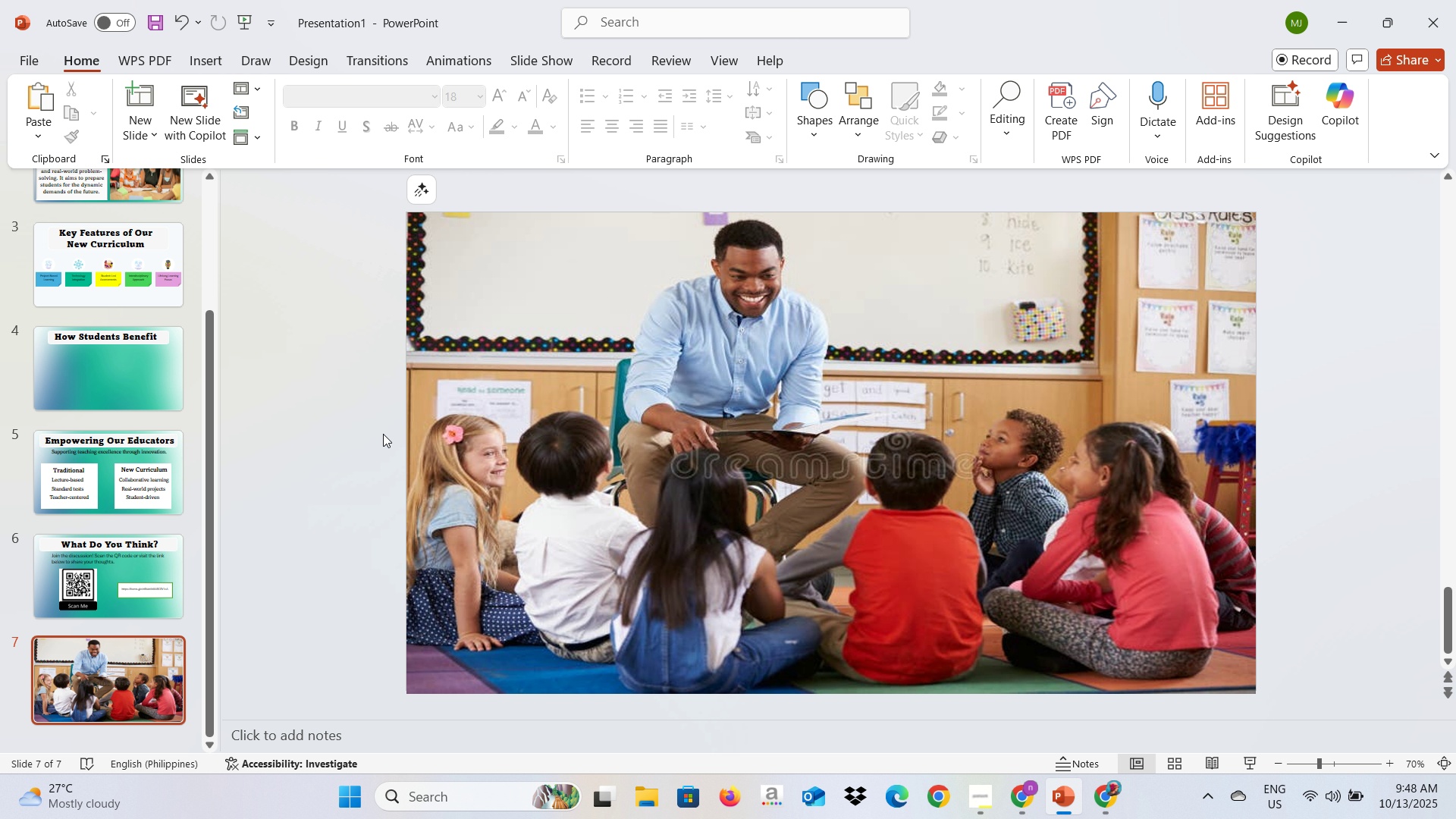 
left_click([311, 425])
 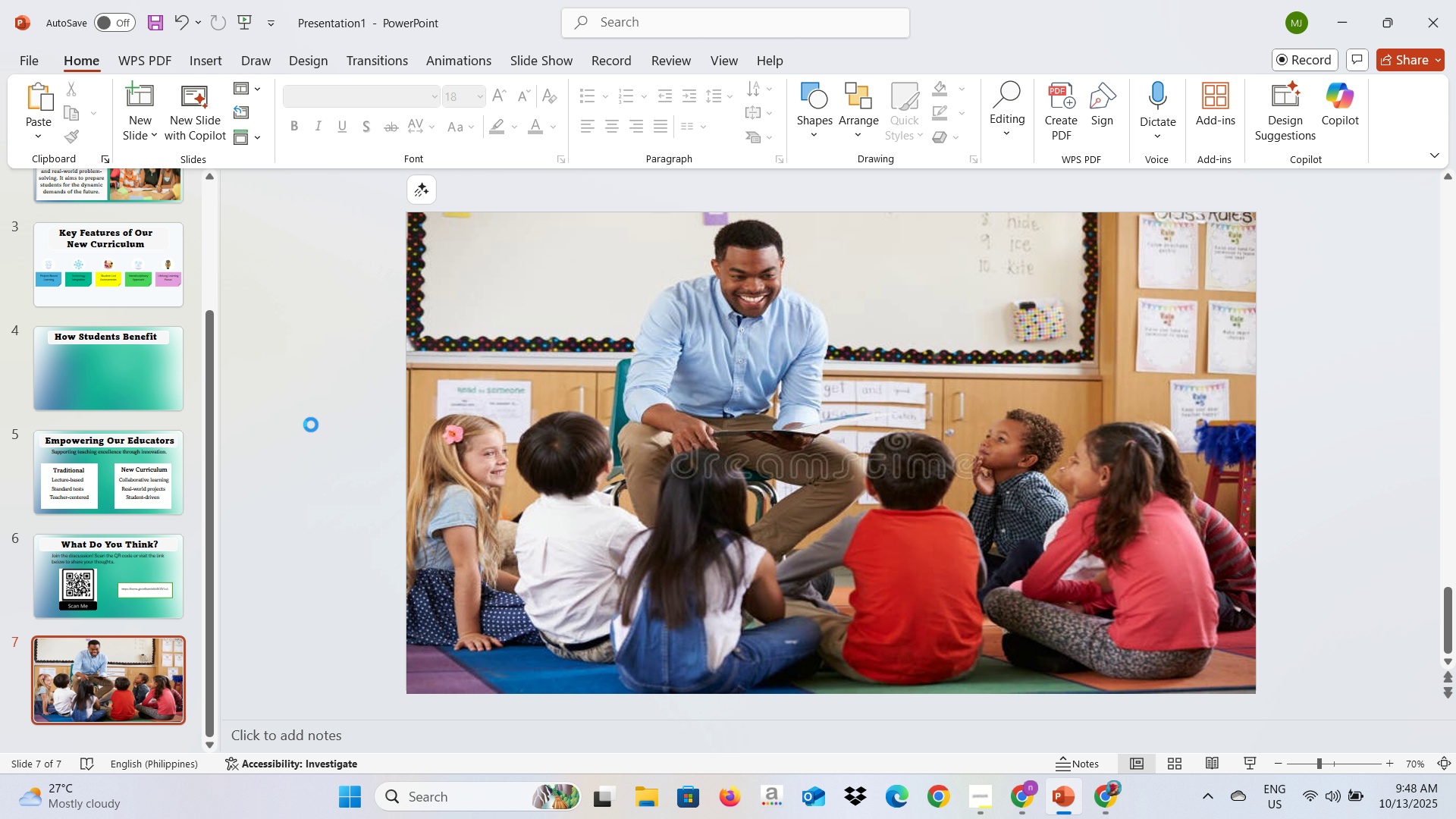 
key(Control+V)
 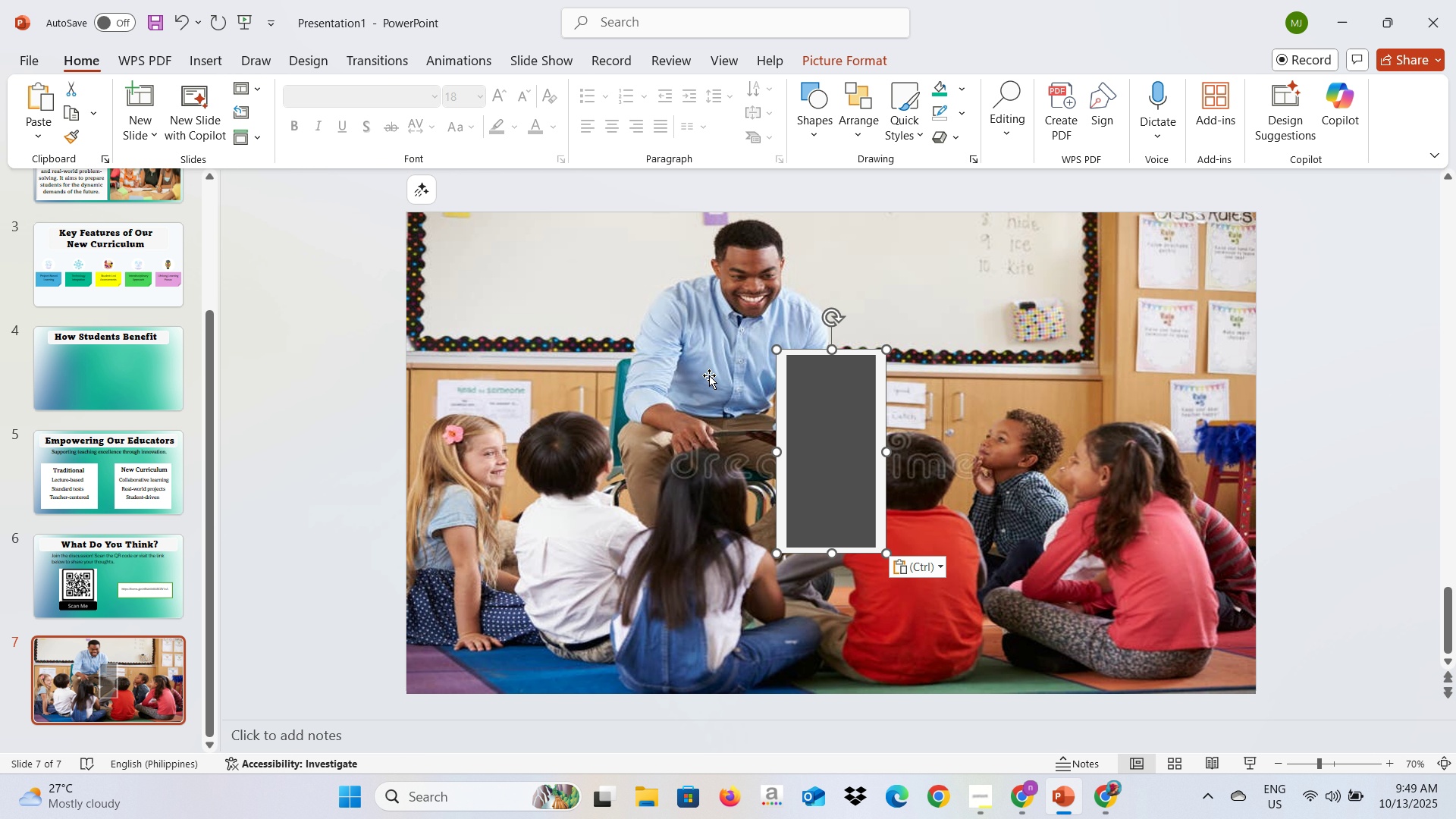 
wait(5.93)
 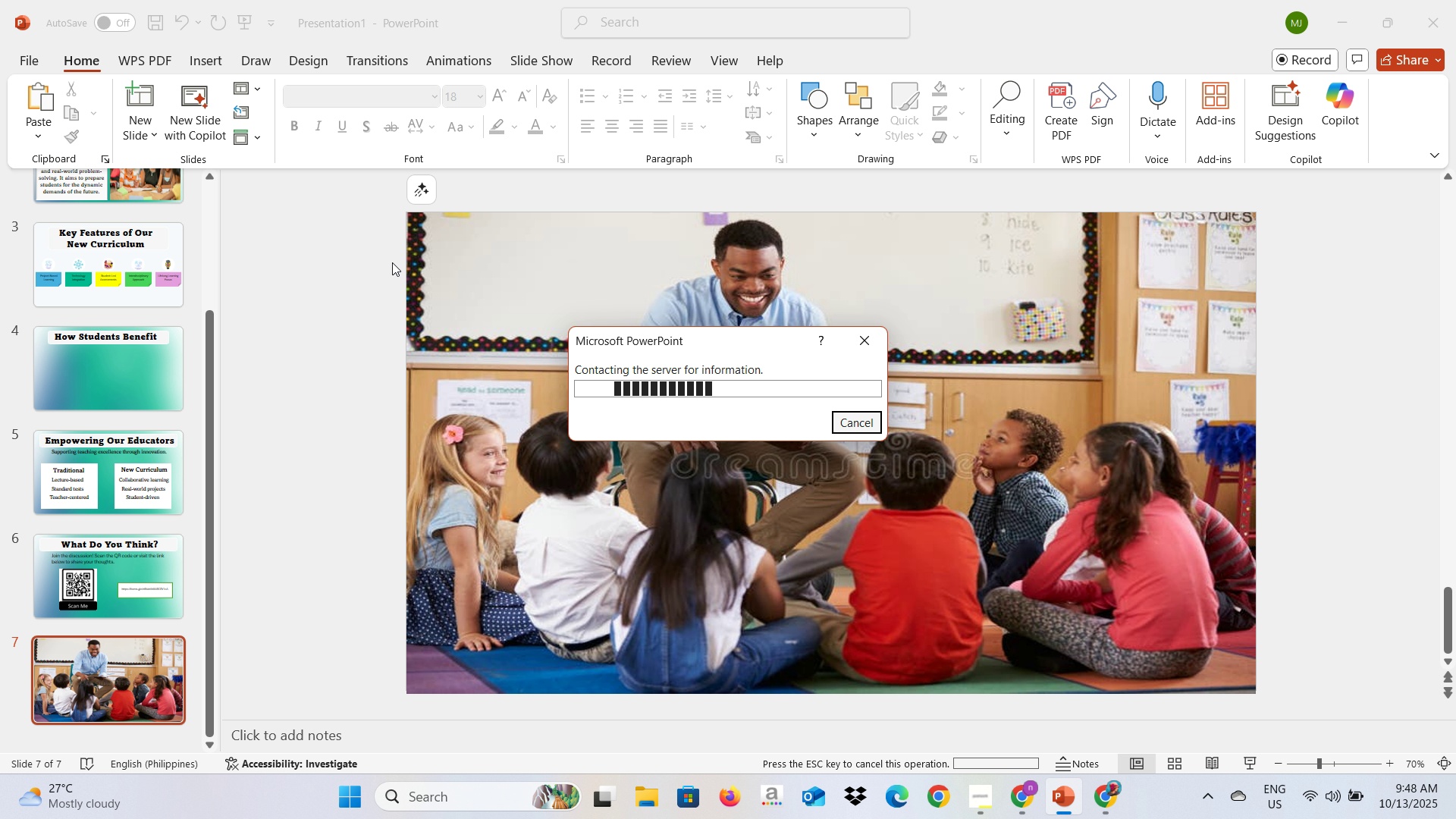 
left_click([818, 430])
 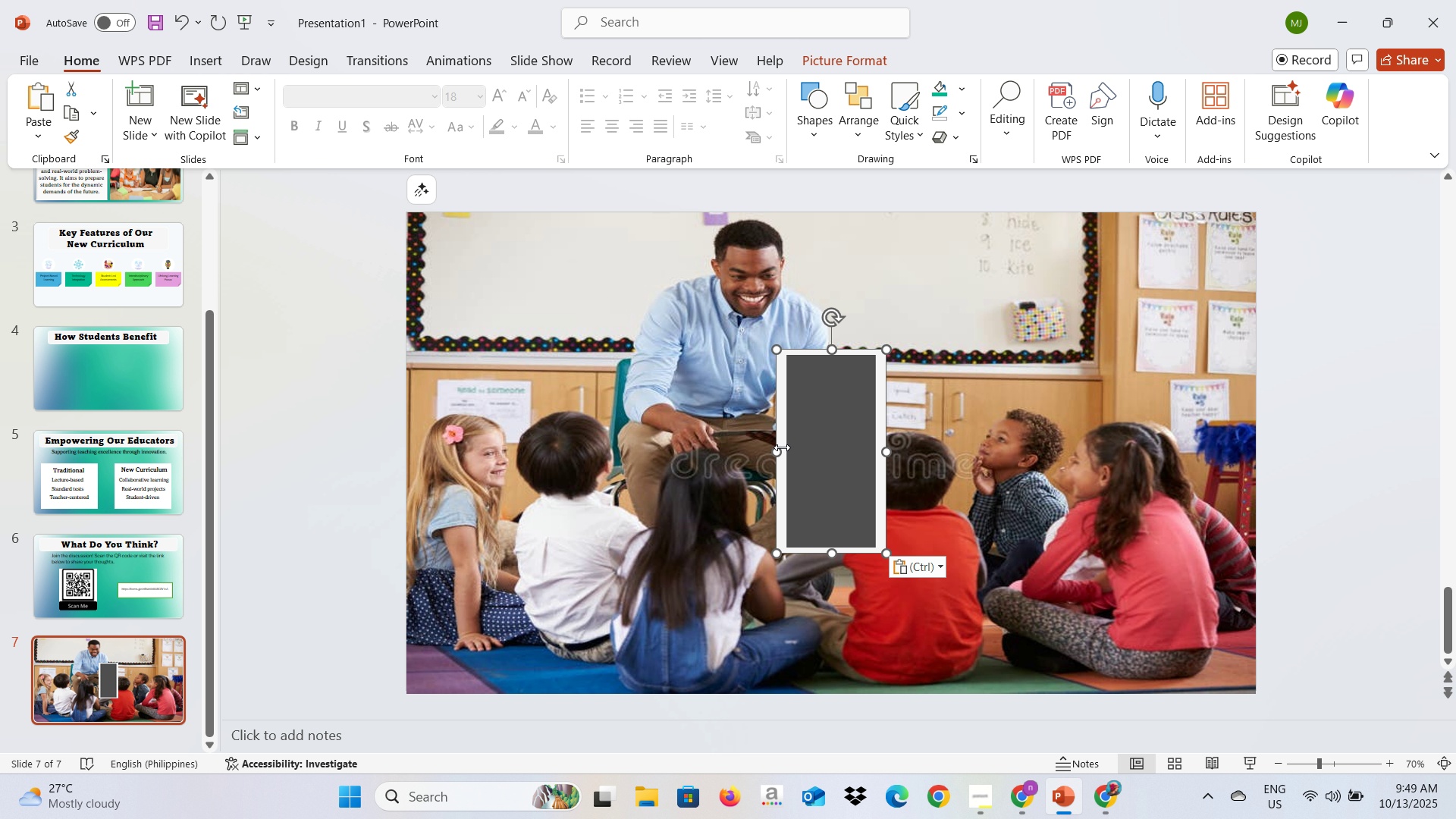 
right_click([834, 441])
 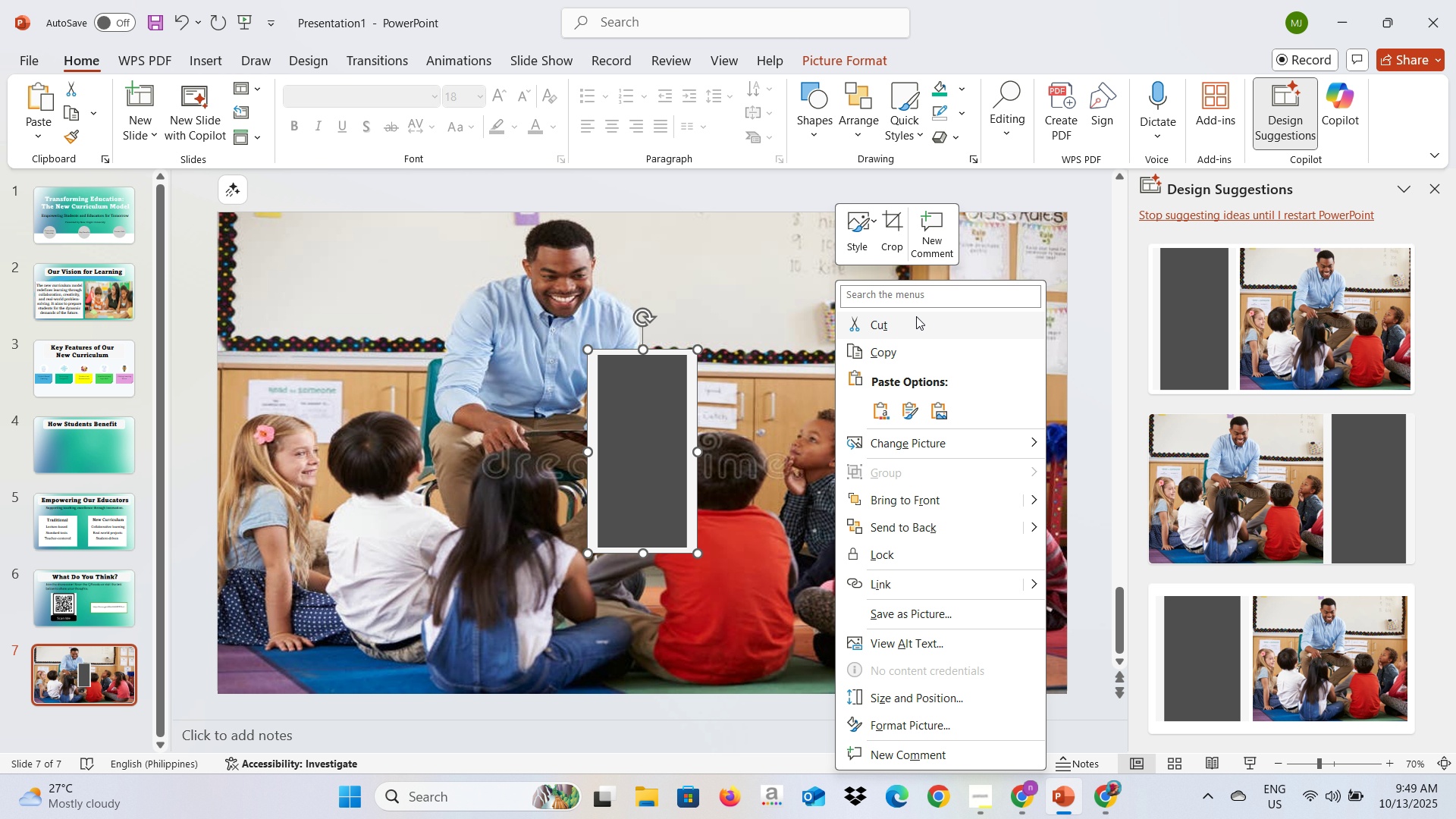 
left_click([899, 242])
 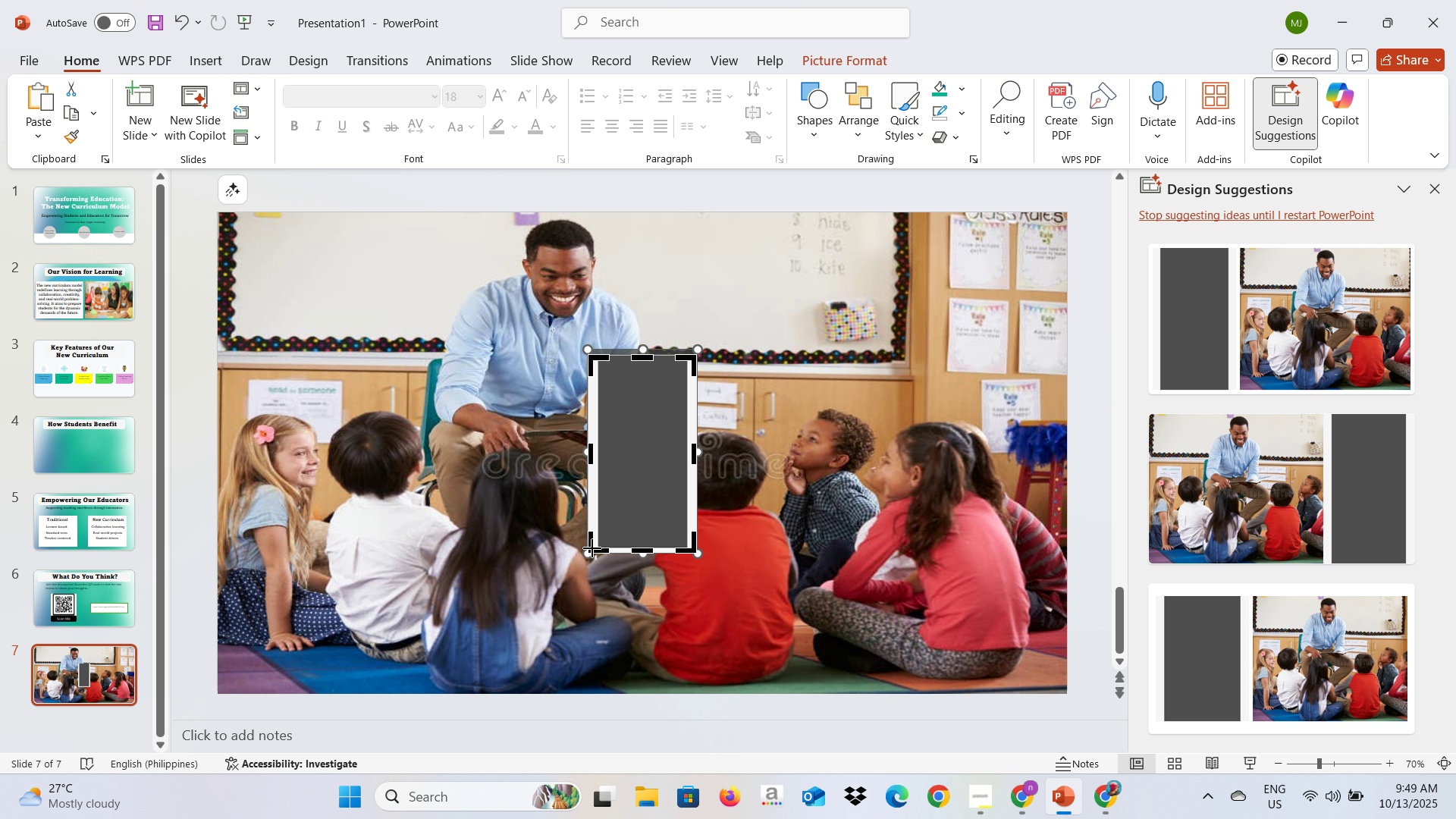 
wait(10.67)
 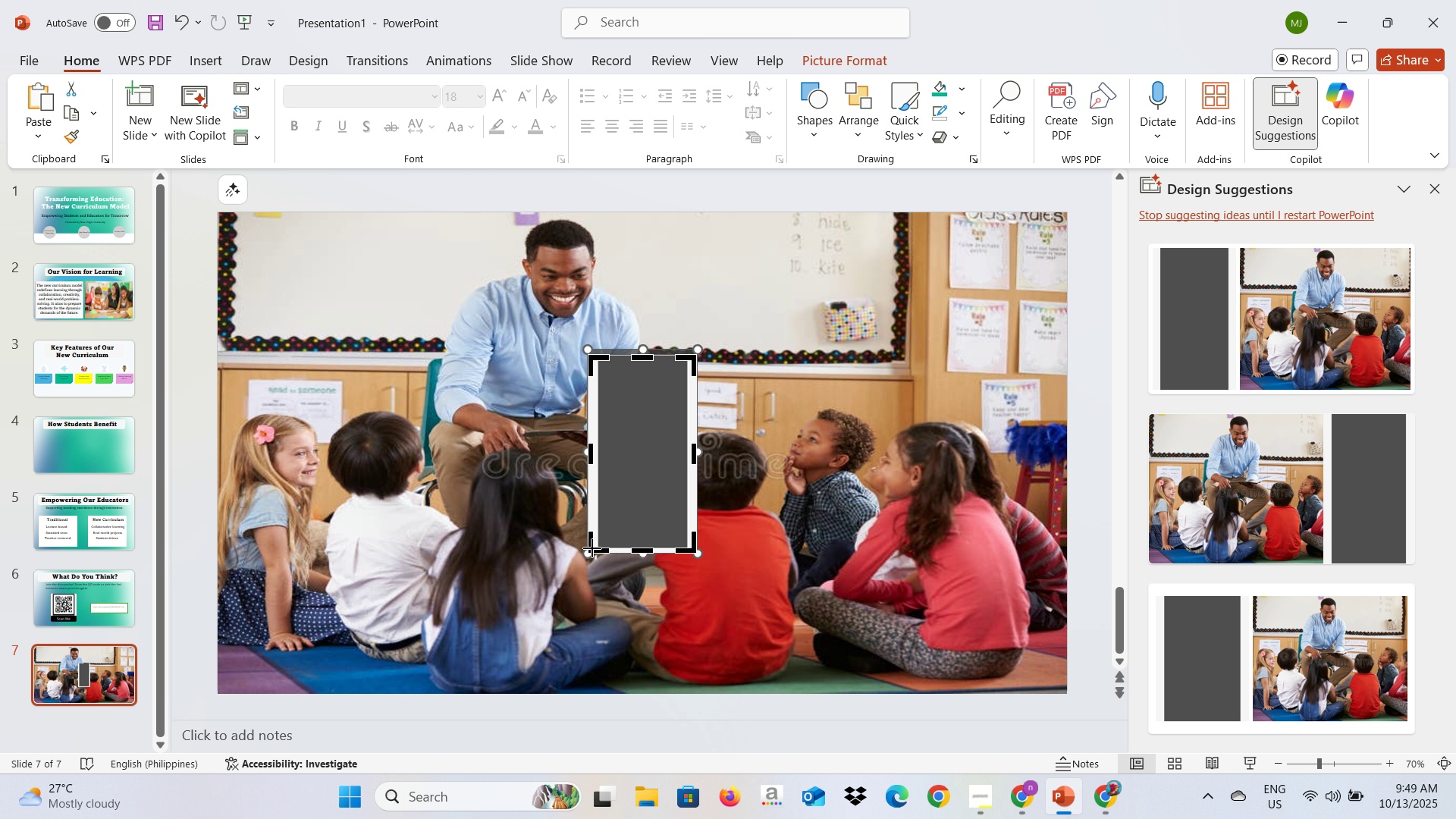 
left_click([692, 541])
 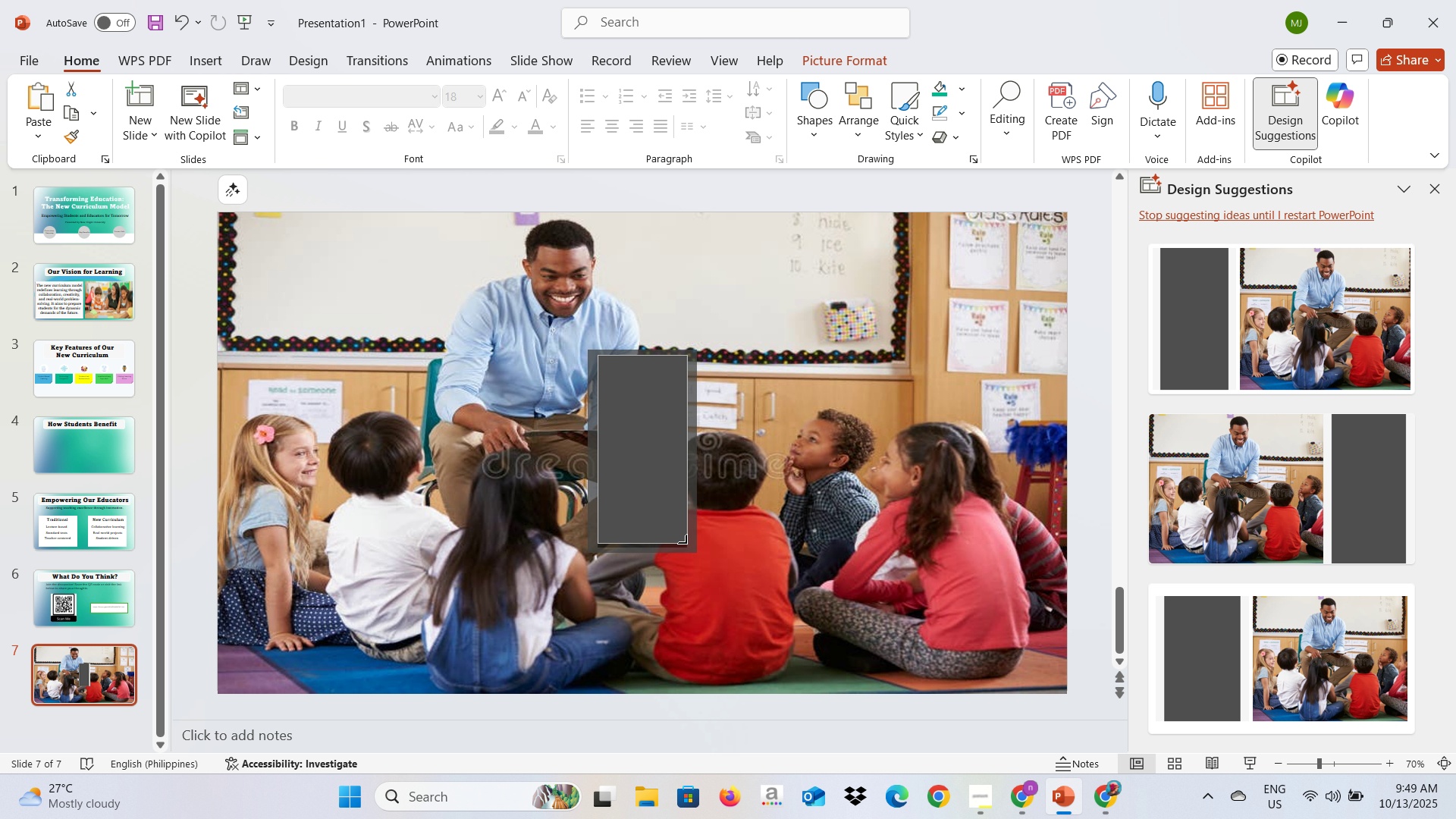 
left_click([824, 502])
 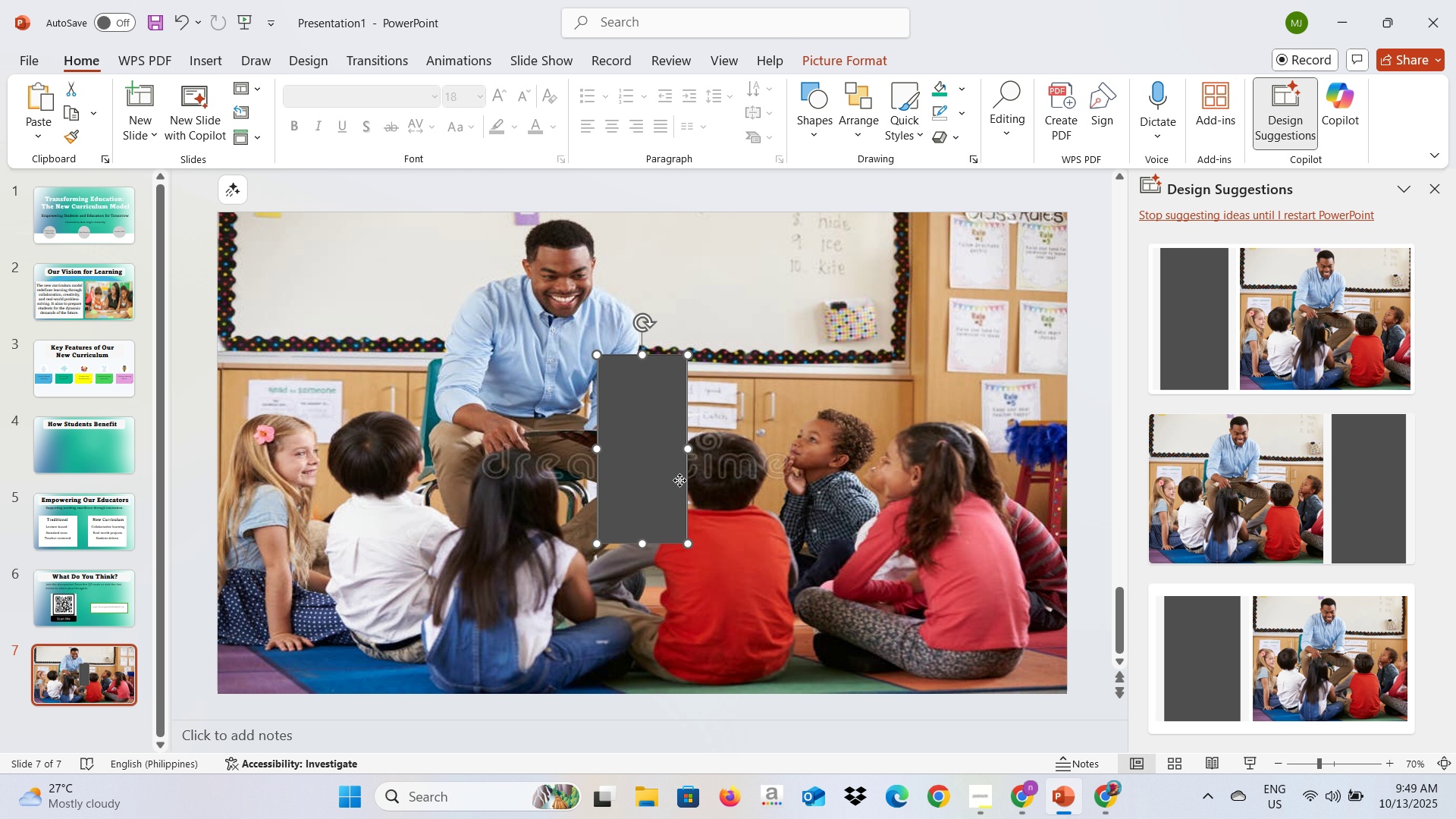 
left_click([679, 480])
 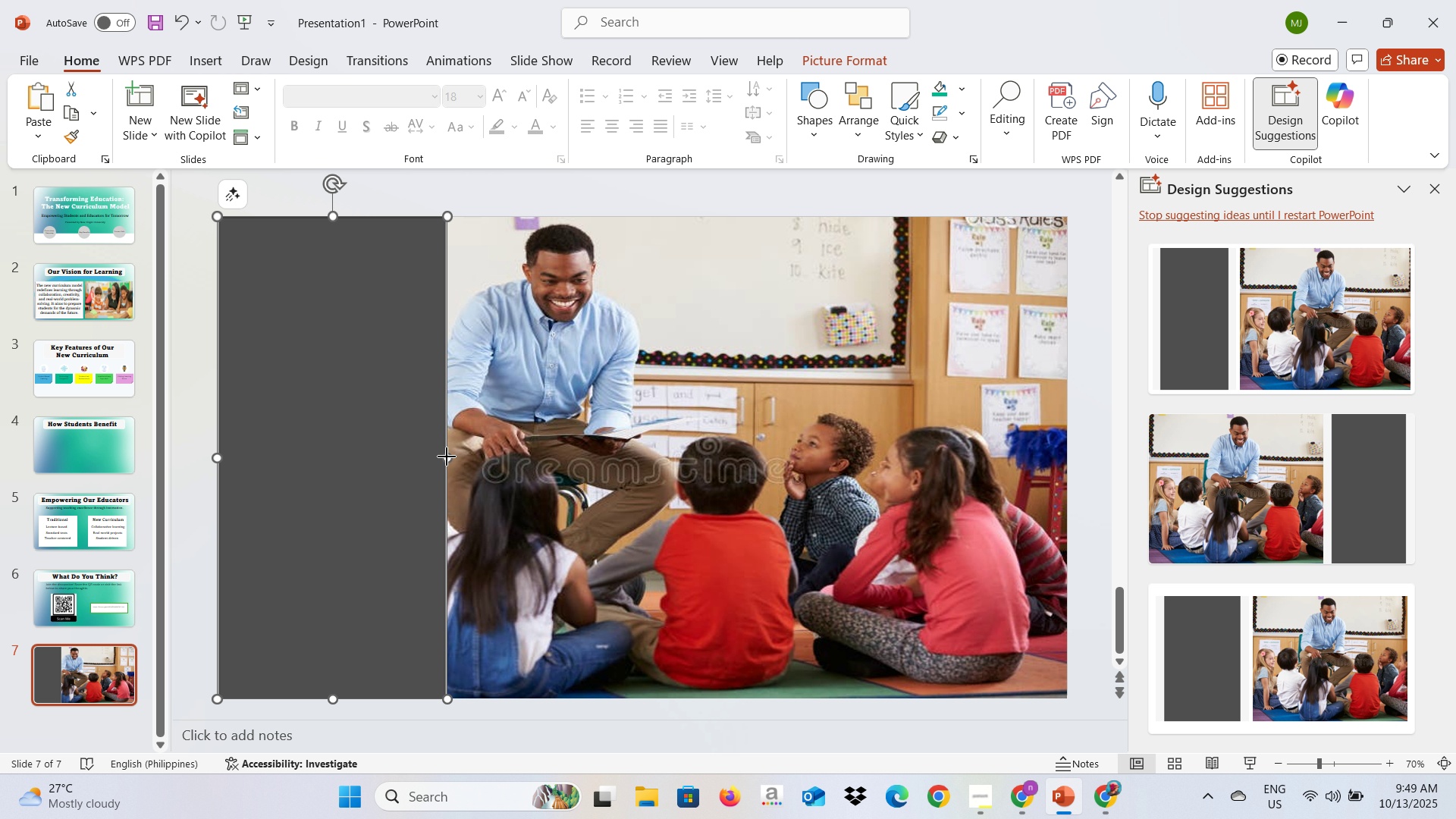 
wait(12.83)
 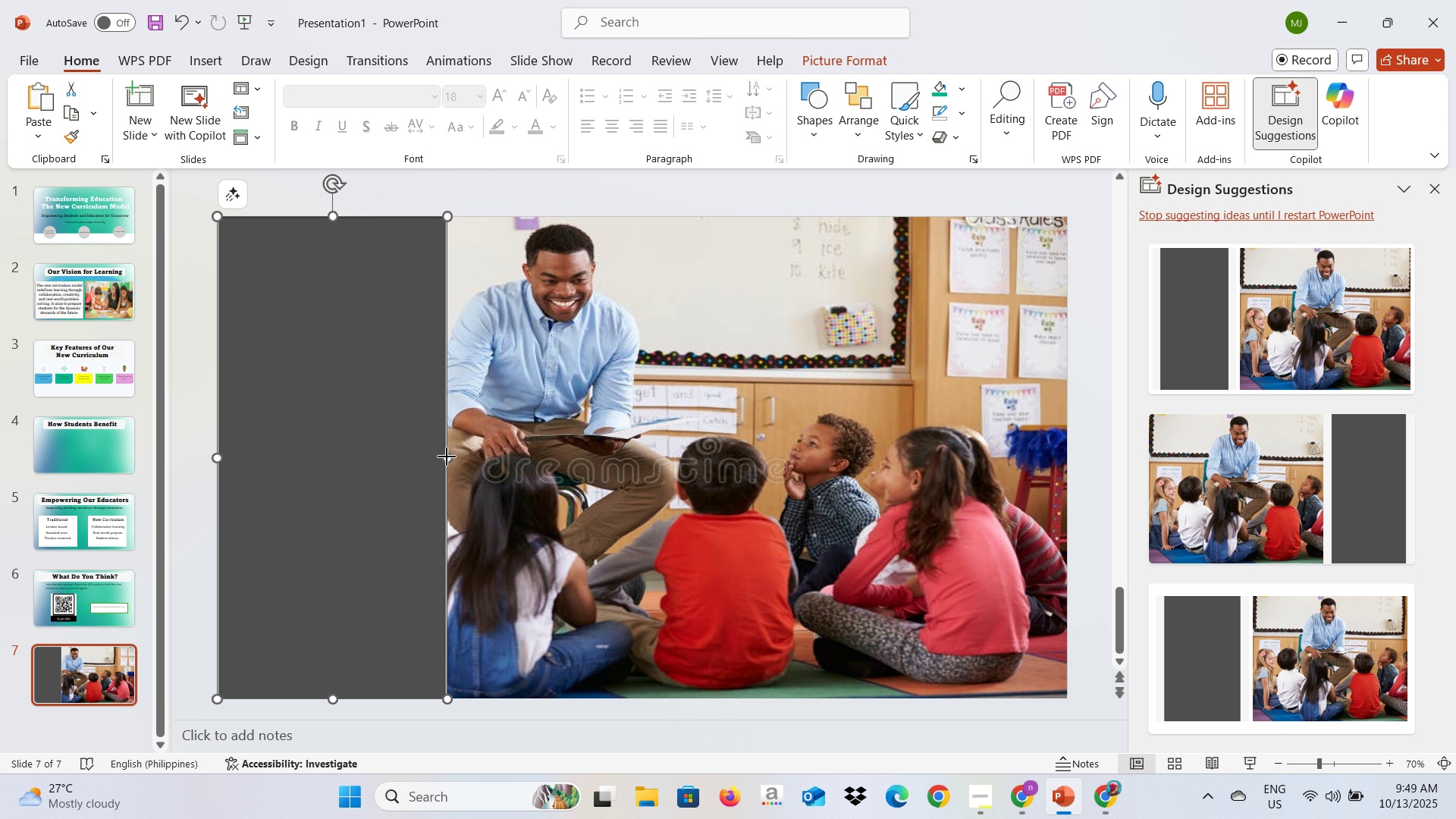 
left_click([1433, 188])
 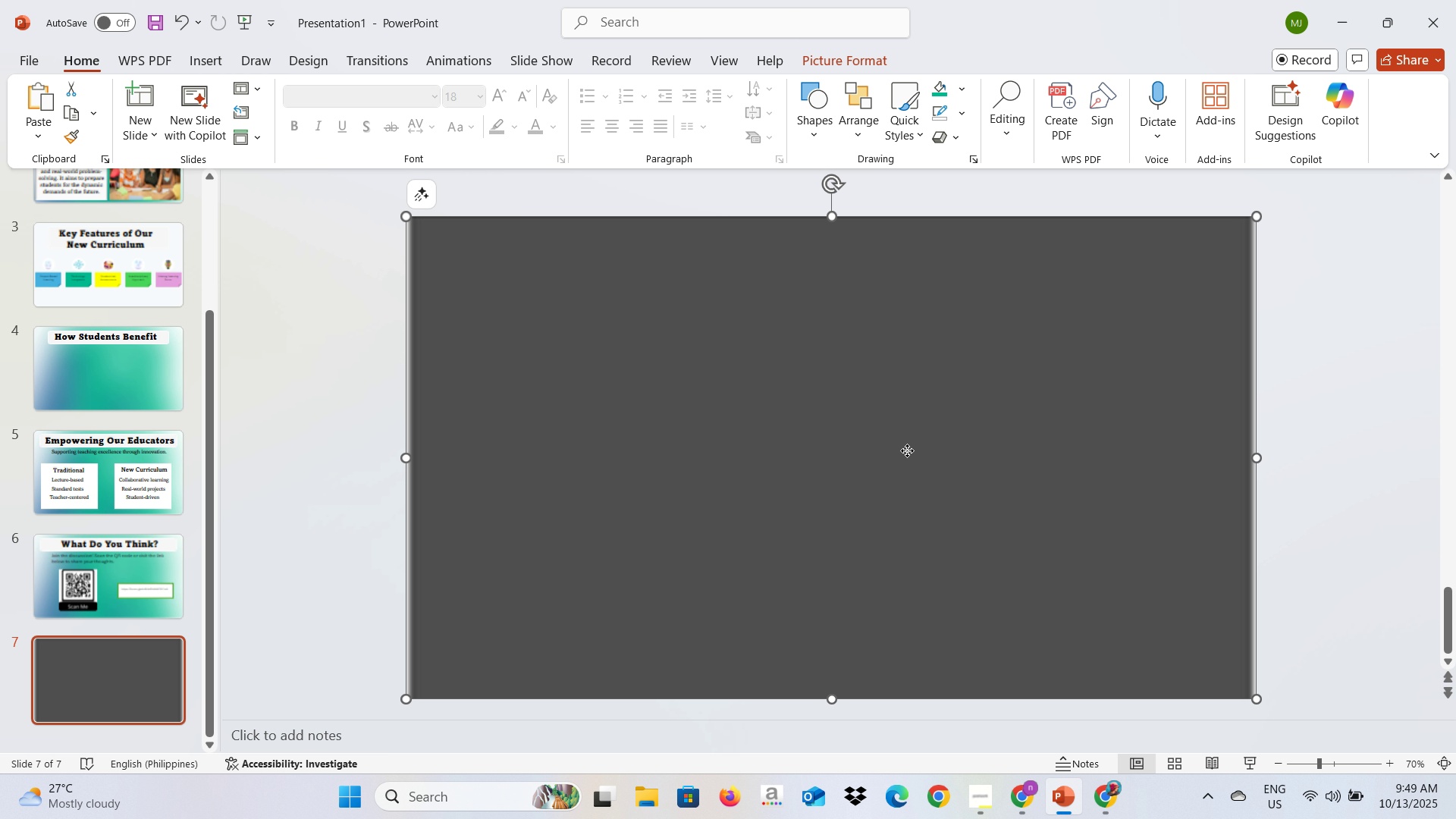 
right_click([907, 450])
 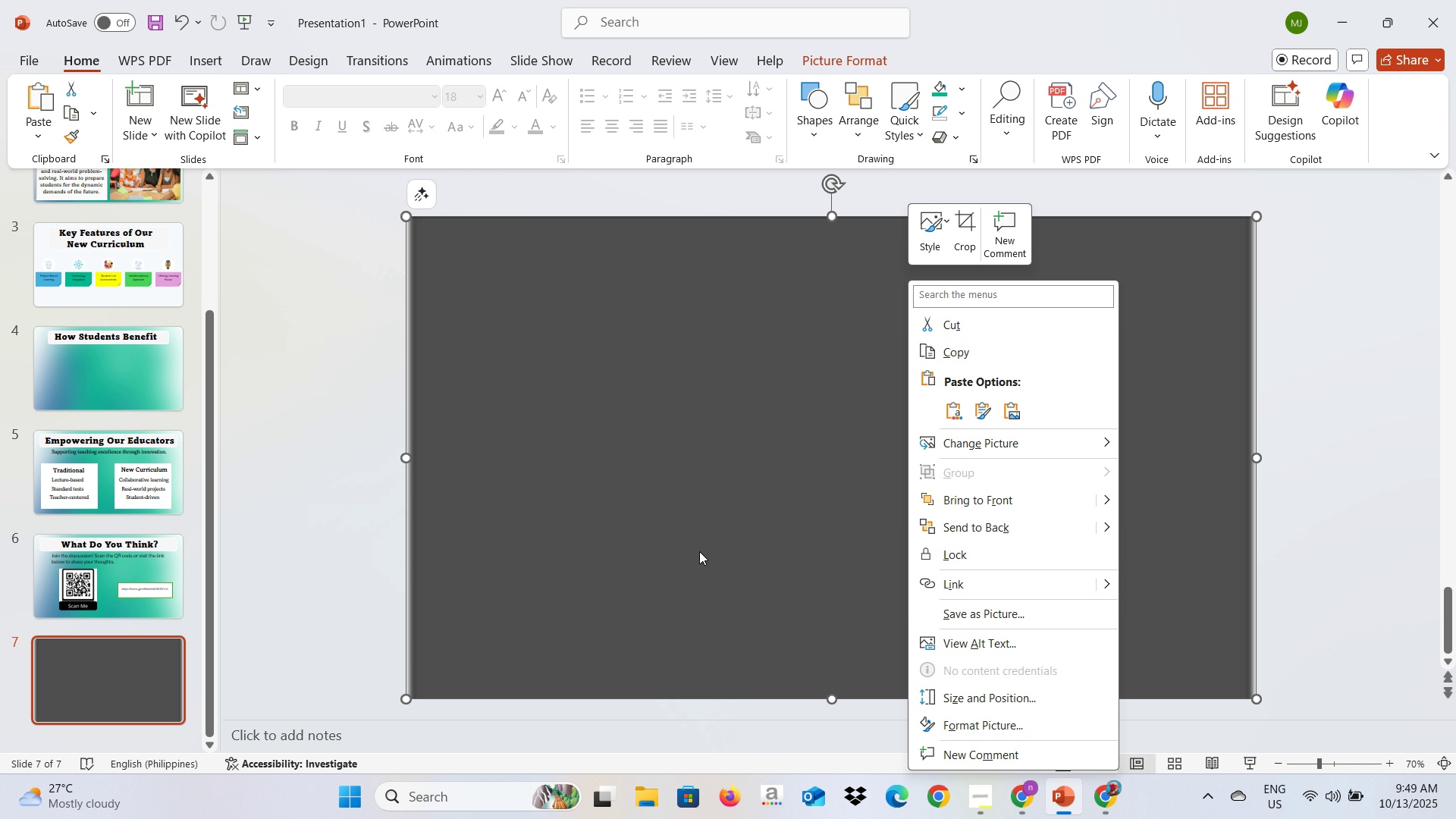 
wait(13.11)
 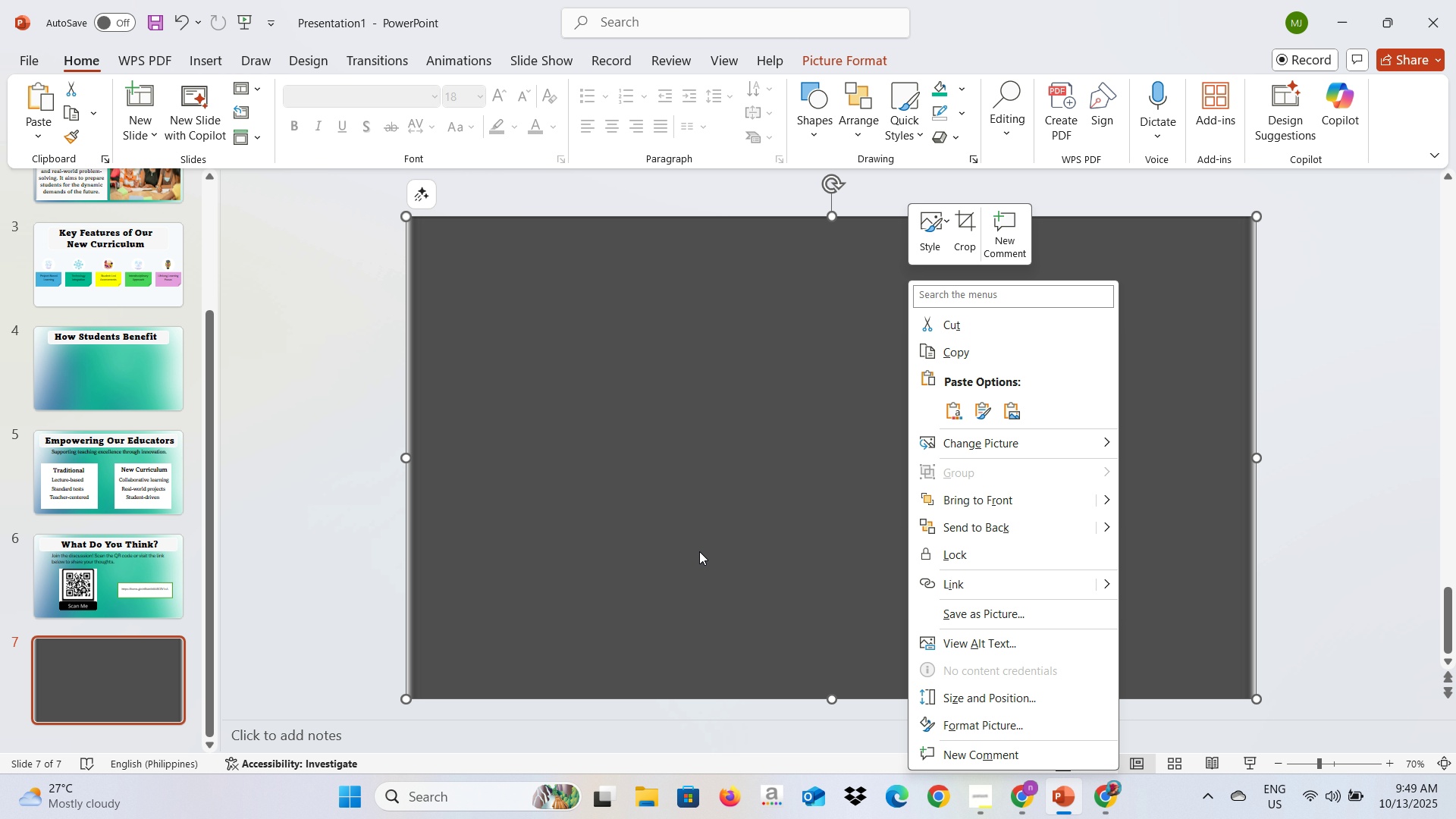 
left_click([1003, 731])
 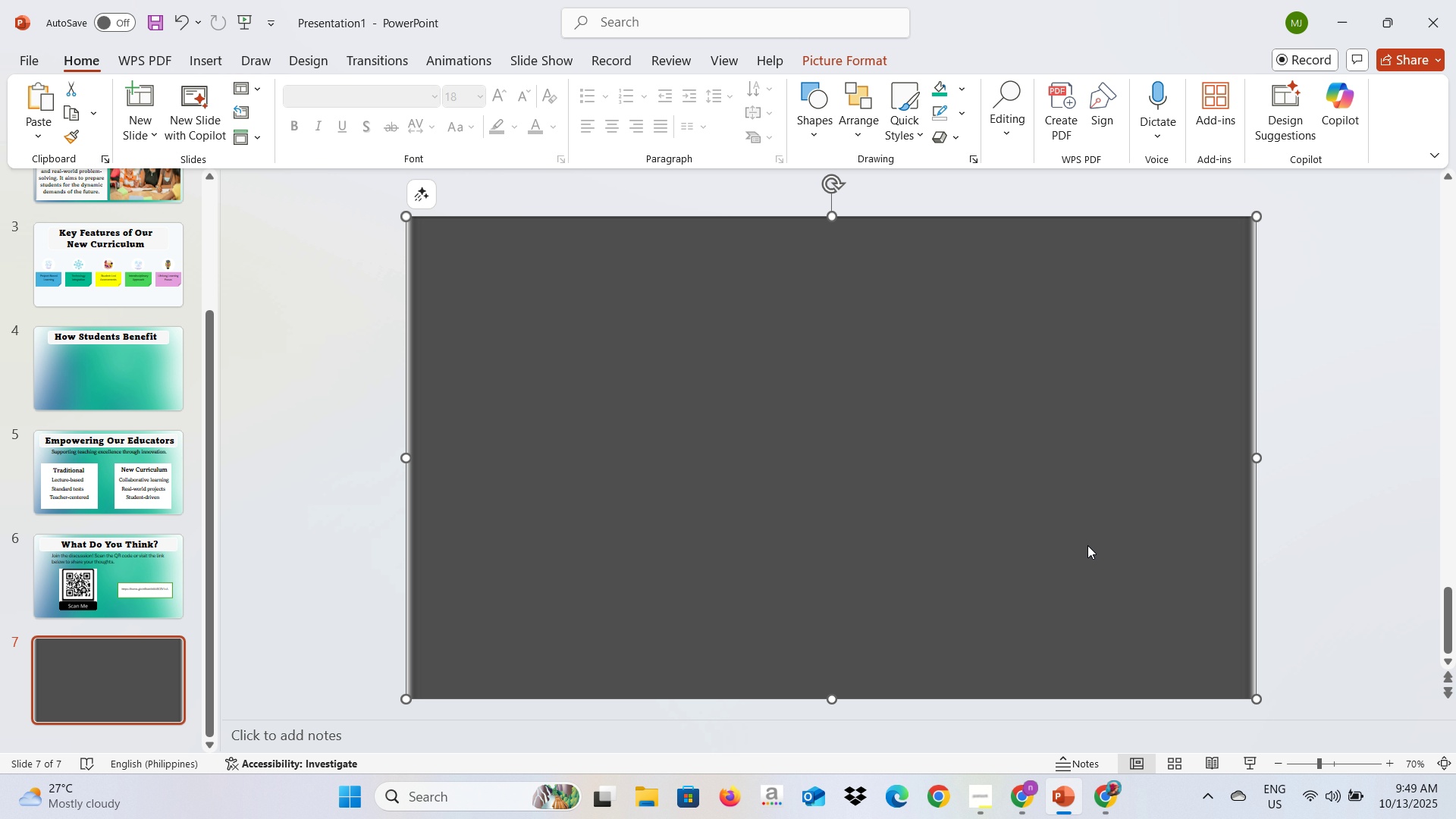 
right_click([895, 446])
 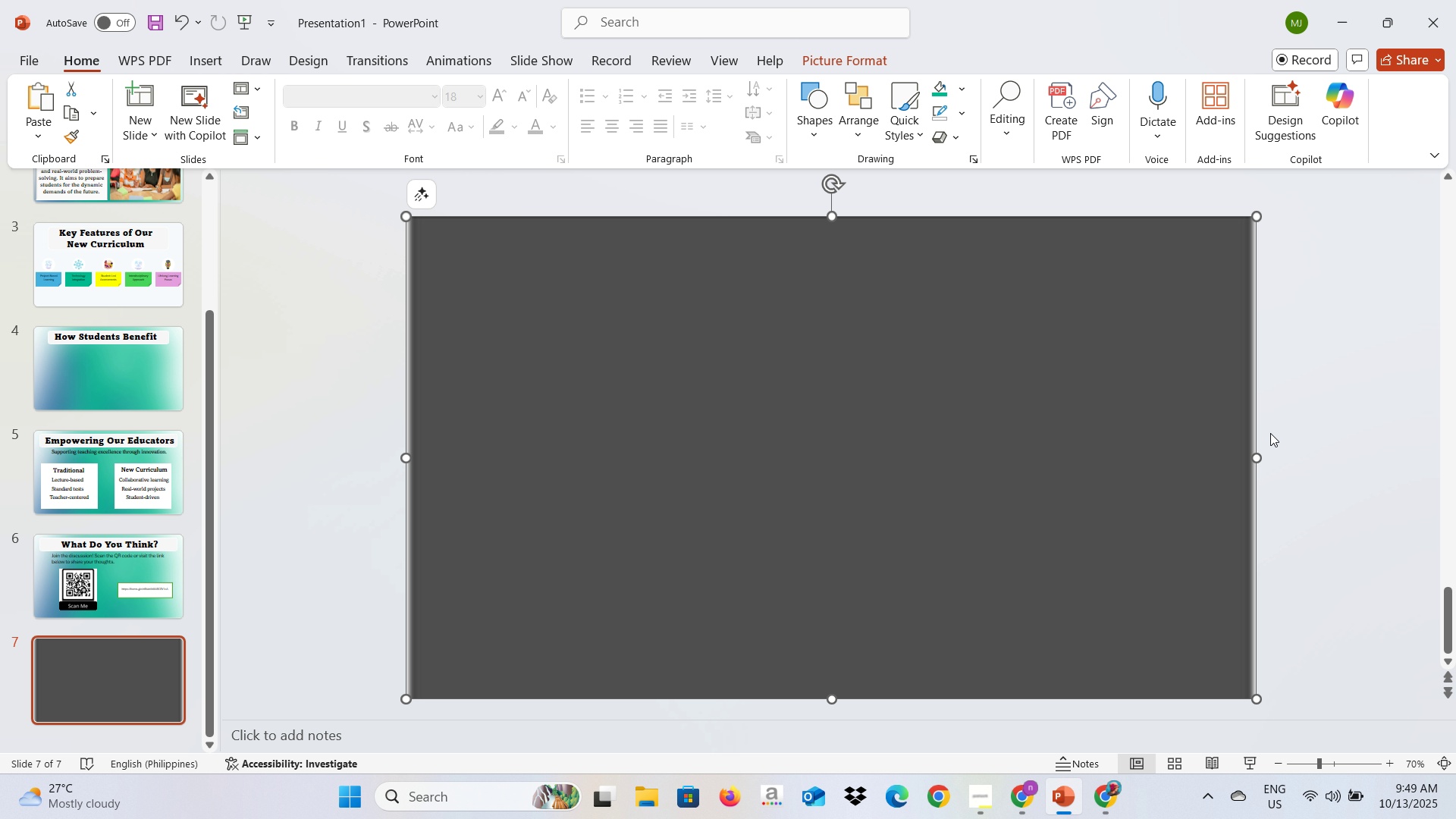 
left_click([1355, 423])
 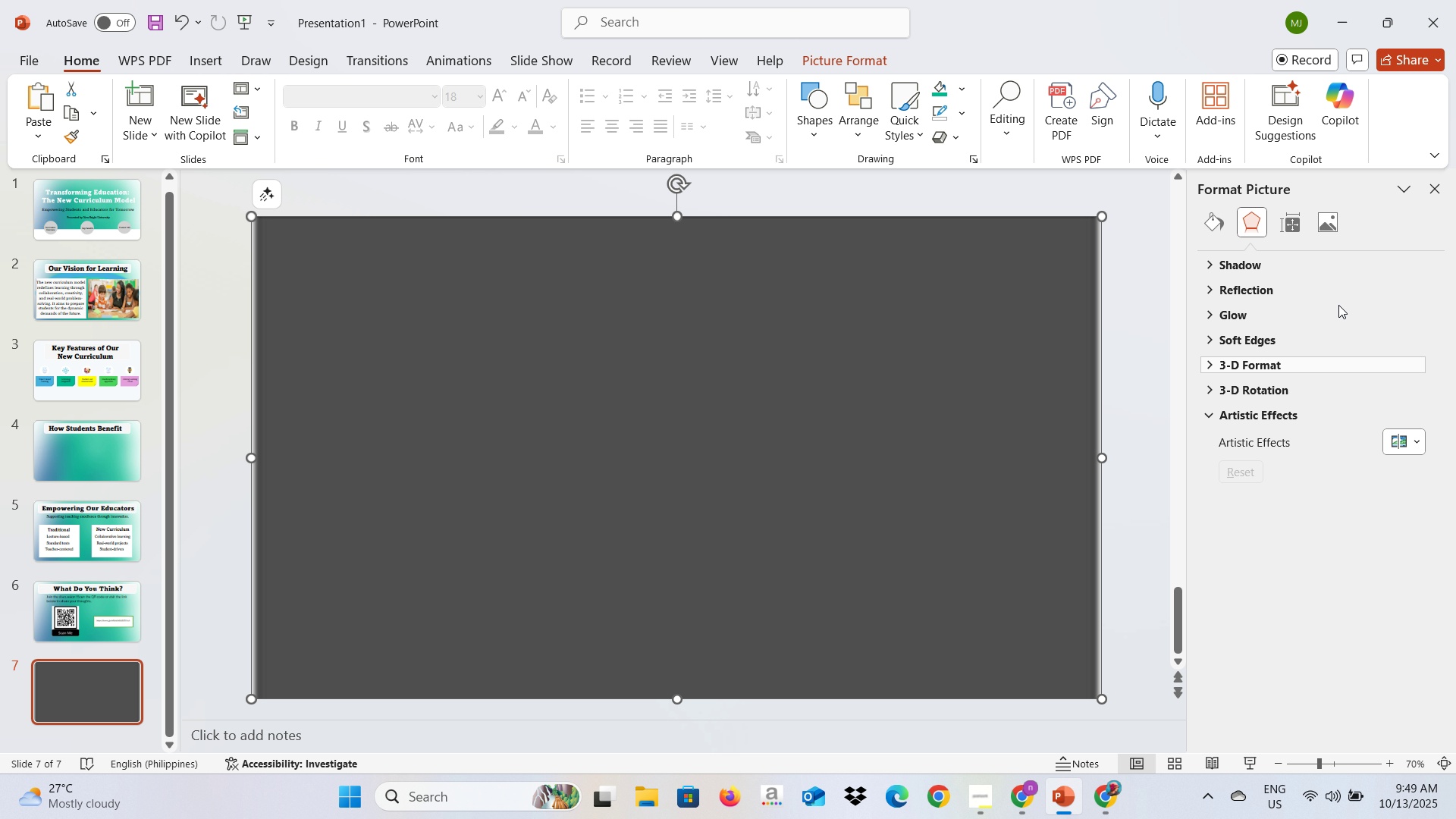 
left_click([1272, 293])
 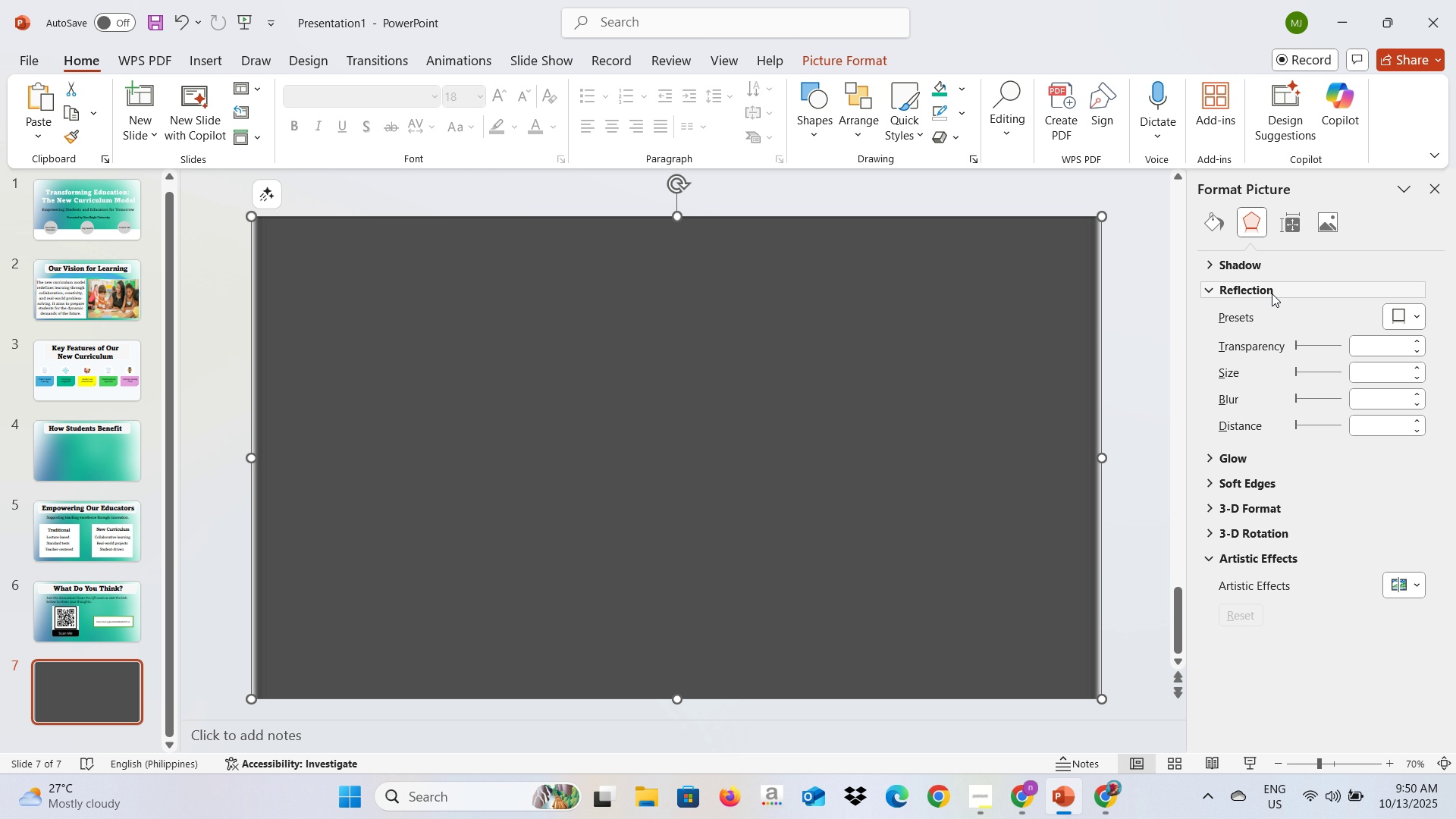 
left_click([1272, 293])
 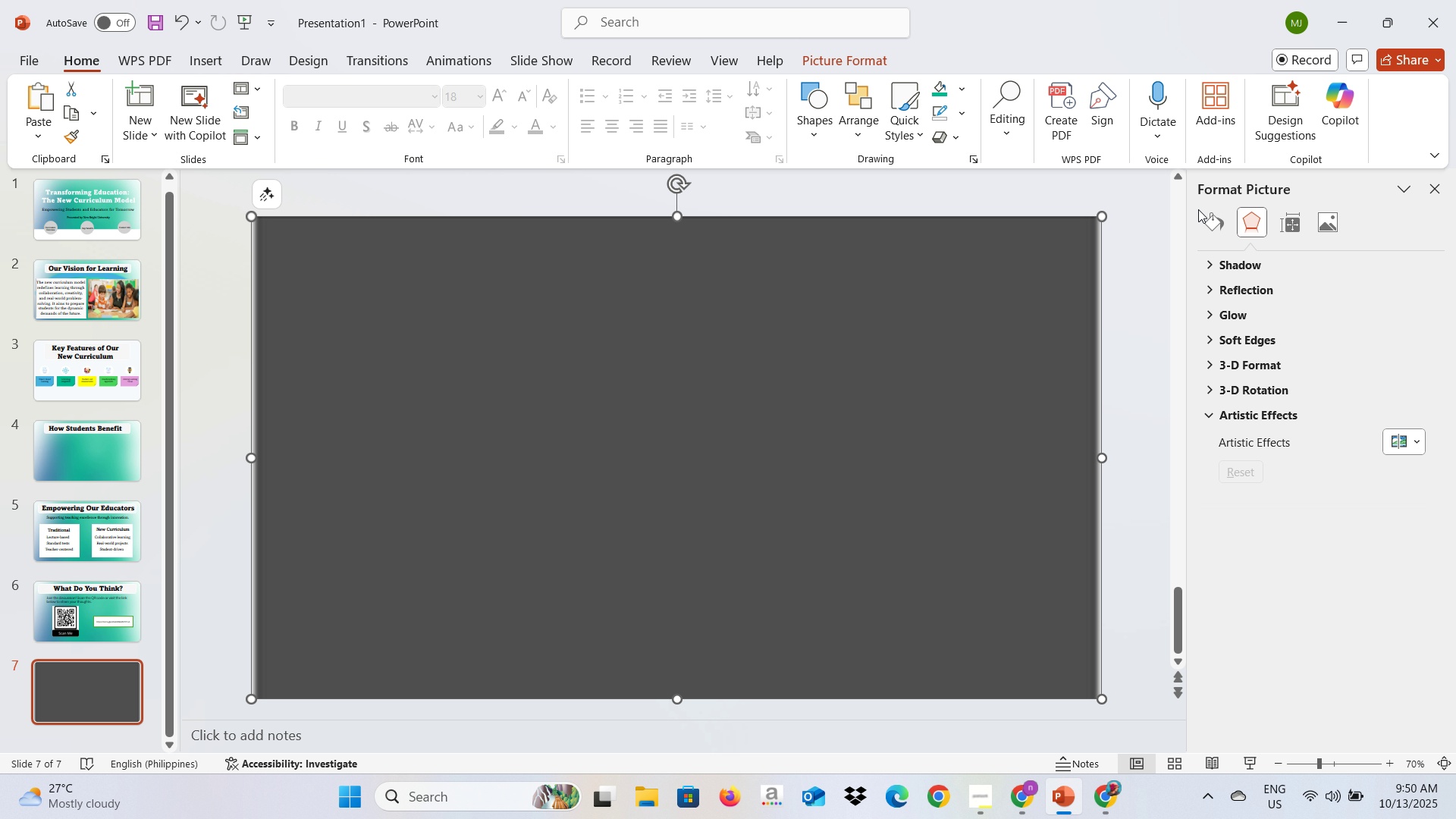 
left_click([1209, 218])
 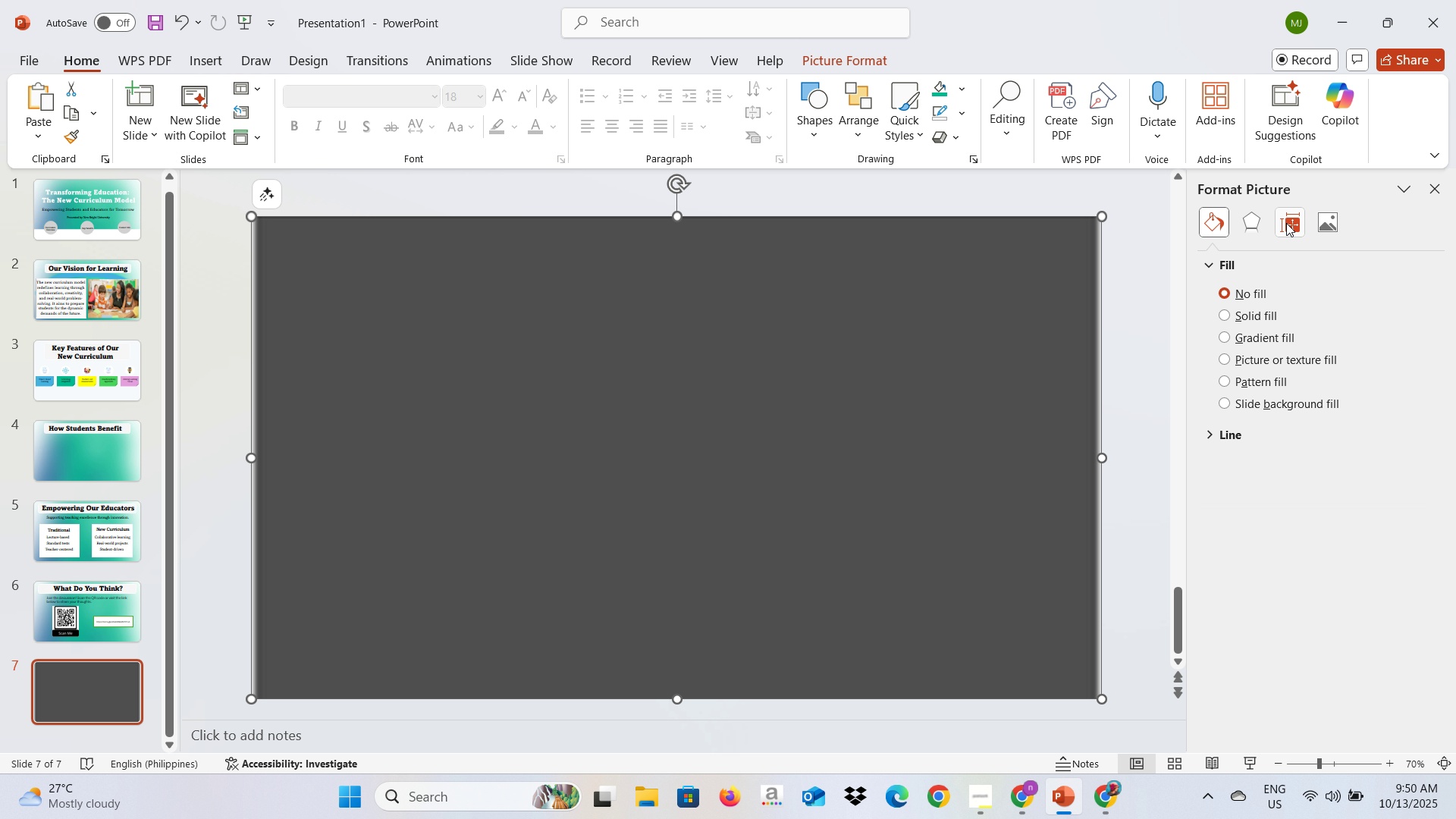 
wait(5.44)
 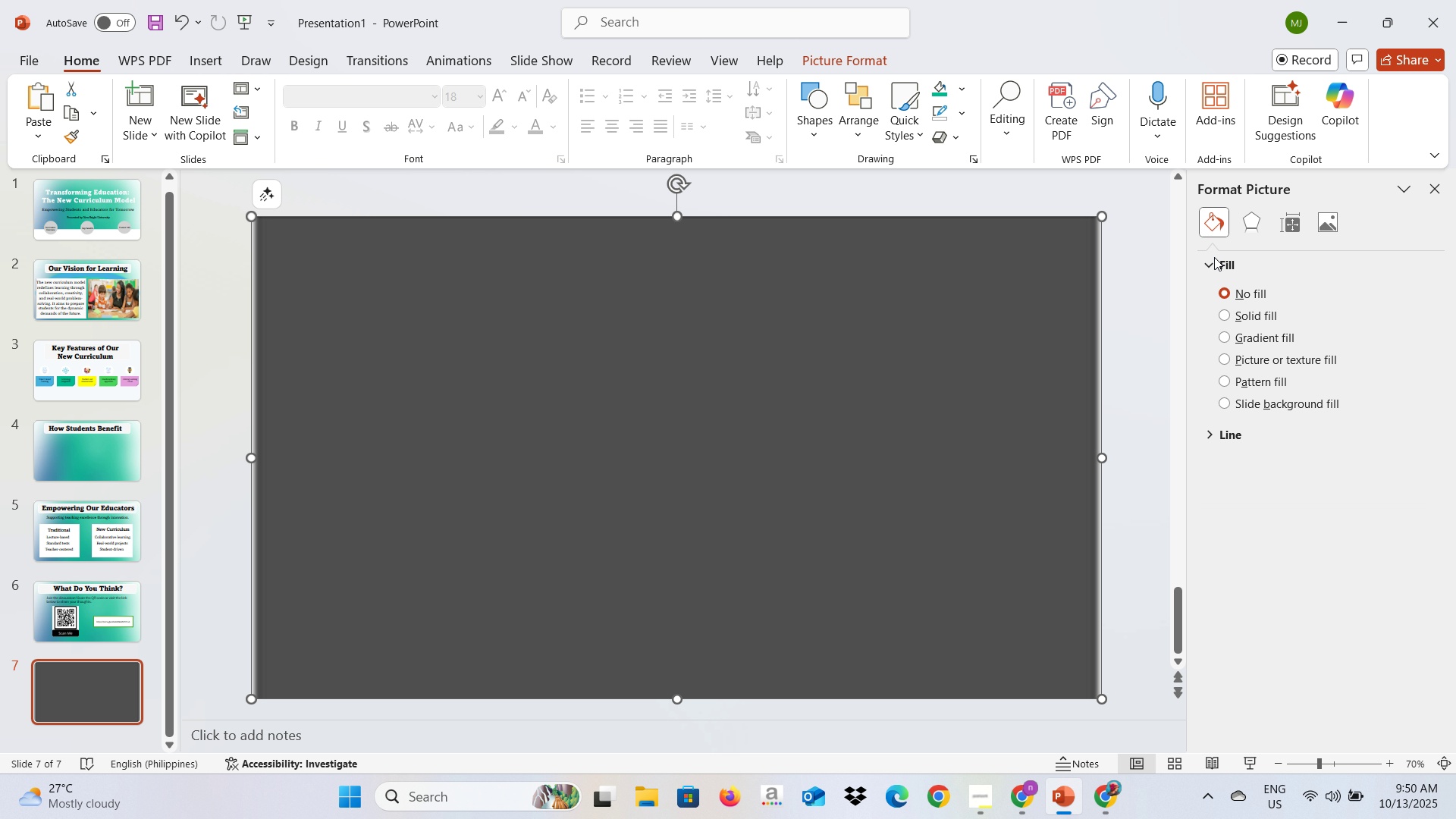 
left_click([1323, 228])
 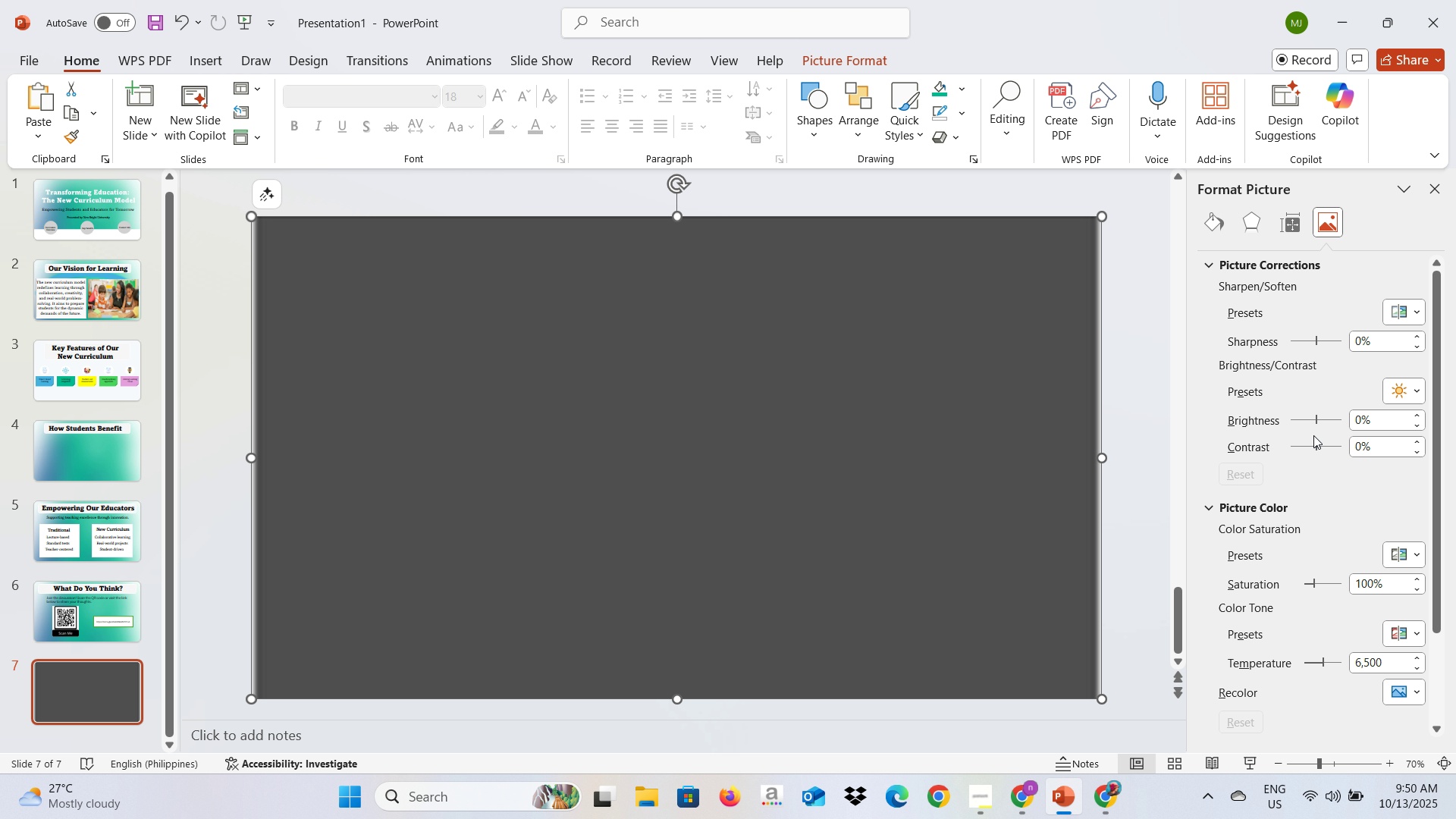 
scroll: coordinate [1315, 467], scroll_direction: down, amount: 1.0
 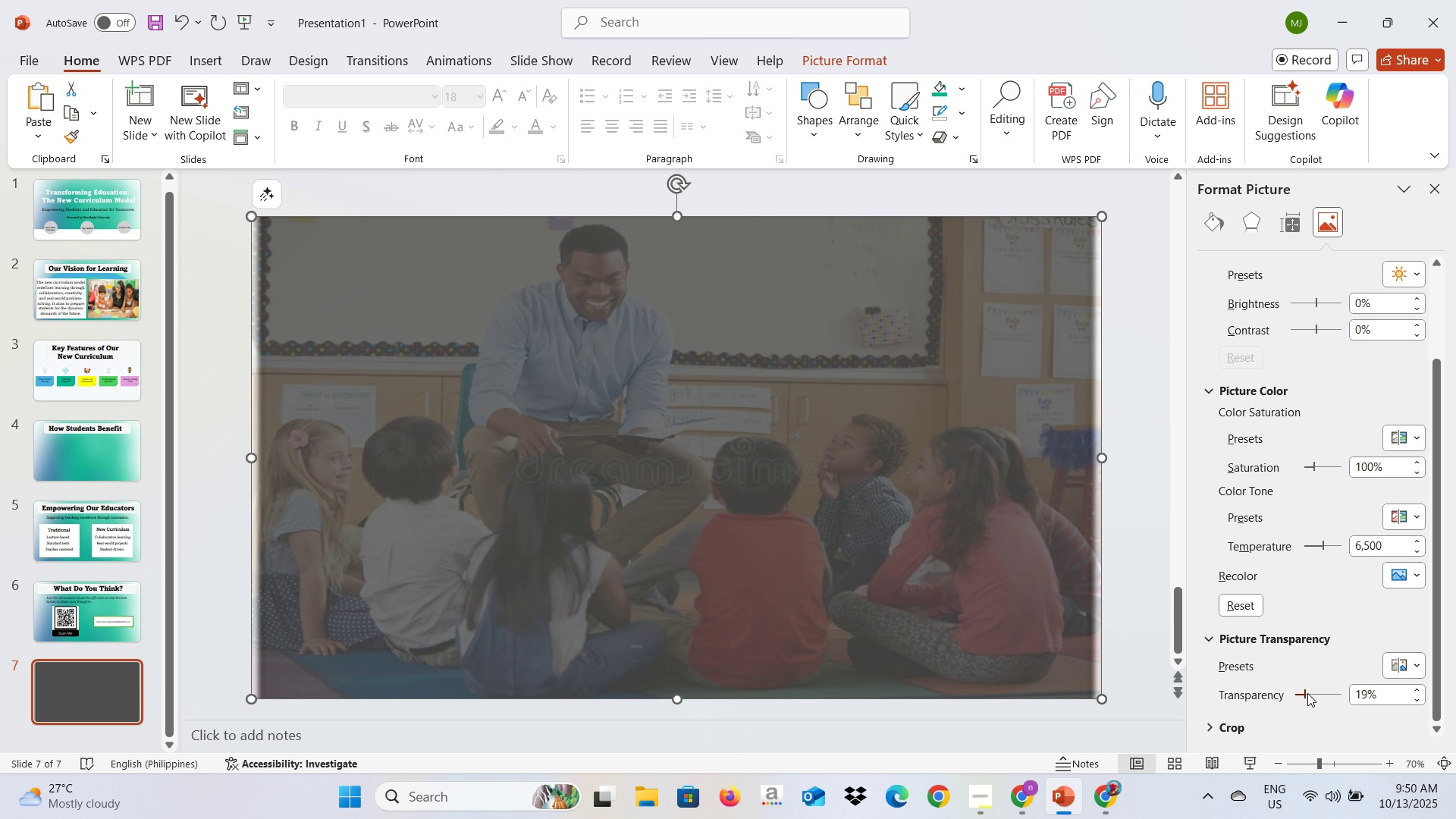 
wait(7.37)
 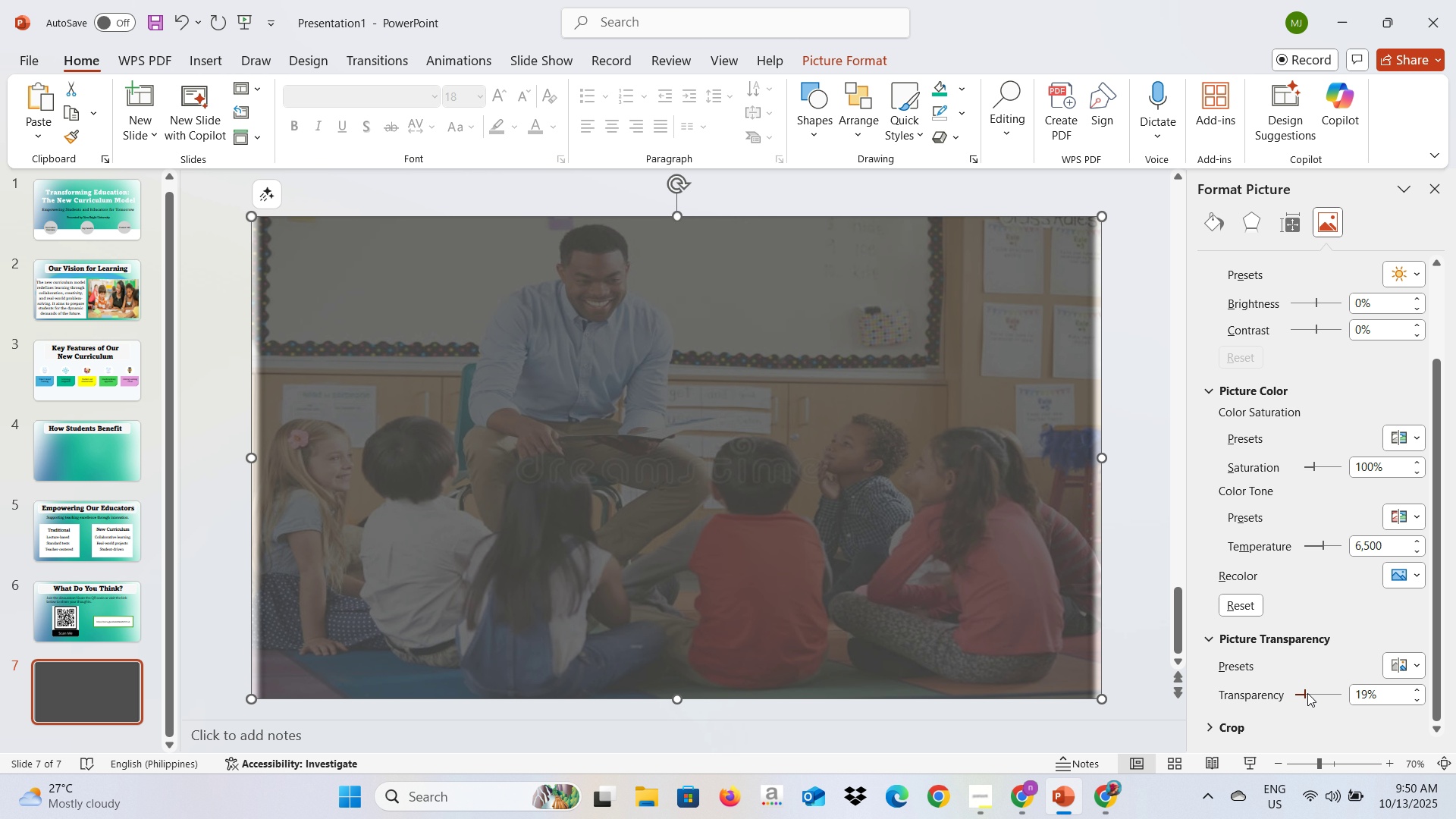 
left_click([1425, 193])
 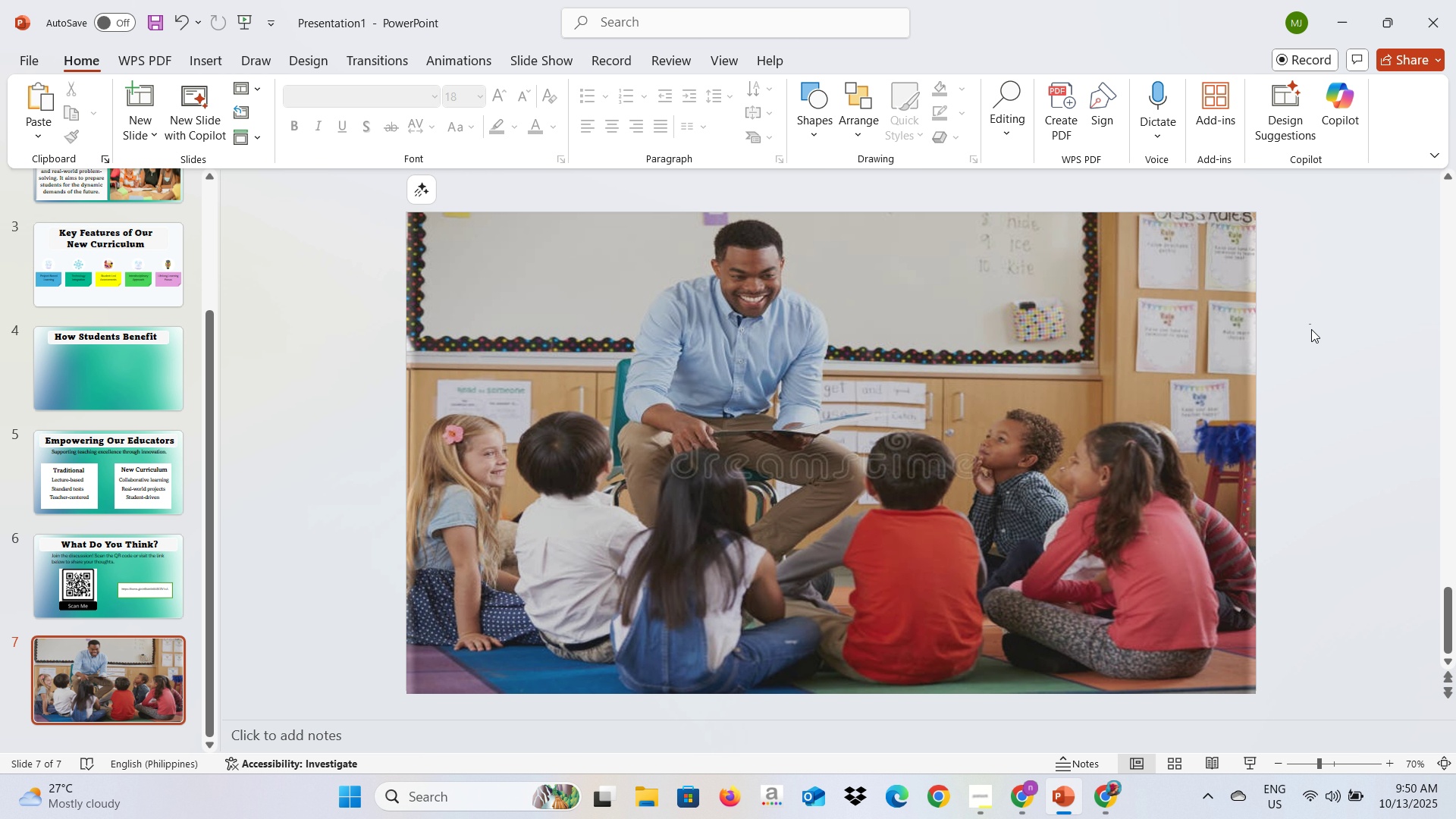 
key(Alt+AltLeft)
 